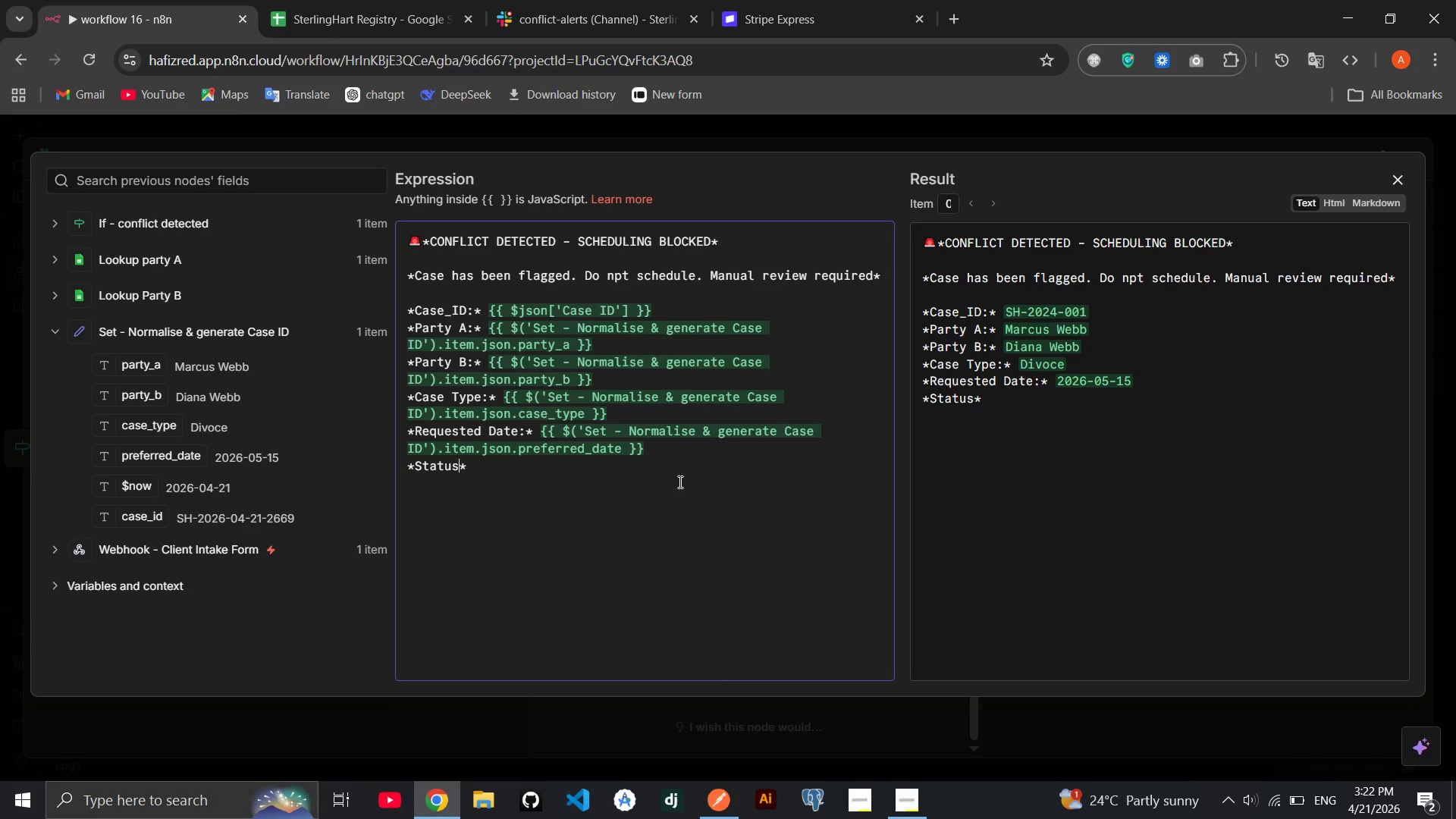 
key(Shift+ShiftRight)
 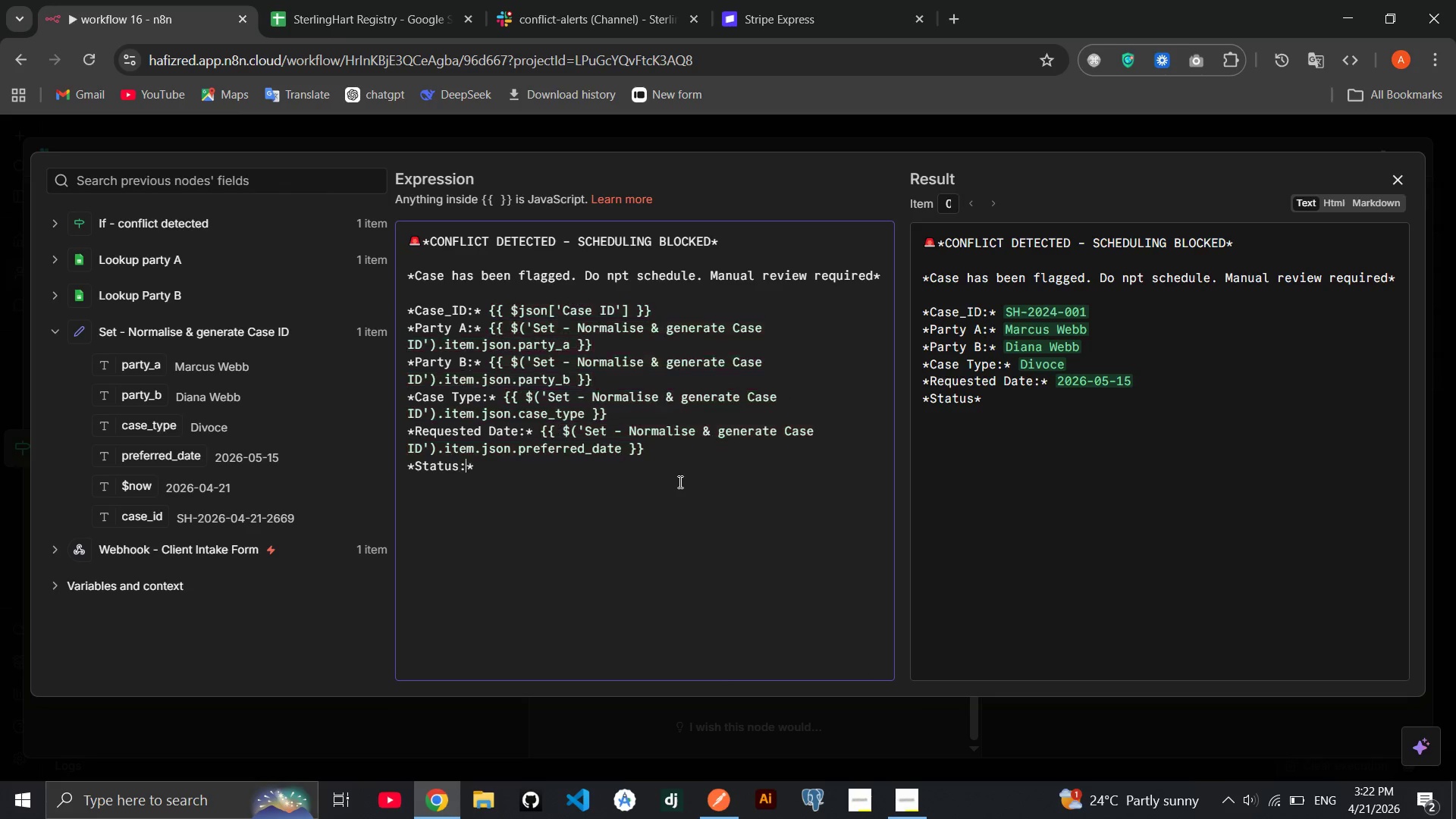 
key(Shift+Semicolon)
 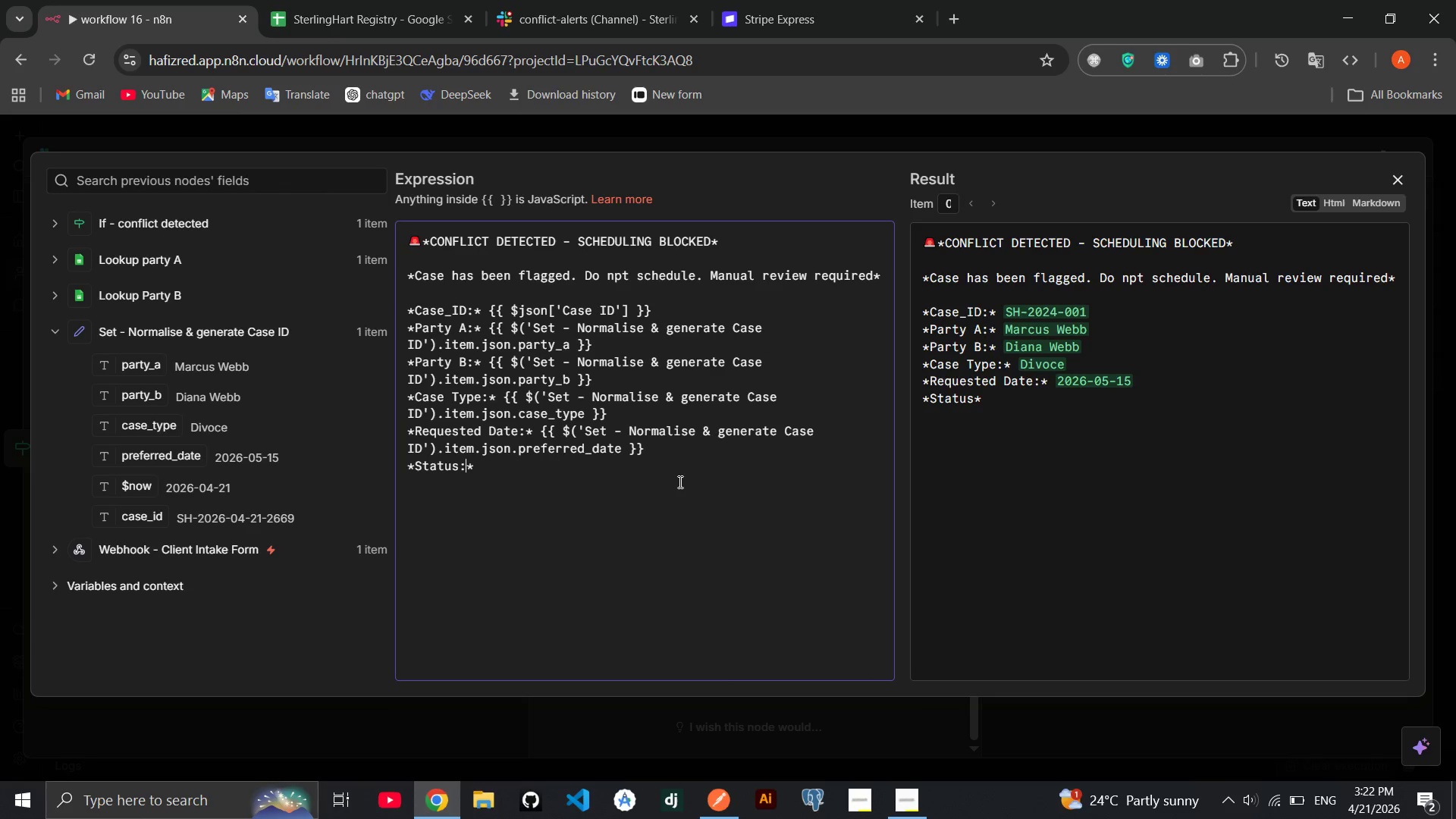 
key(Space)
 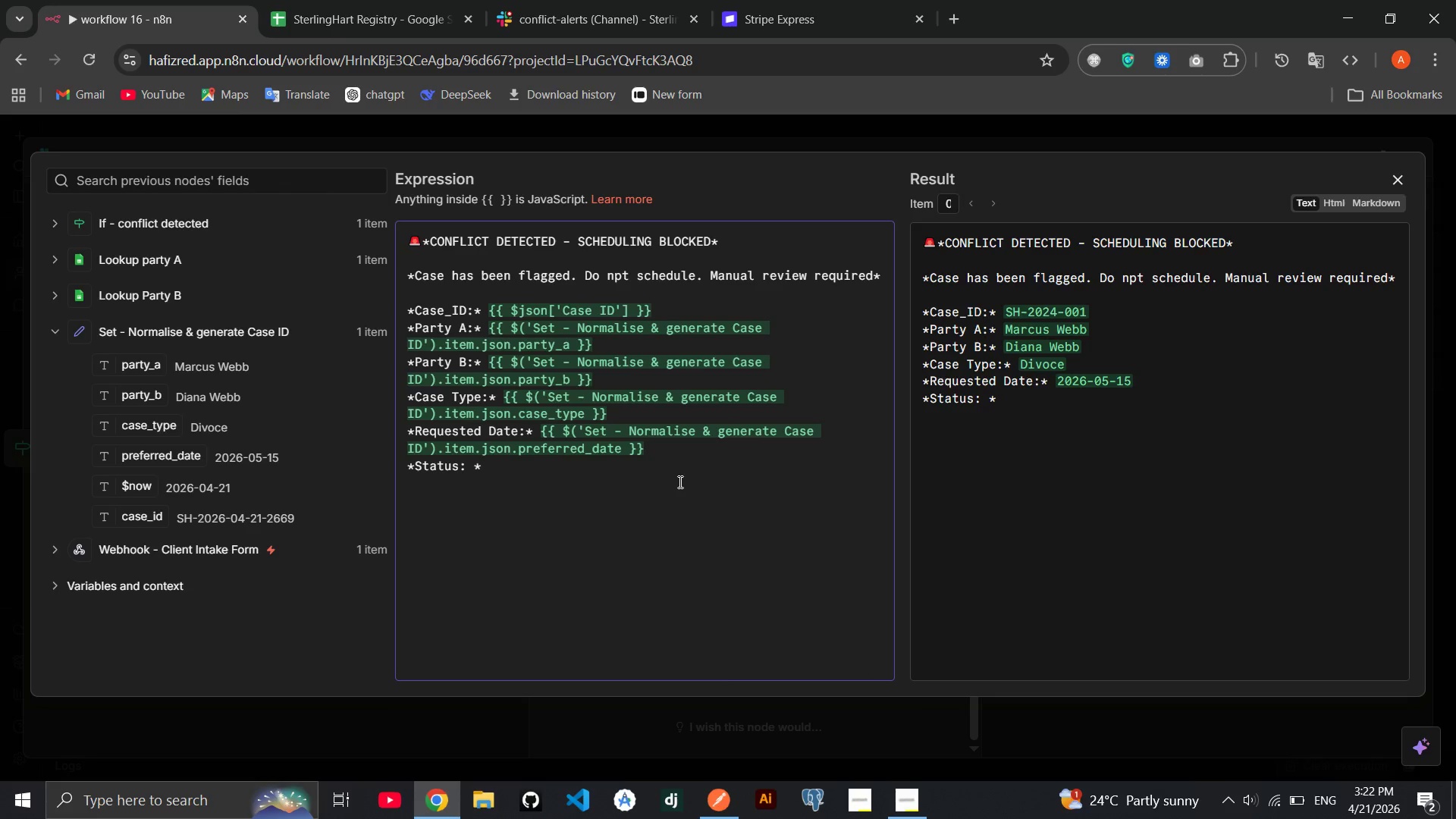 
key(Backspace)
 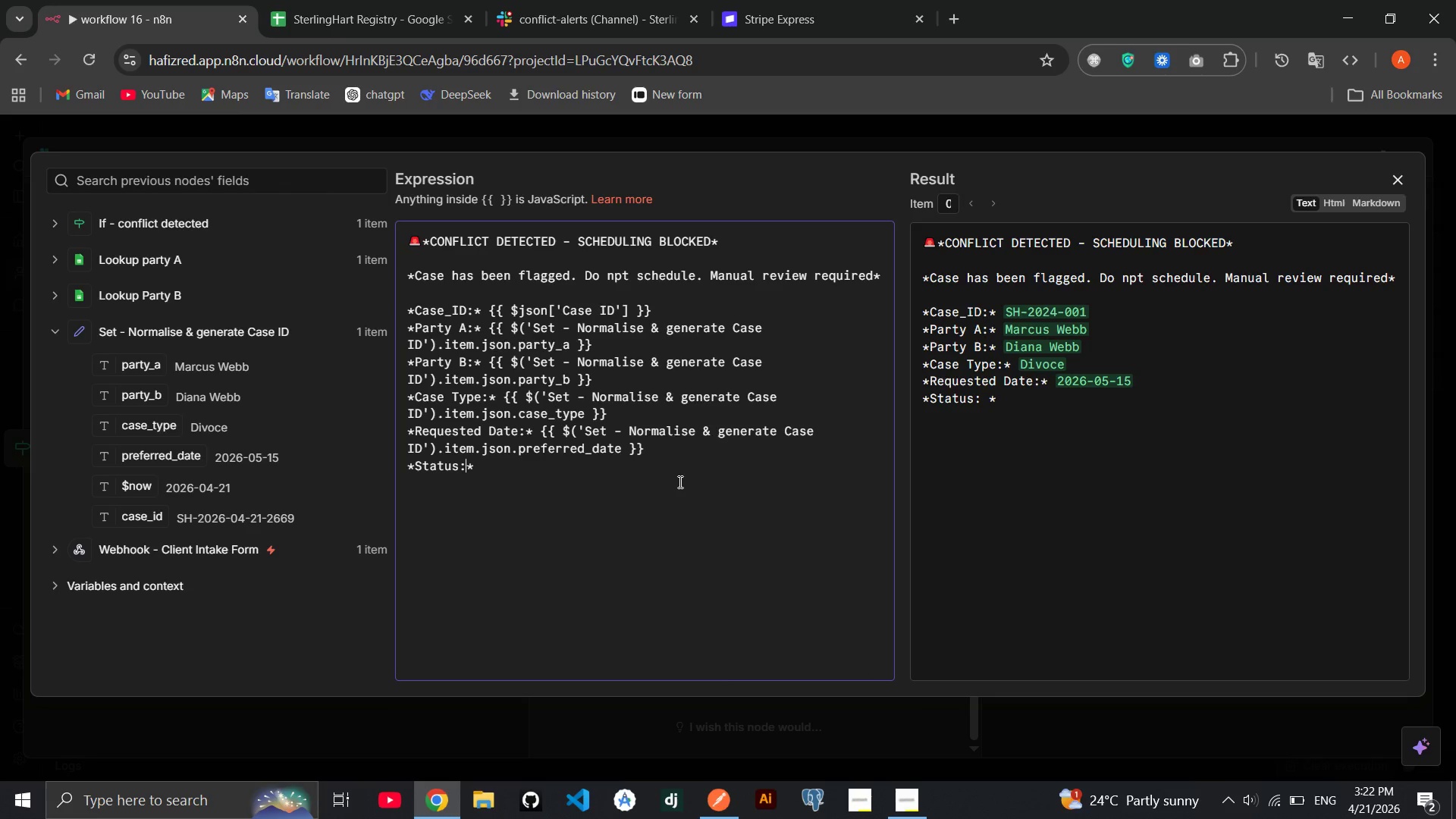 
key(ArrowRight)
 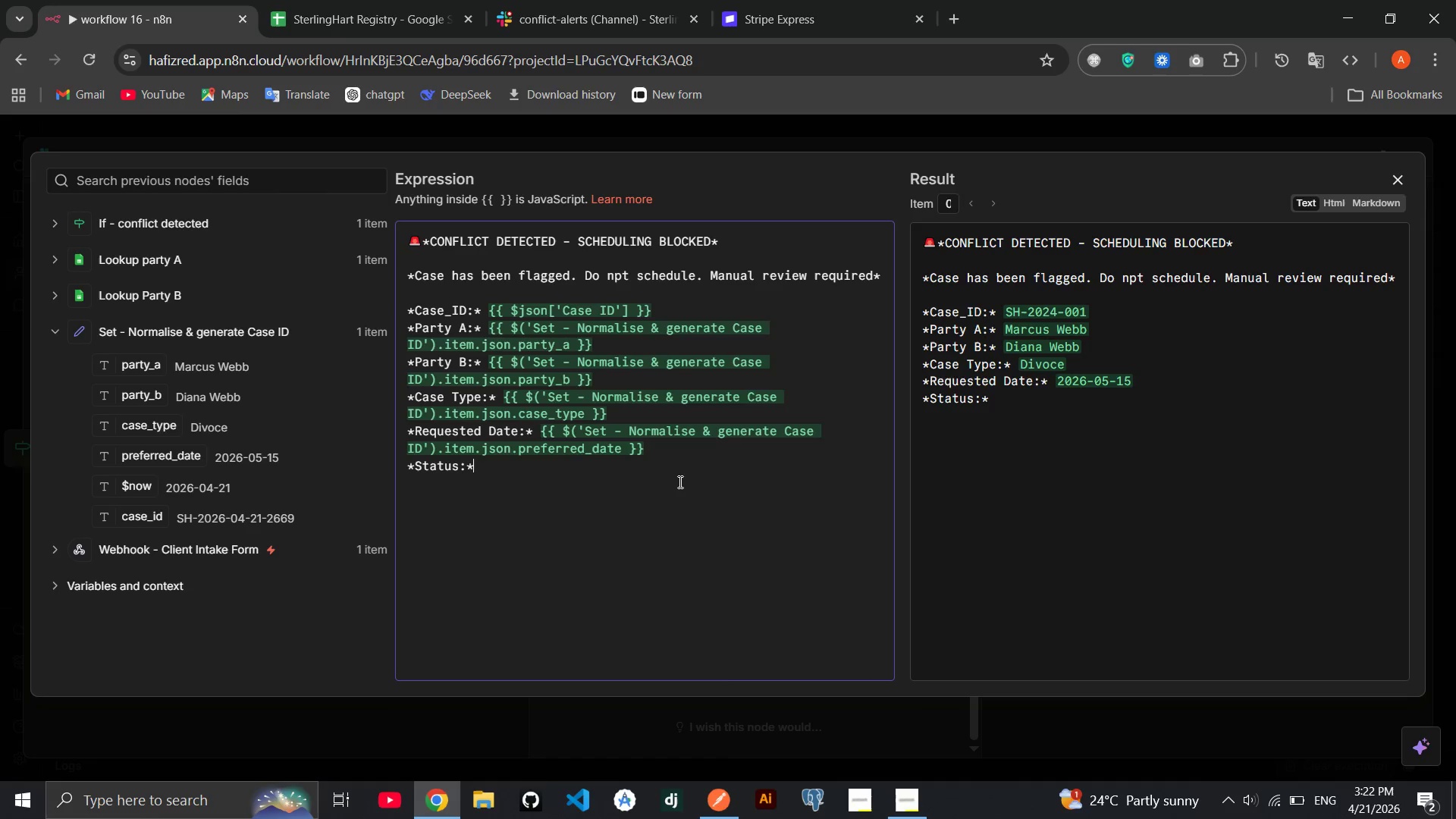 
key(Space)
 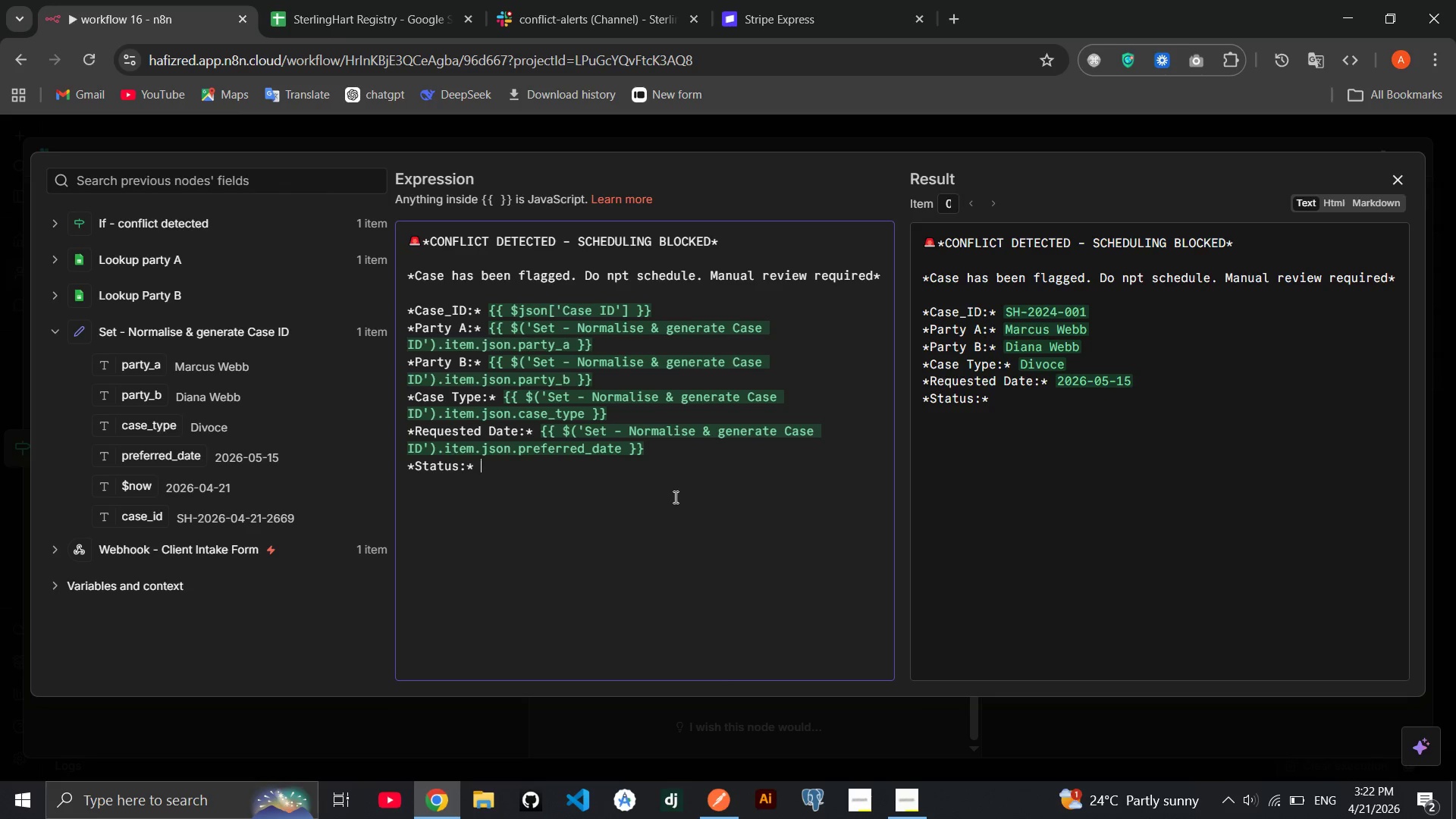 
type(BLOCKED)
 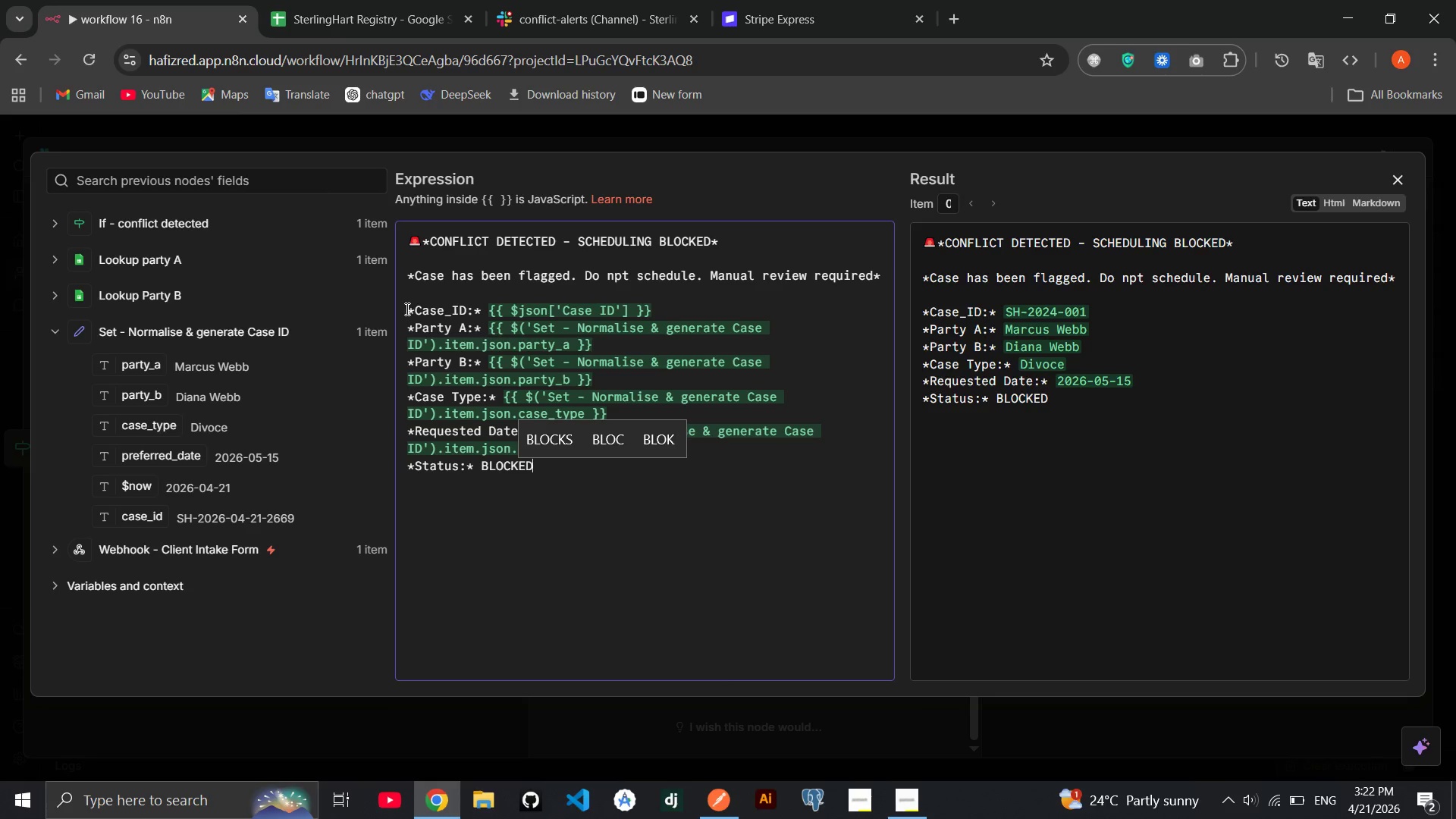 
wait(7.19)
 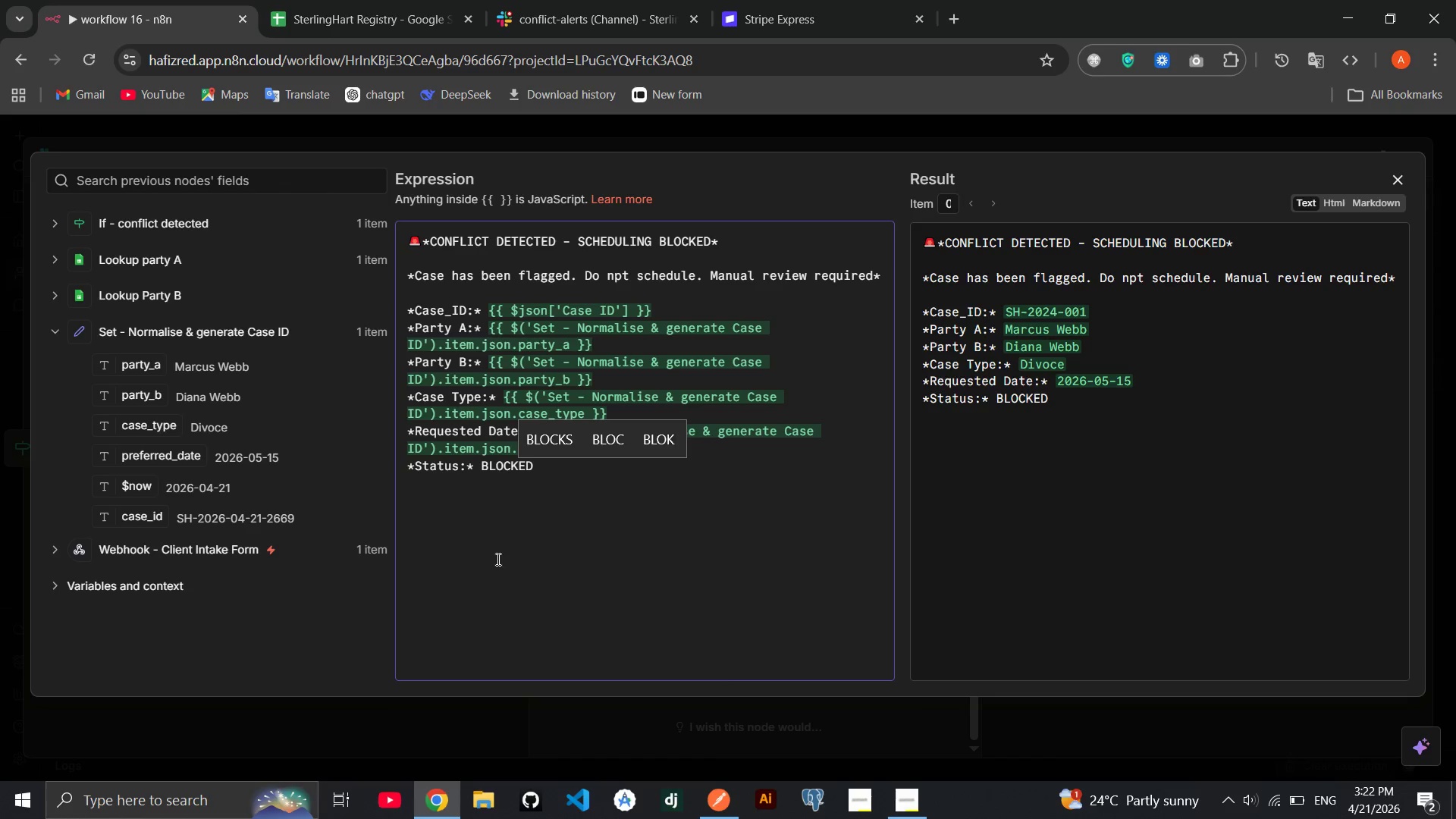 
left_click([406, 309])
 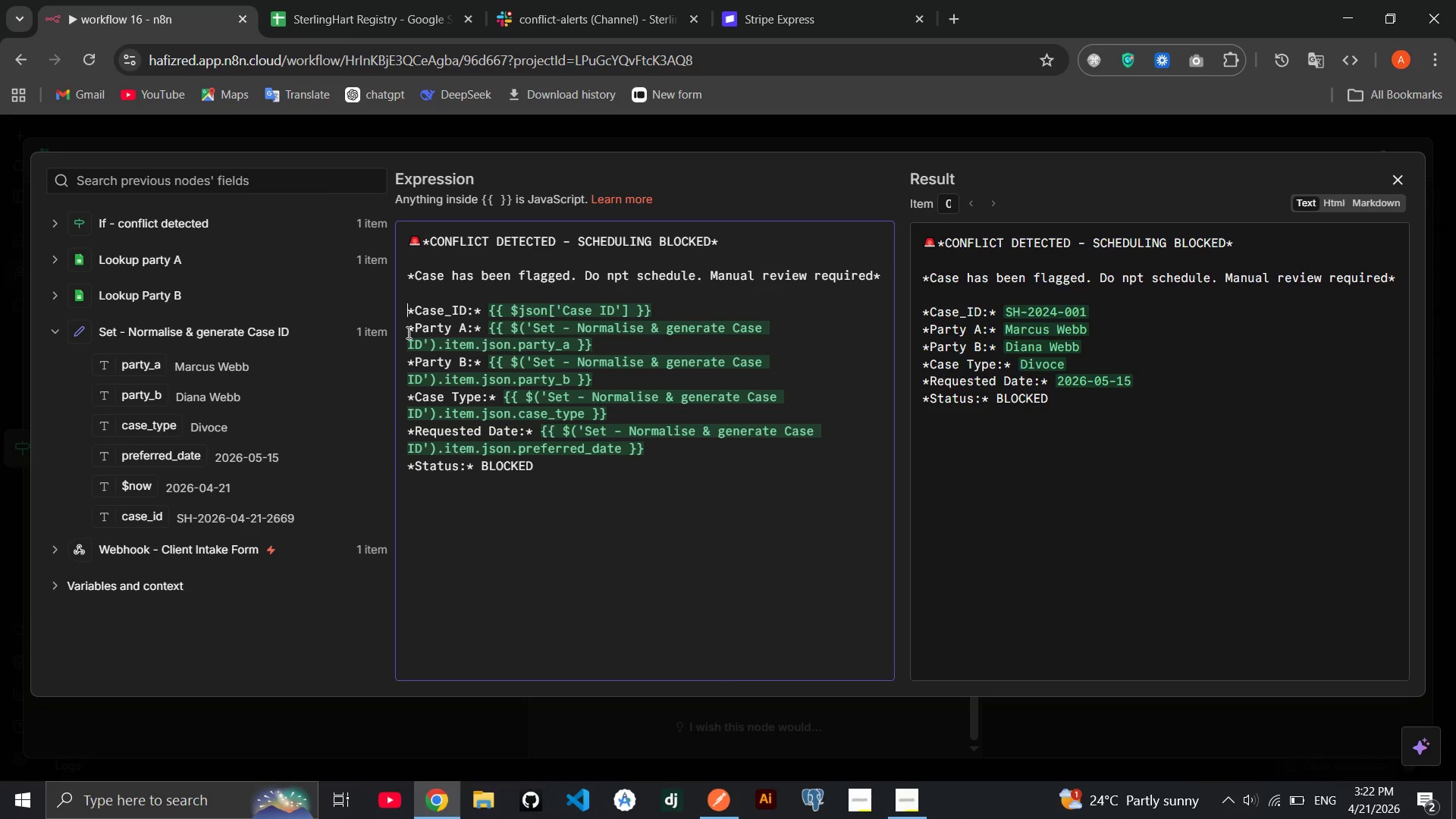 
key(Meta+Period)
 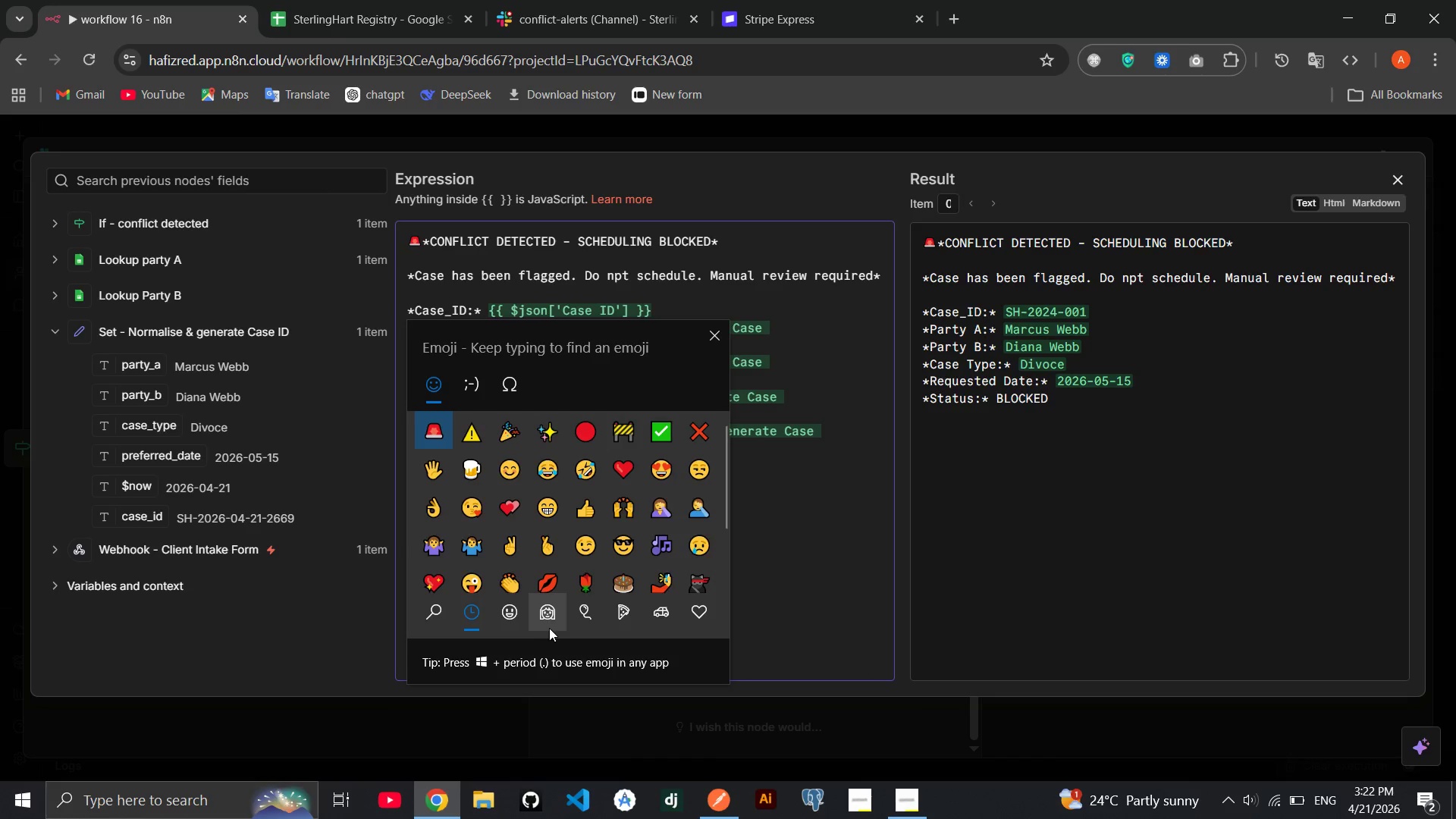 
left_click([542, 619])
 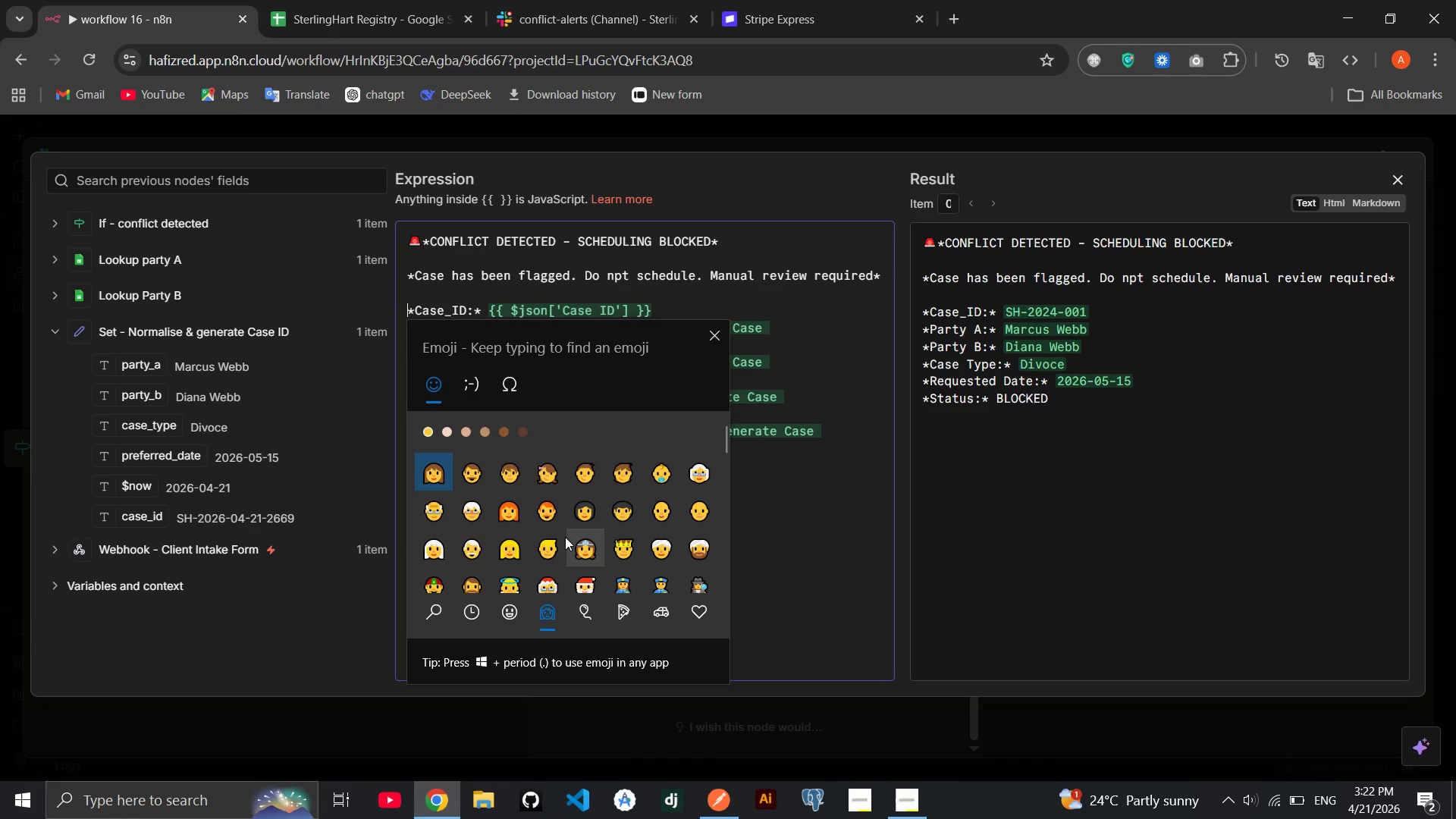 
scroll: coordinate [561, 529], scroll_direction: down, amount: 39.0
 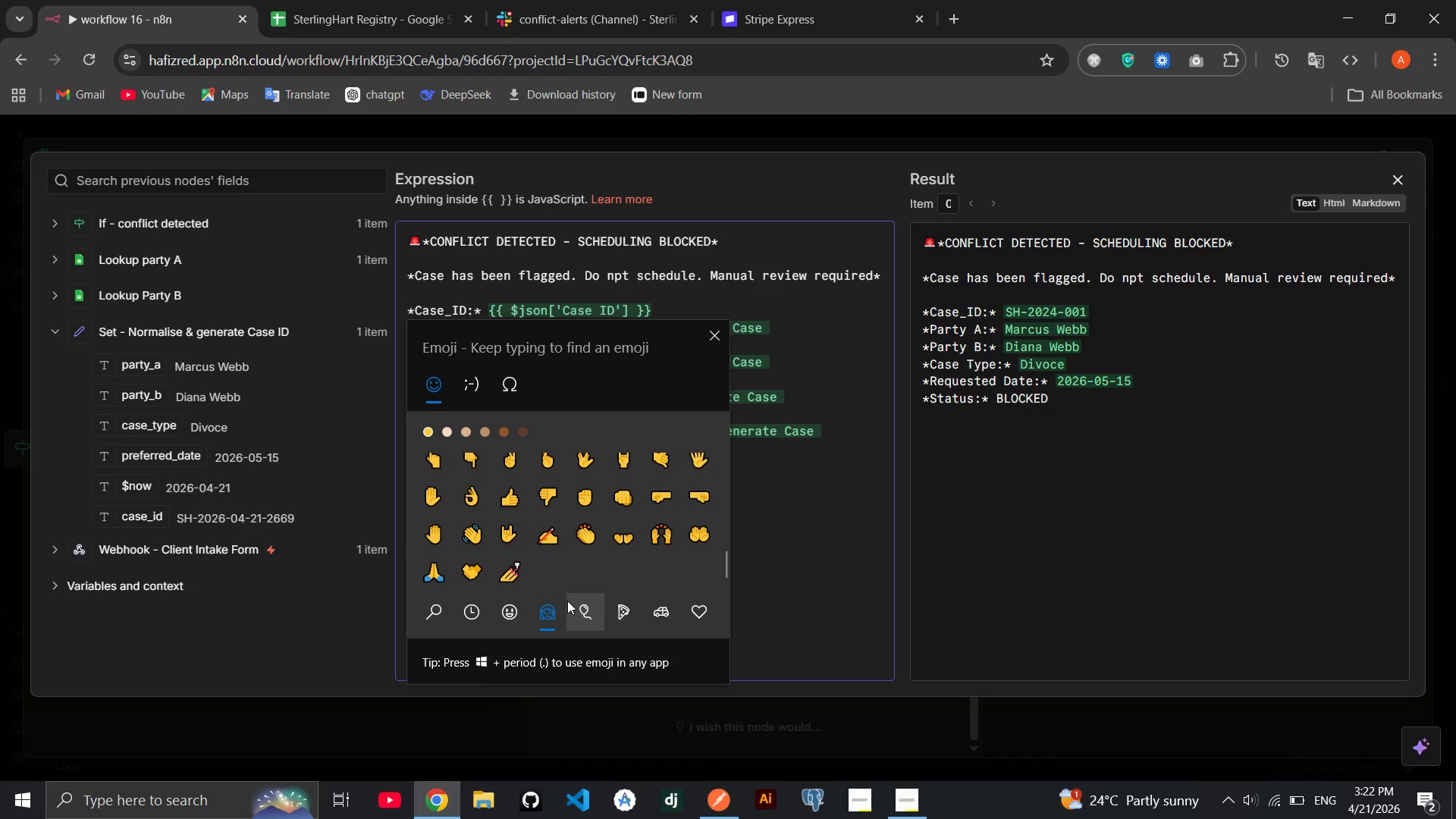 
left_click([567, 601])
 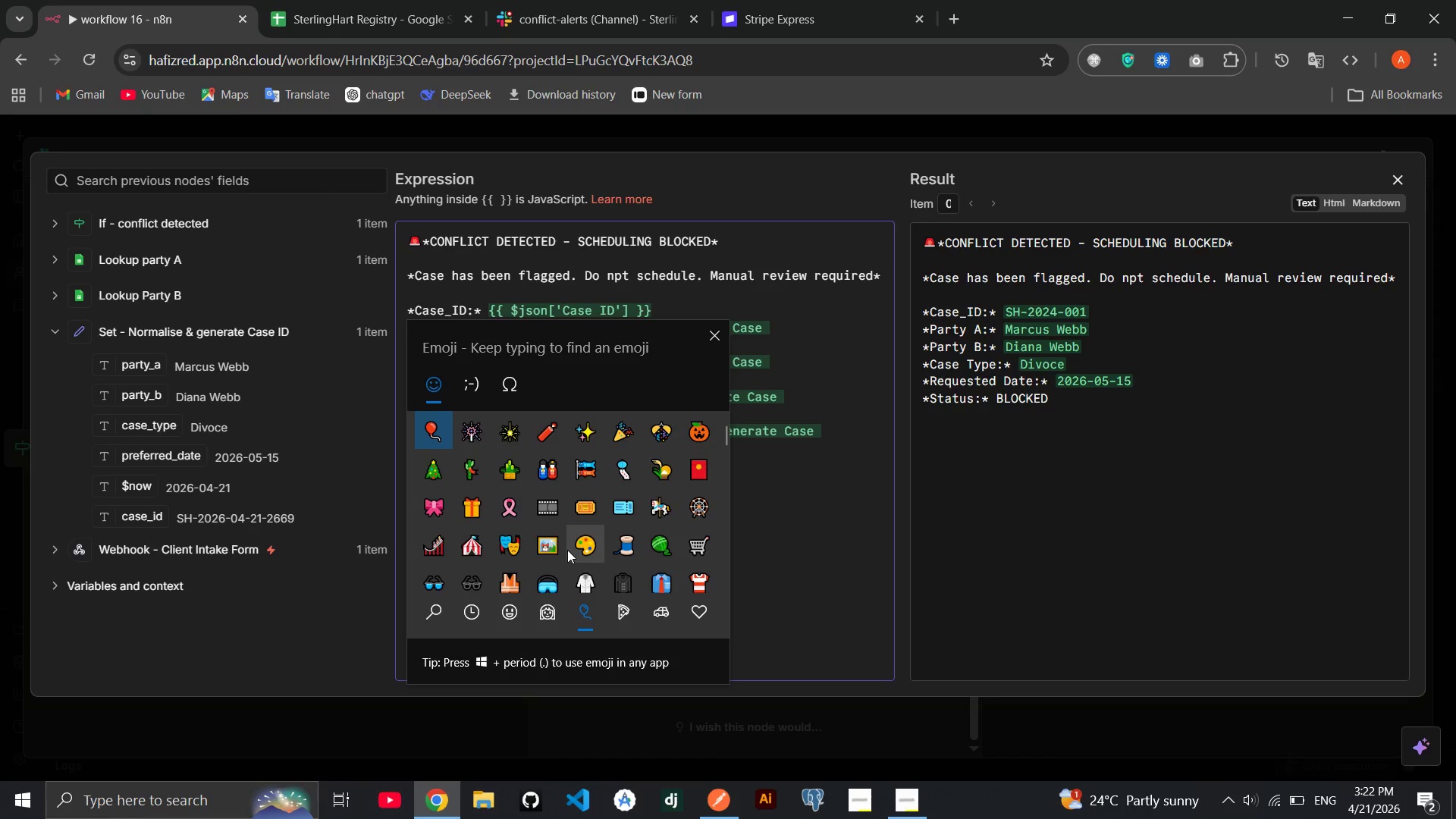 
scroll: coordinate [560, 551], scroll_direction: down, amount: 21.0
 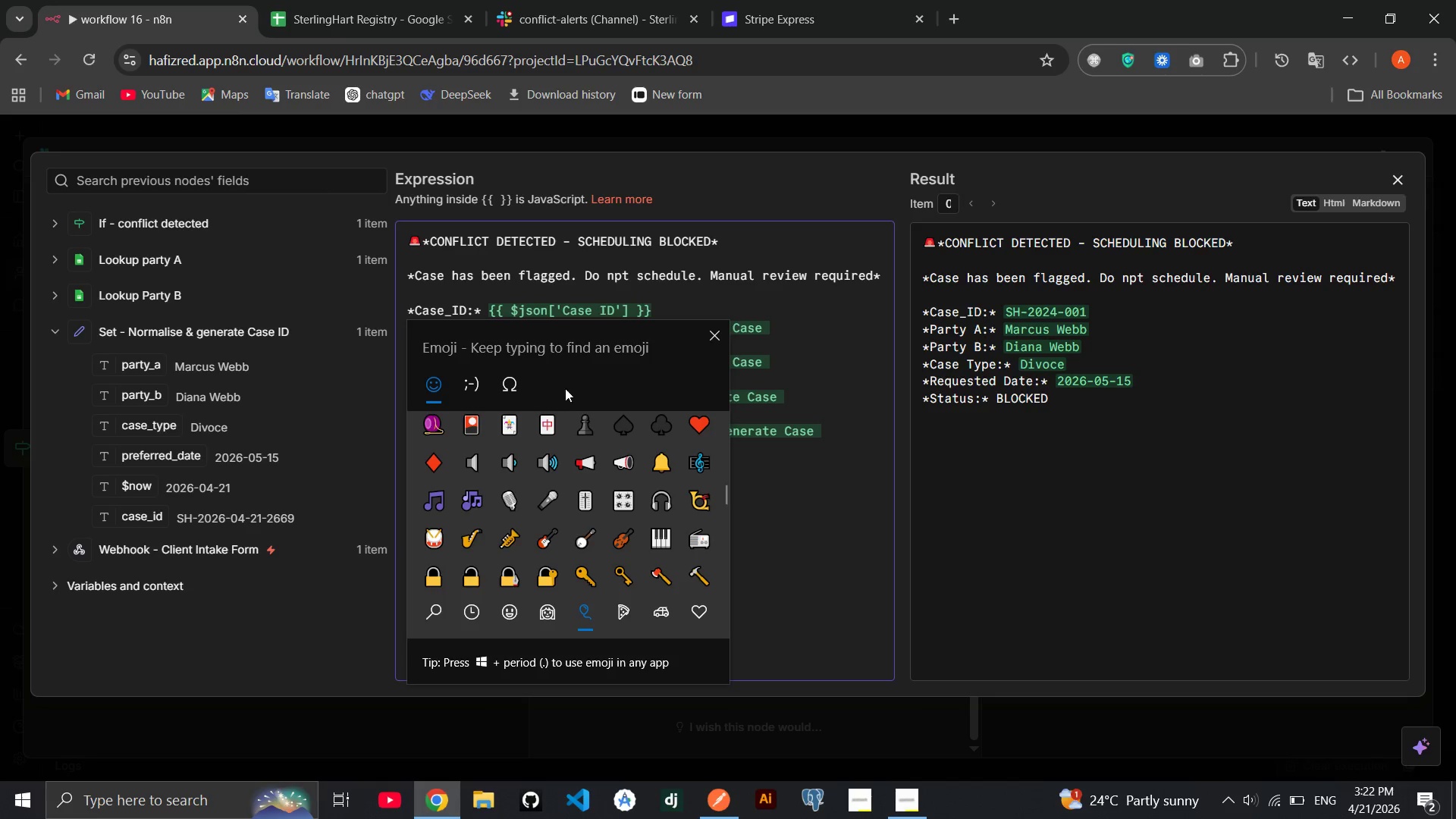 
scroll: coordinate [545, 467], scroll_direction: down, amount: 8.0
 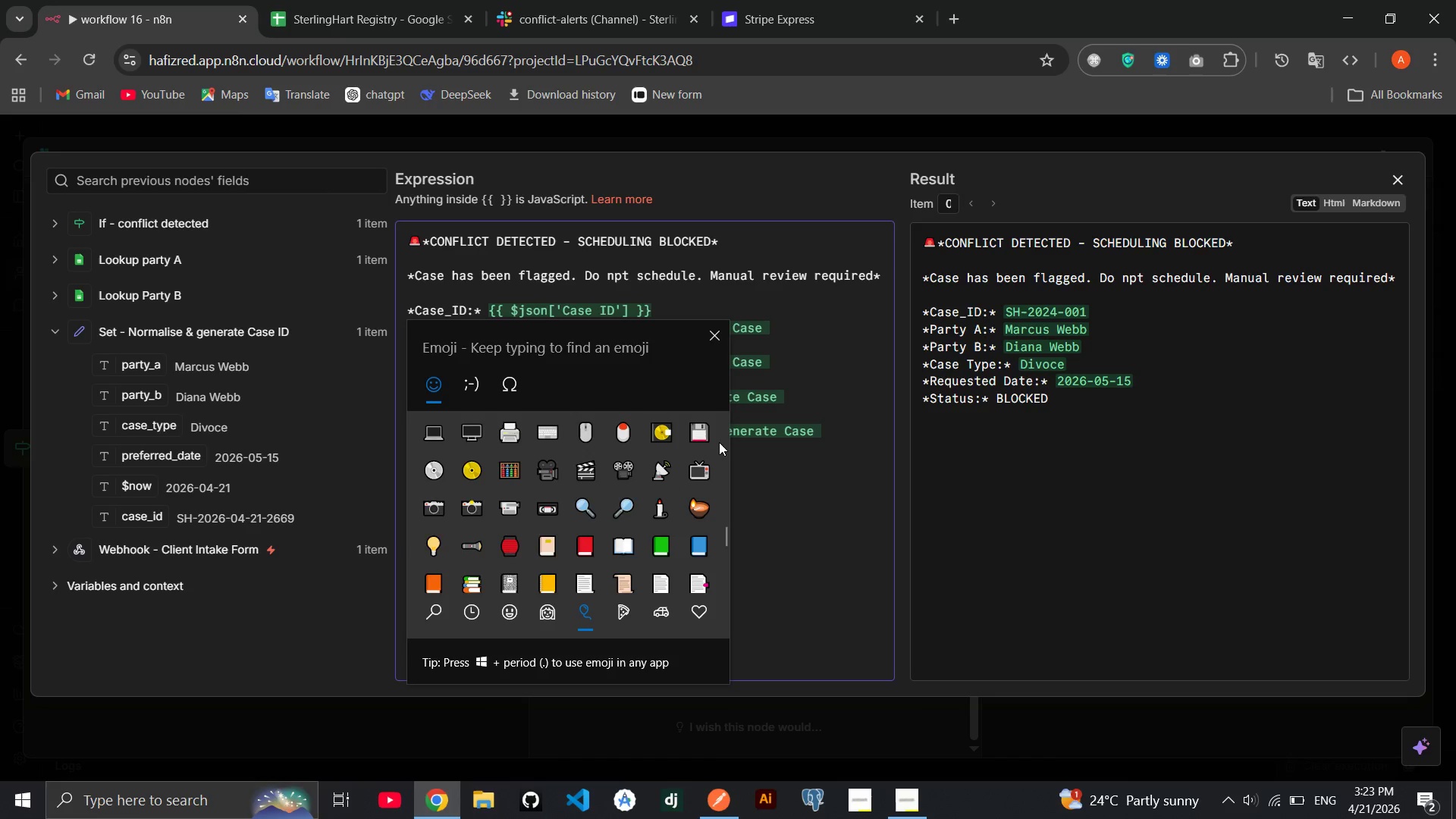 
mouse_move([694, 432])
 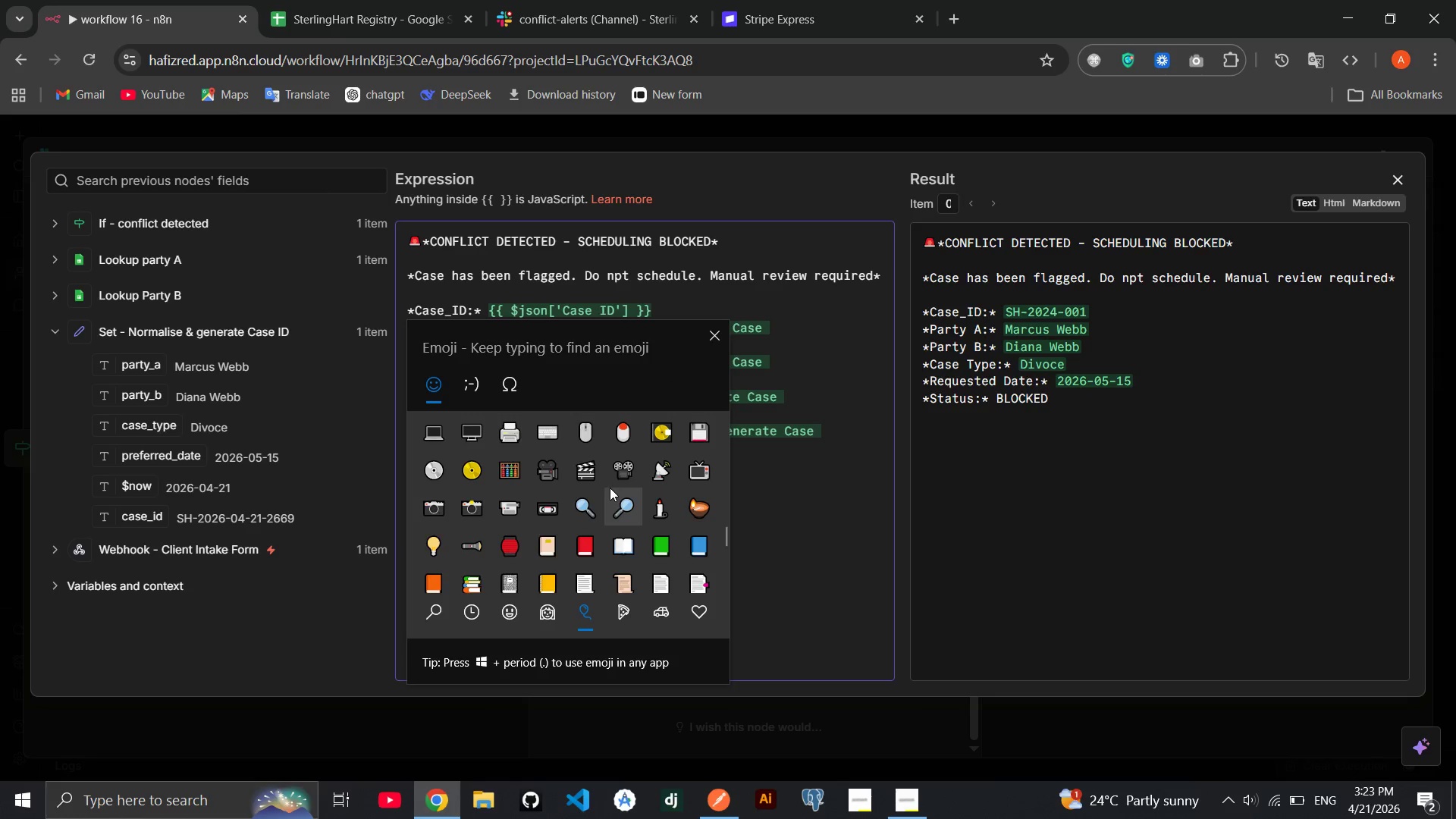 
scroll: coordinate [610, 488], scroll_direction: down, amount: 4.0
 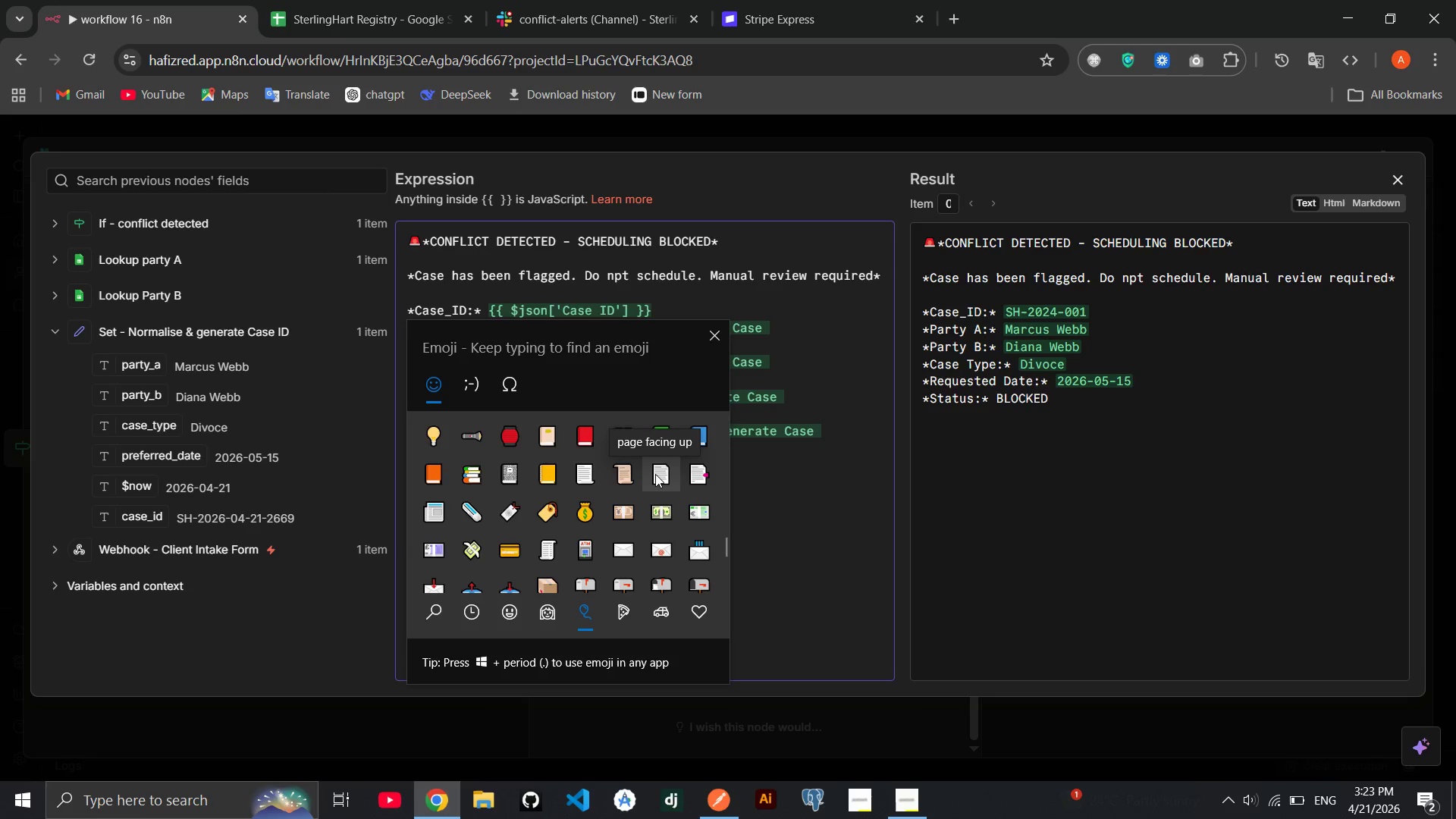 
wait(6.77)
 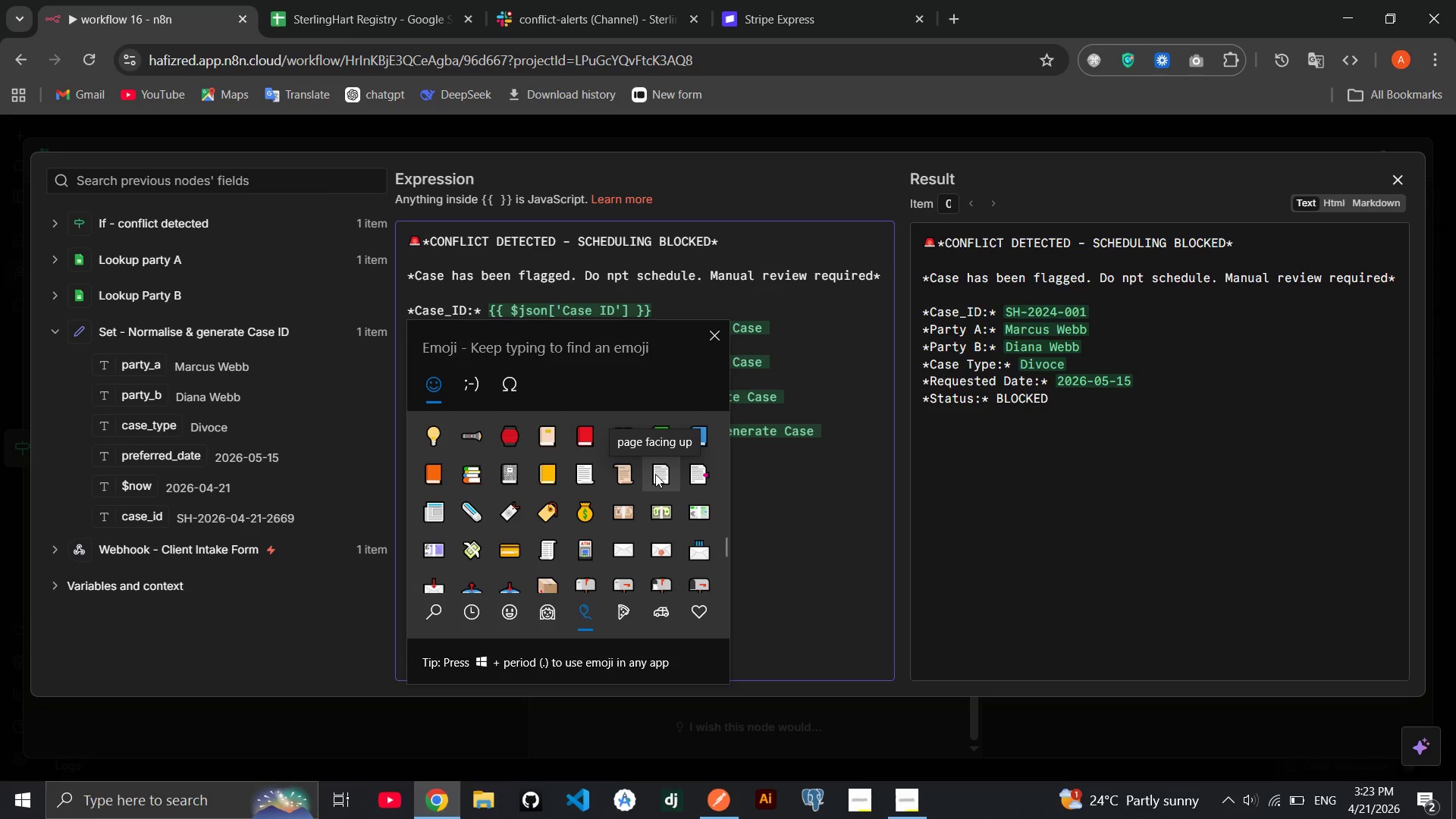 
scroll: coordinate [655, 474], scroll_direction: down, amount: 6.0
 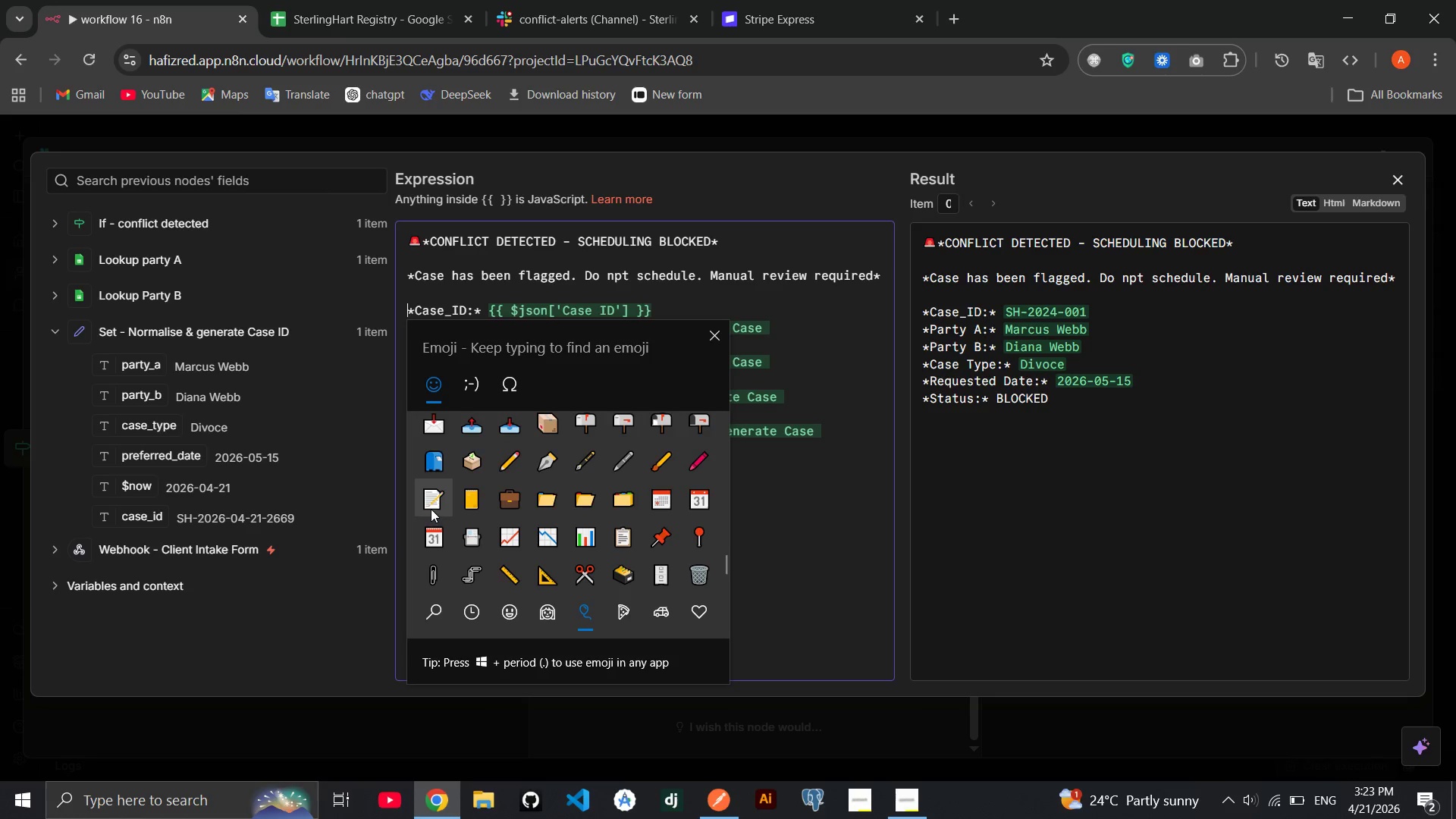 
left_click([431, 500])
 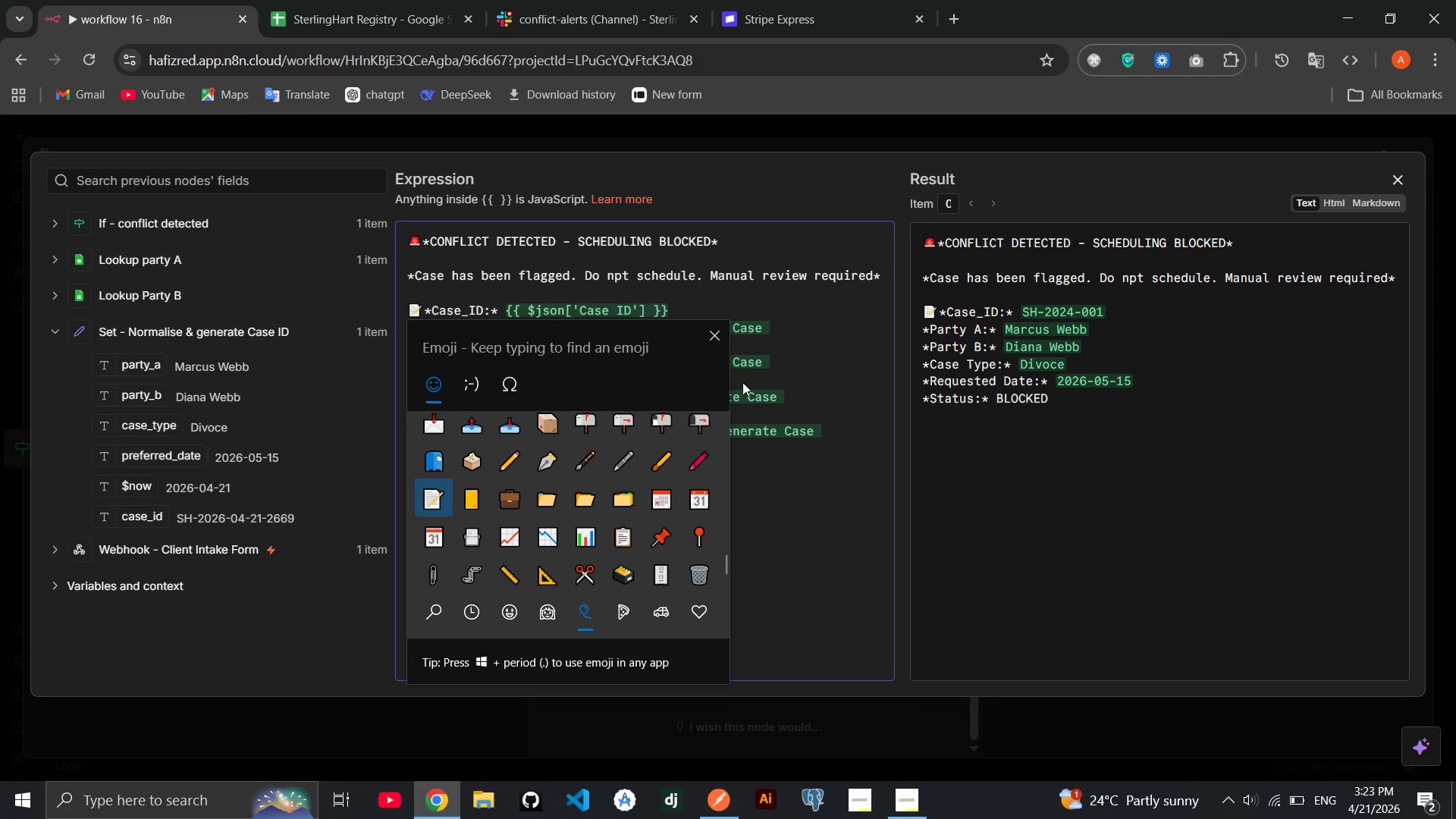 
left_click([824, 399])
 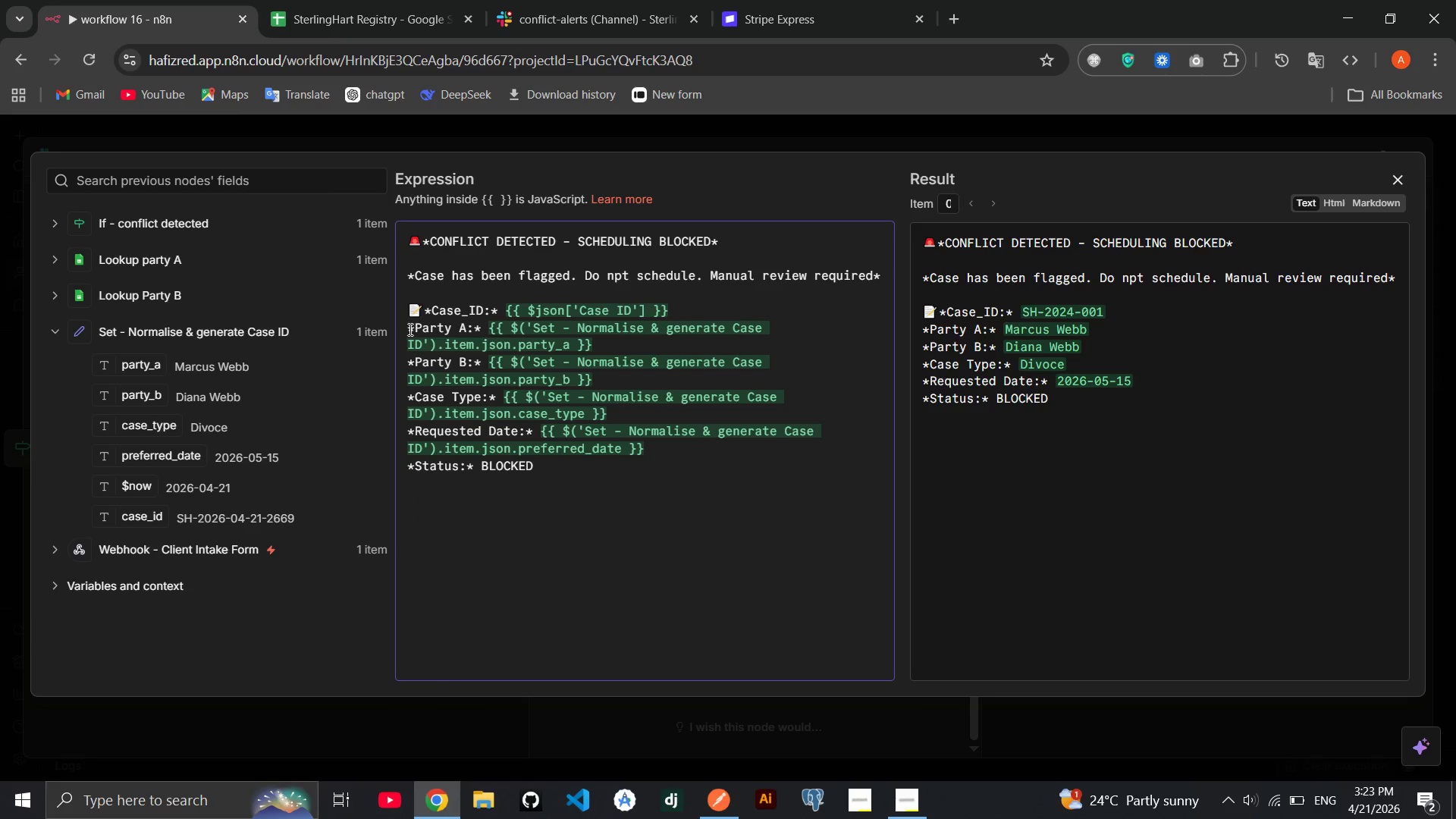 
left_click([407, 331])
 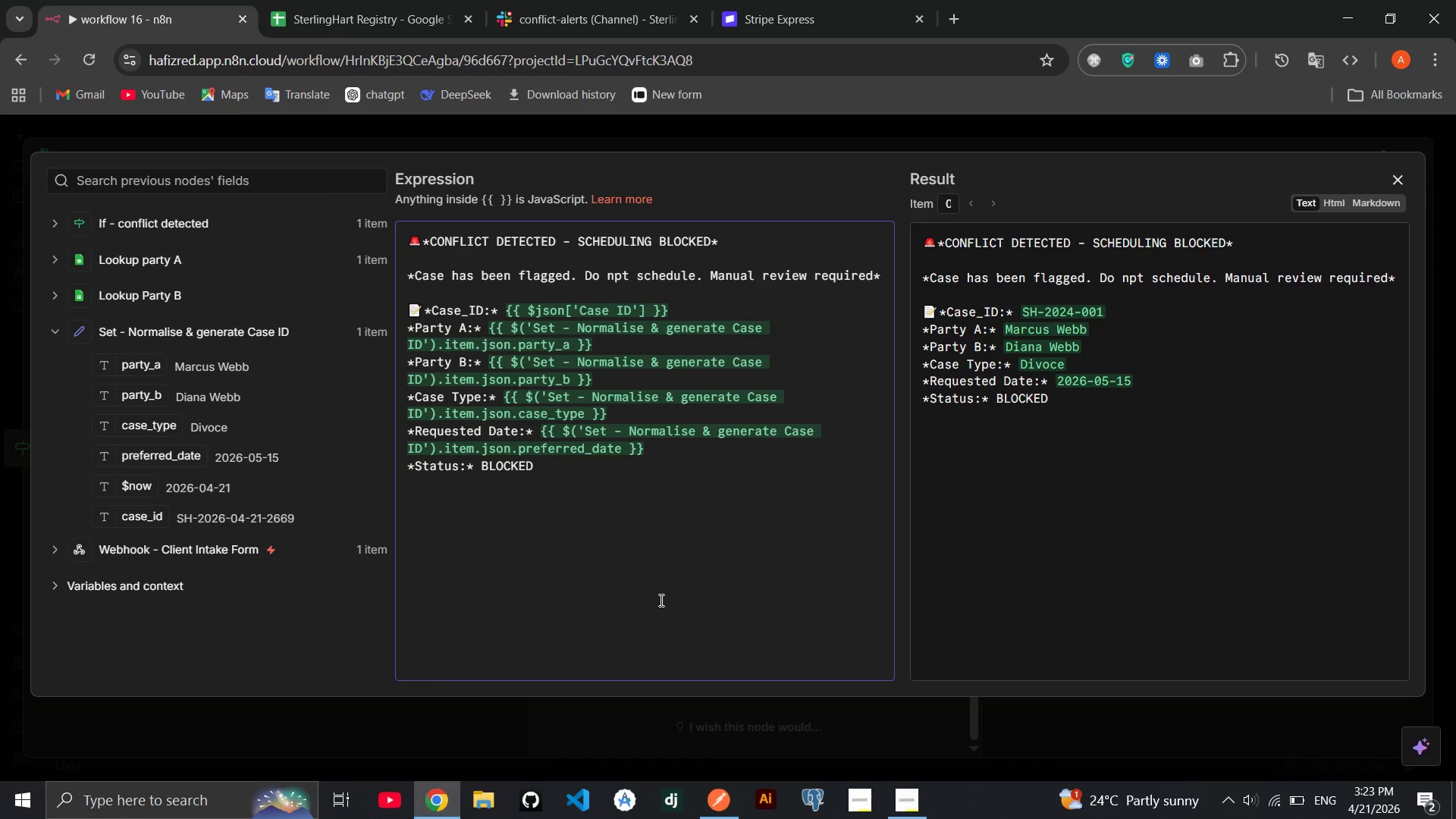 
key(Meta+Period)
 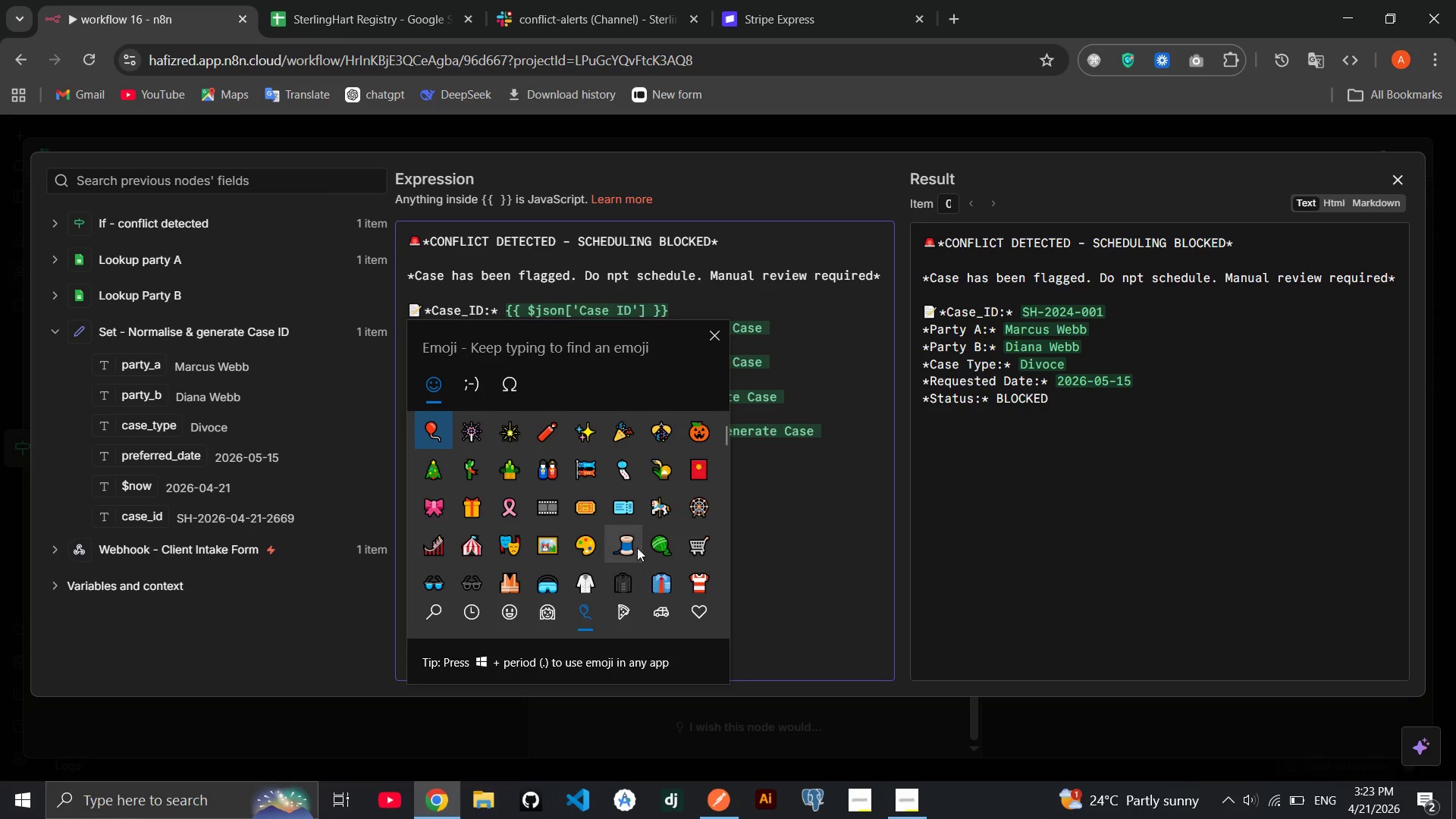 
scroll: coordinate [623, 537], scroll_direction: up, amount: 3.0
 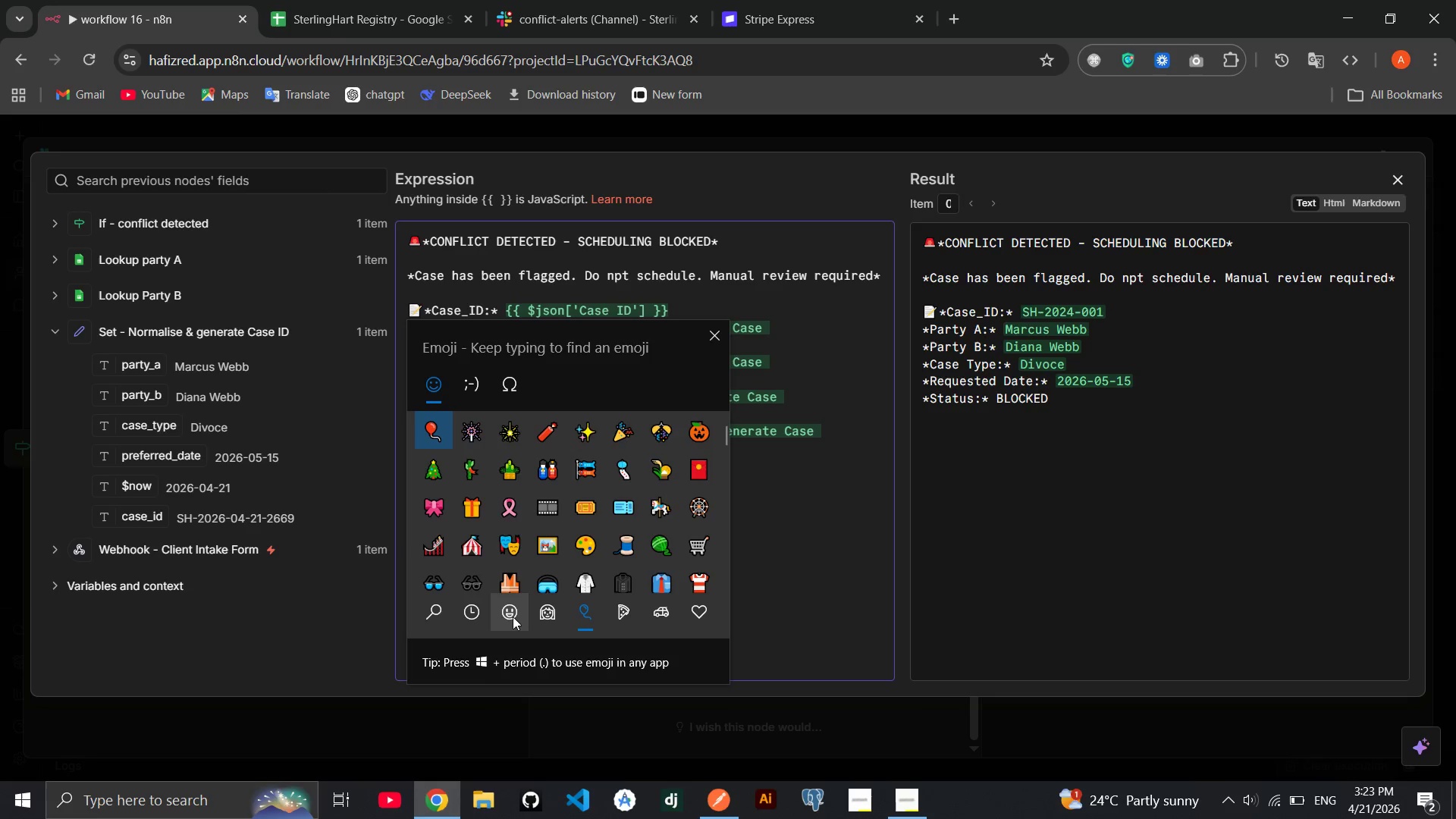 
left_click([513, 617])
 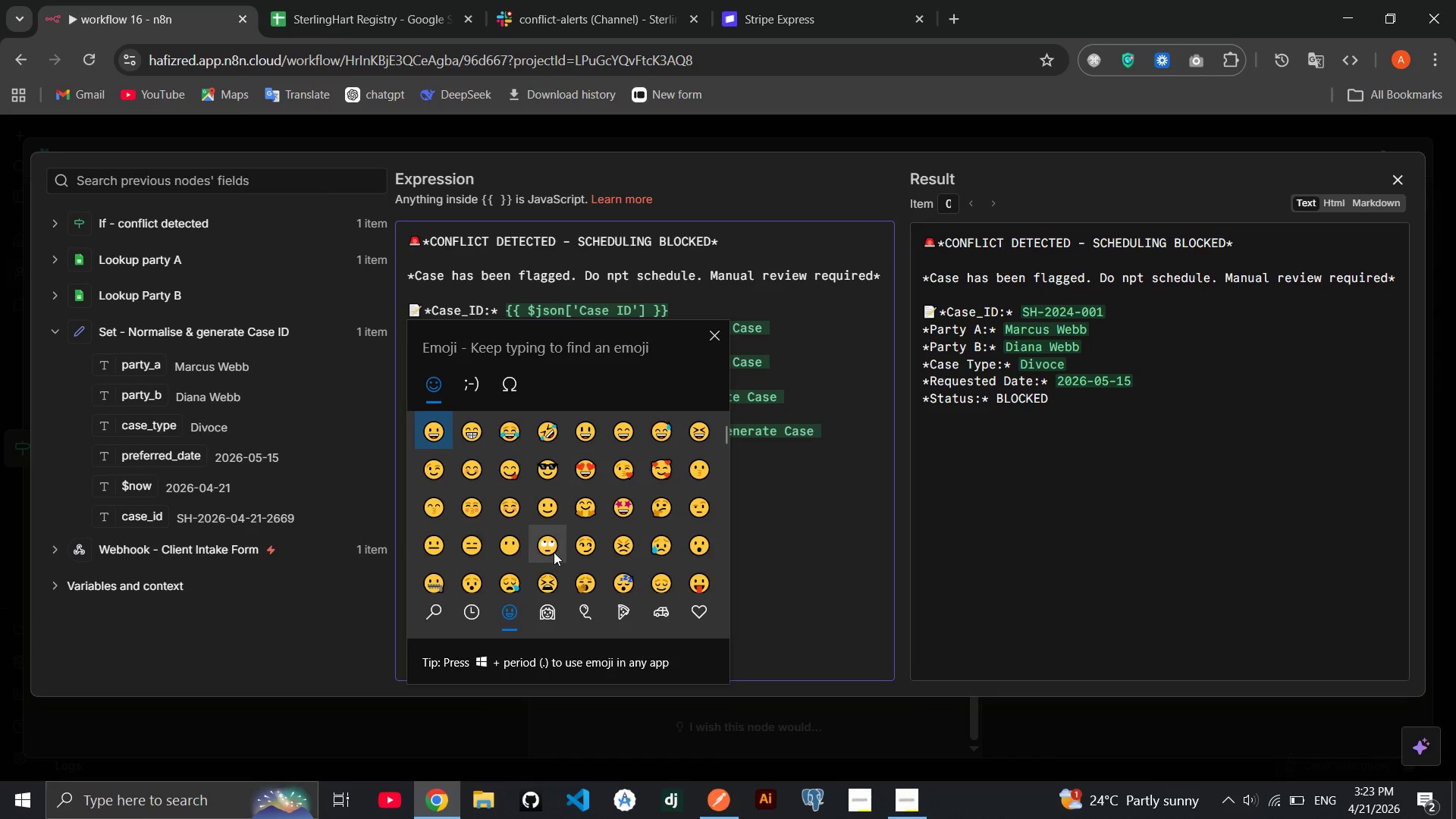 
scroll: coordinate [544, 574], scroll_direction: down, amount: 37.0
 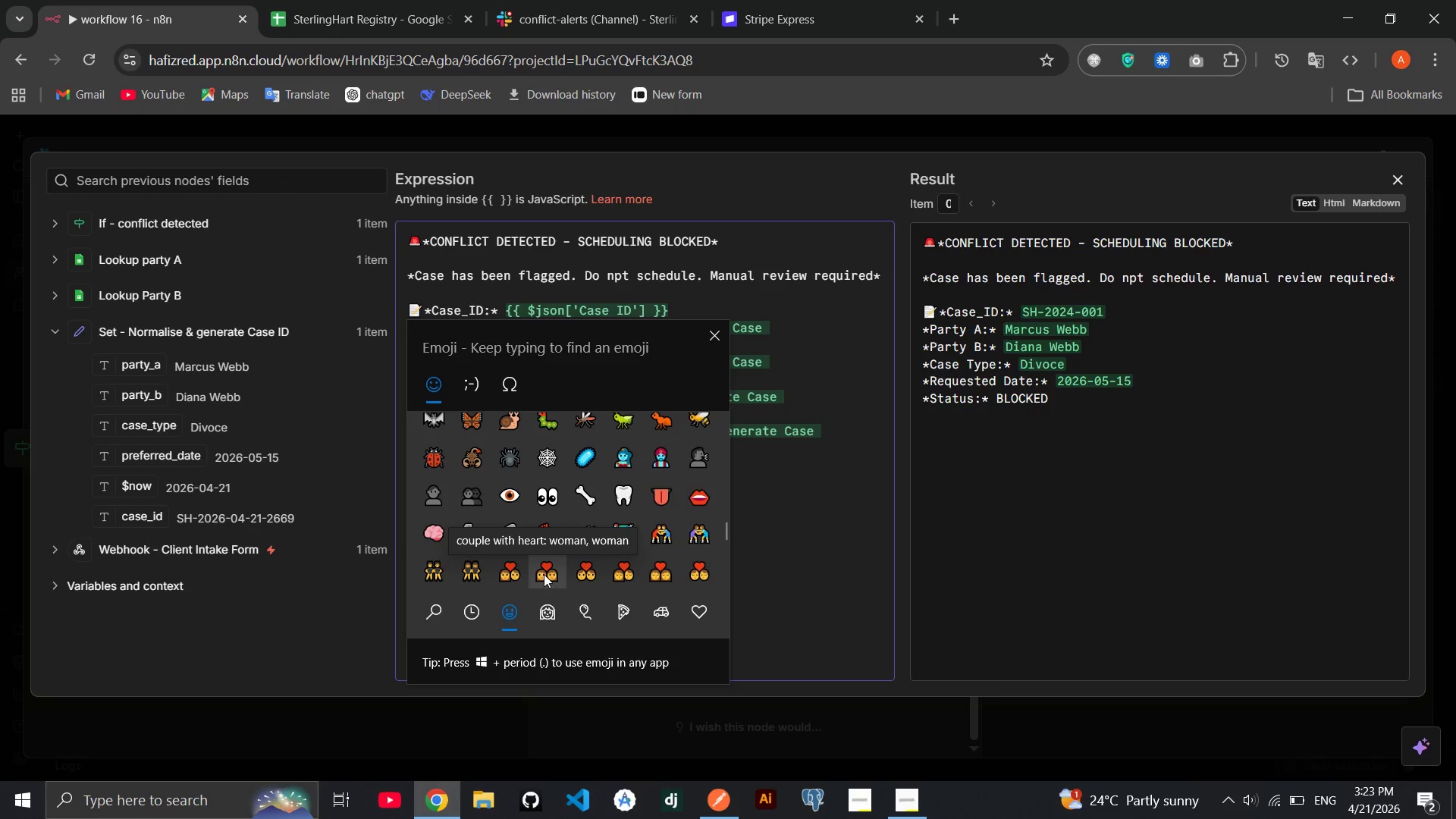 
left_click([539, 610])
 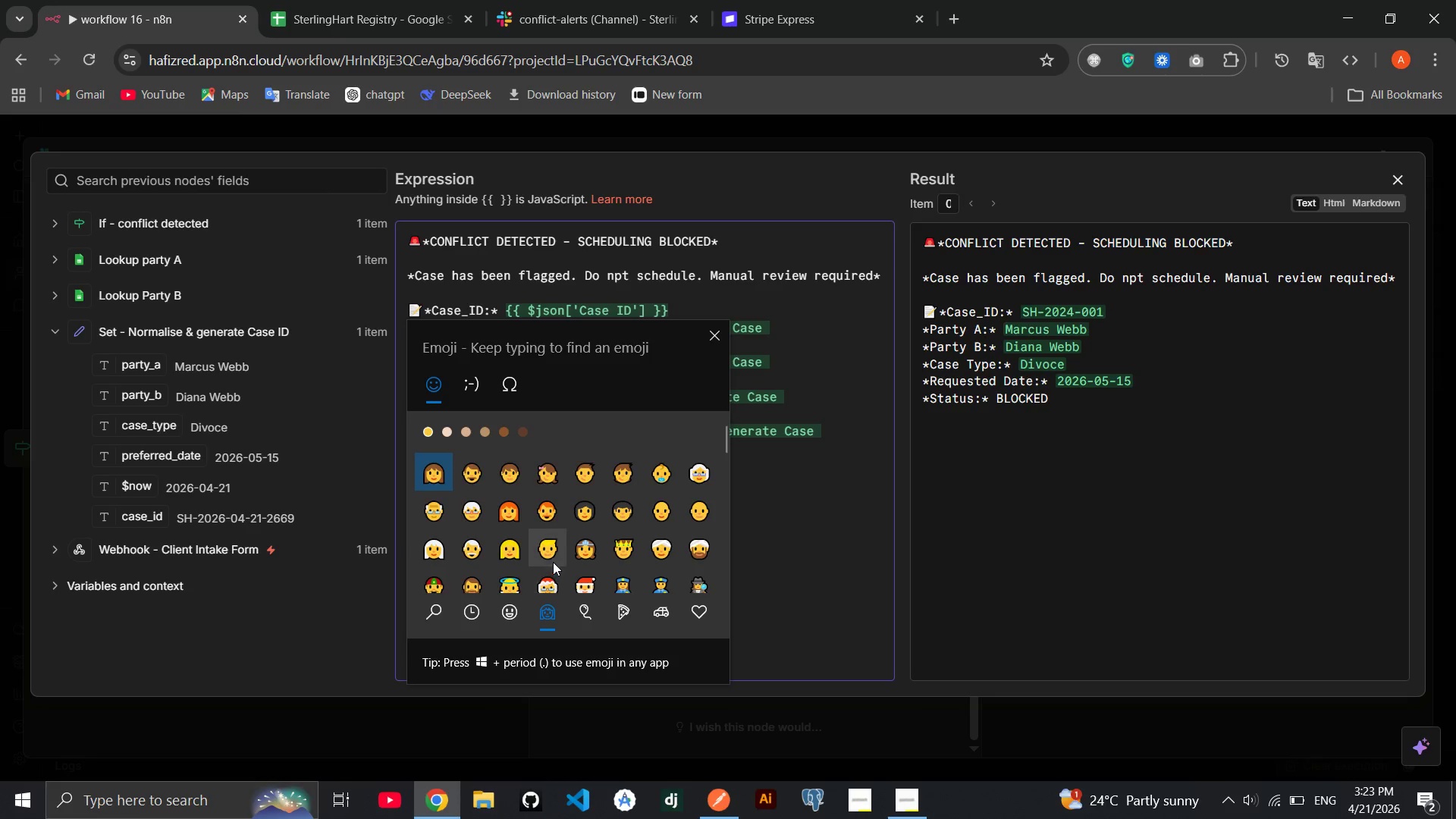 
scroll: coordinate [552, 577], scroll_direction: down, amount: 52.0
 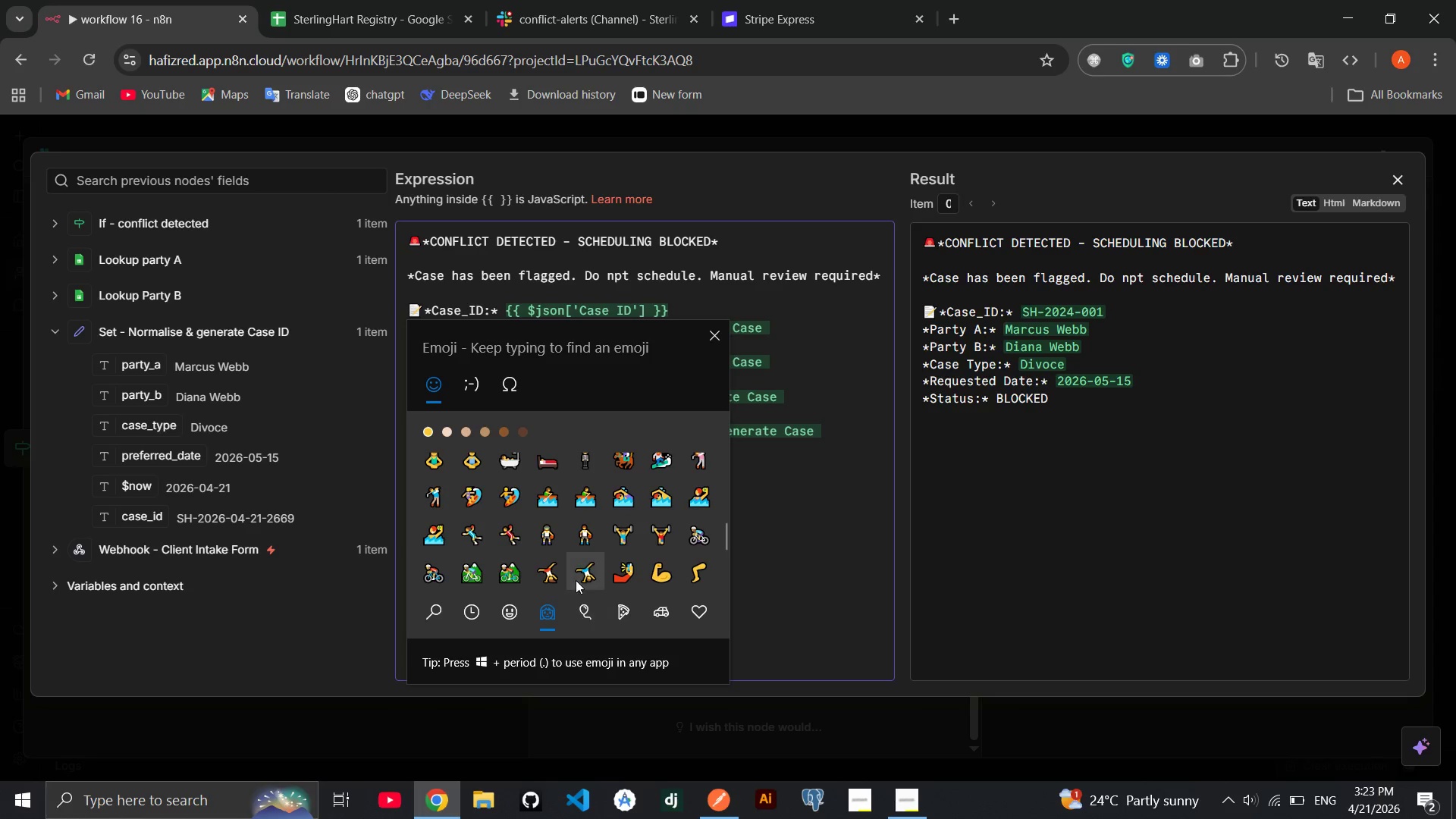 
scroll: coordinate [649, 547], scroll_direction: up, amount: 18.0
 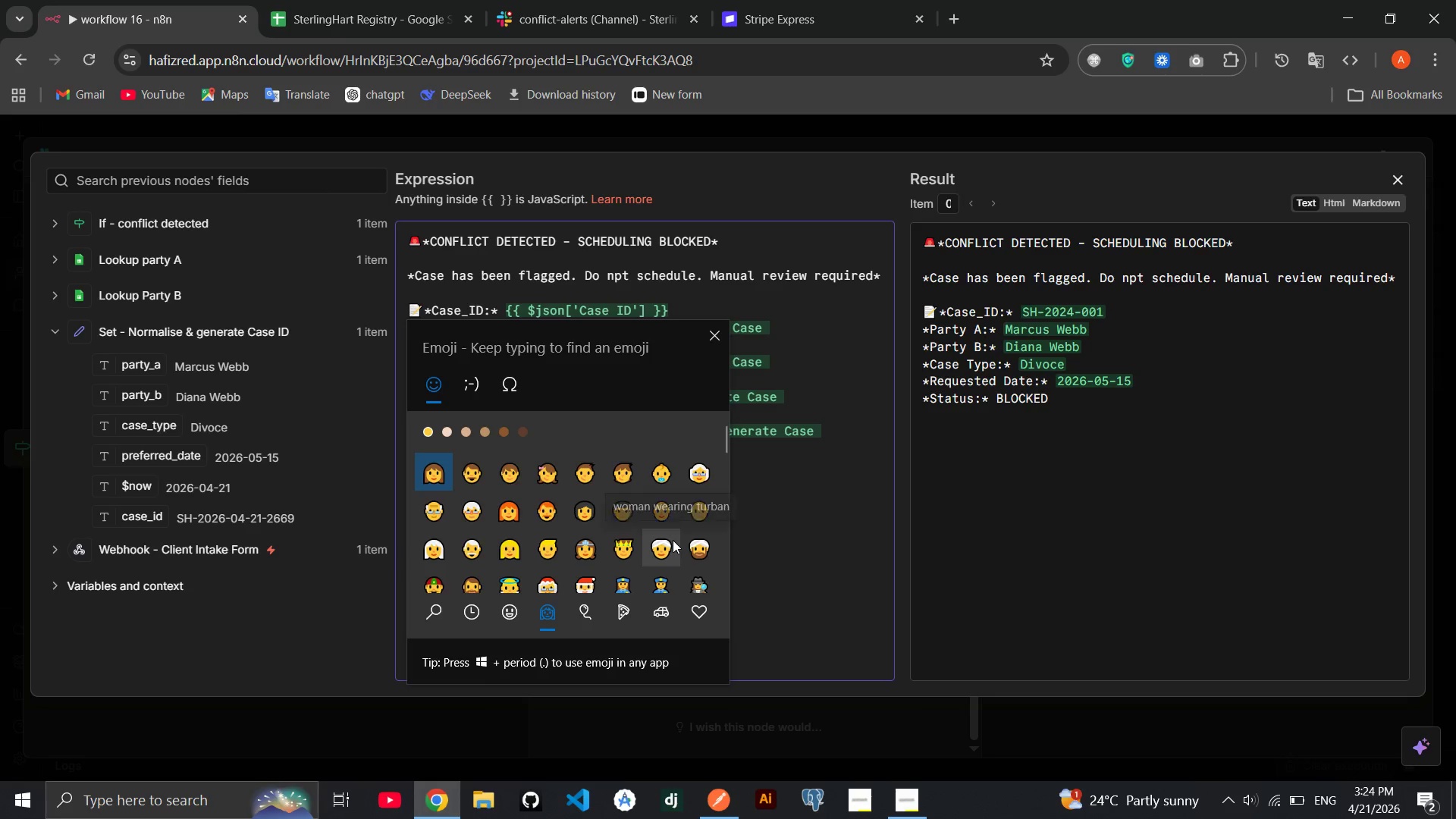 
scroll: coordinate [673, 540], scroll_direction: down, amount: 1.0
 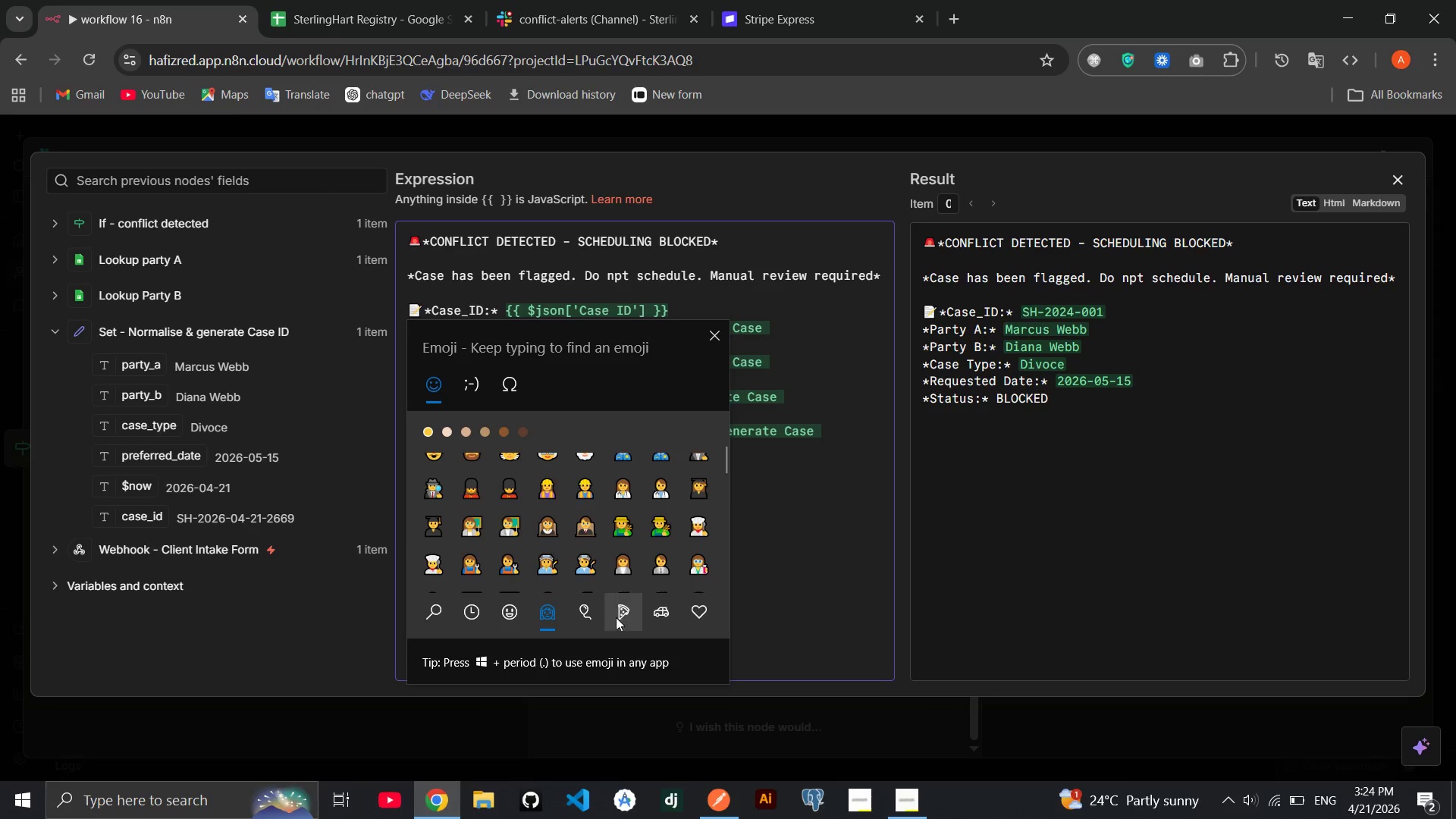 
left_click([582, 619])
 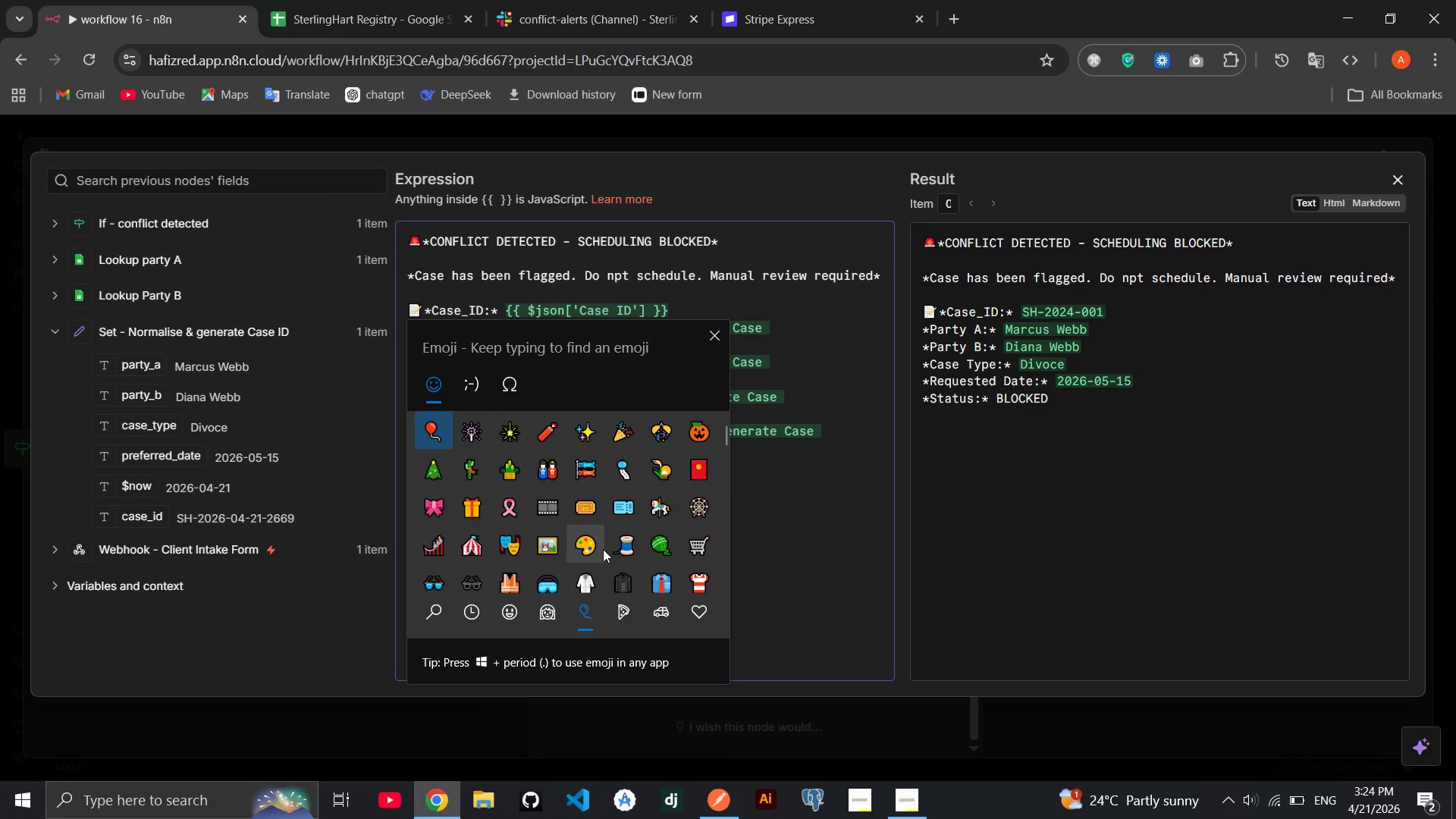 
scroll: coordinate [603, 548], scroll_direction: down, amount: 27.0
 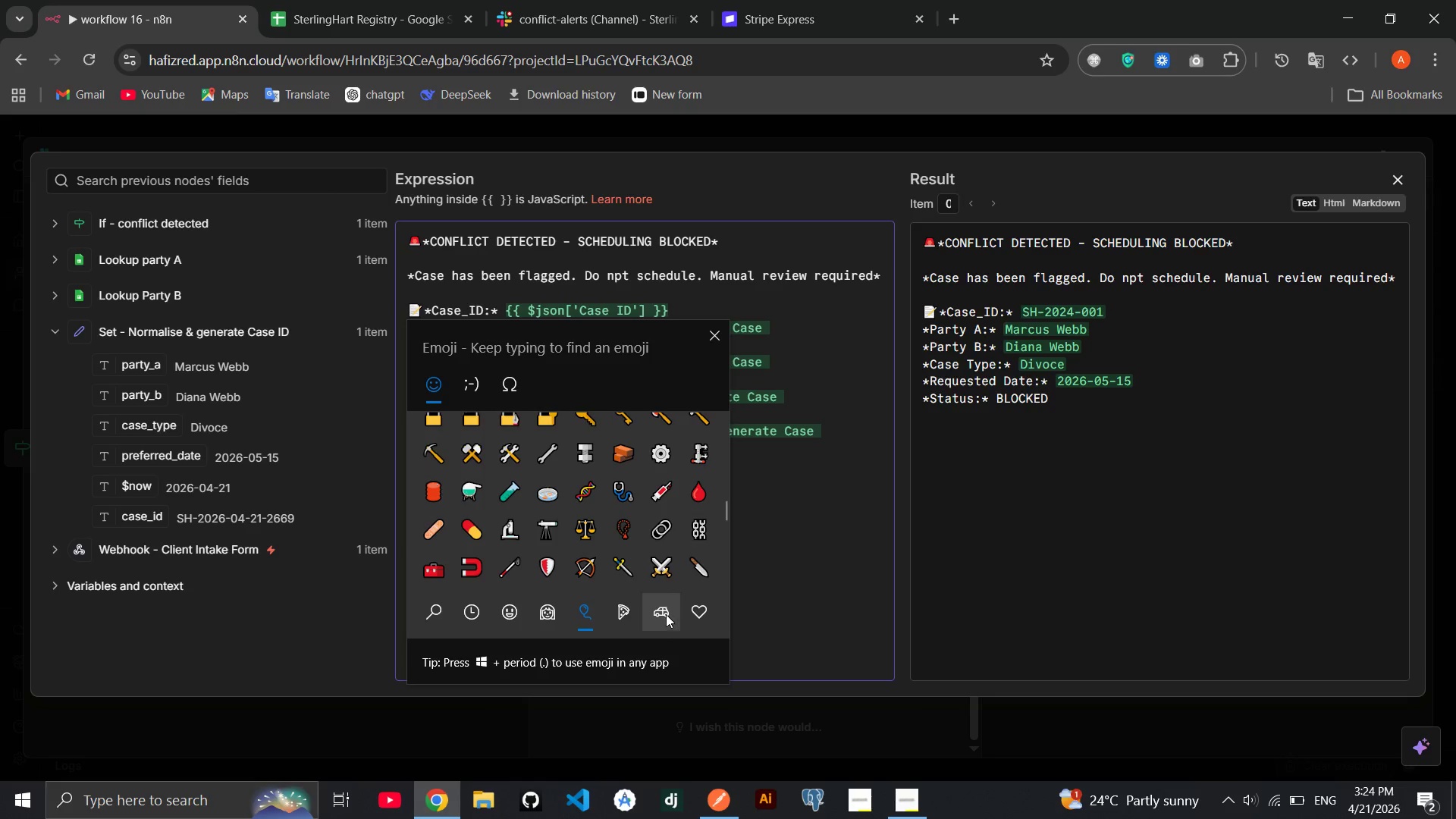 
left_click([666, 614])
 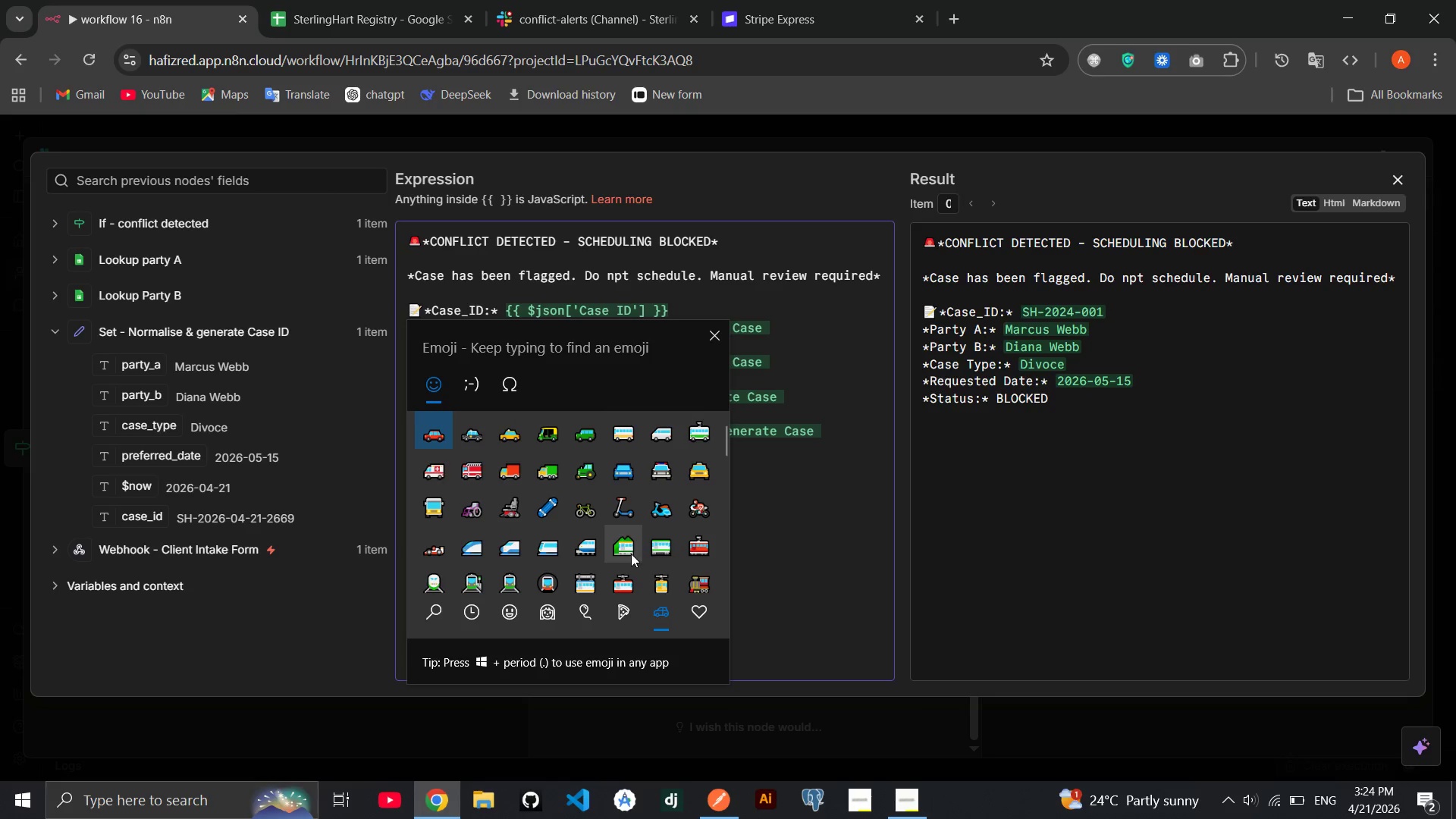 
scroll: coordinate [631, 554], scroll_direction: down, amount: 20.0
 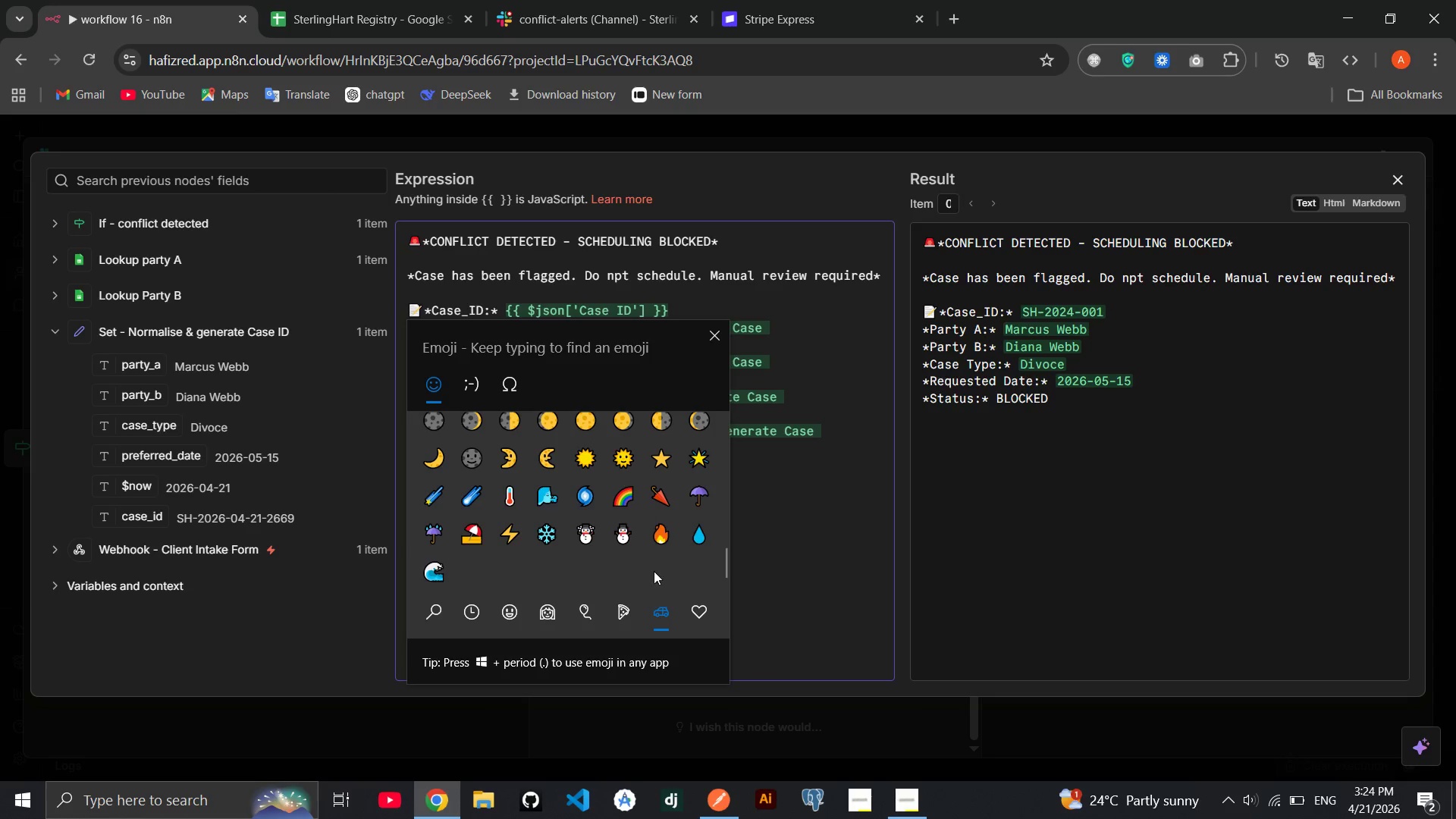 
left_click([695, 613])
 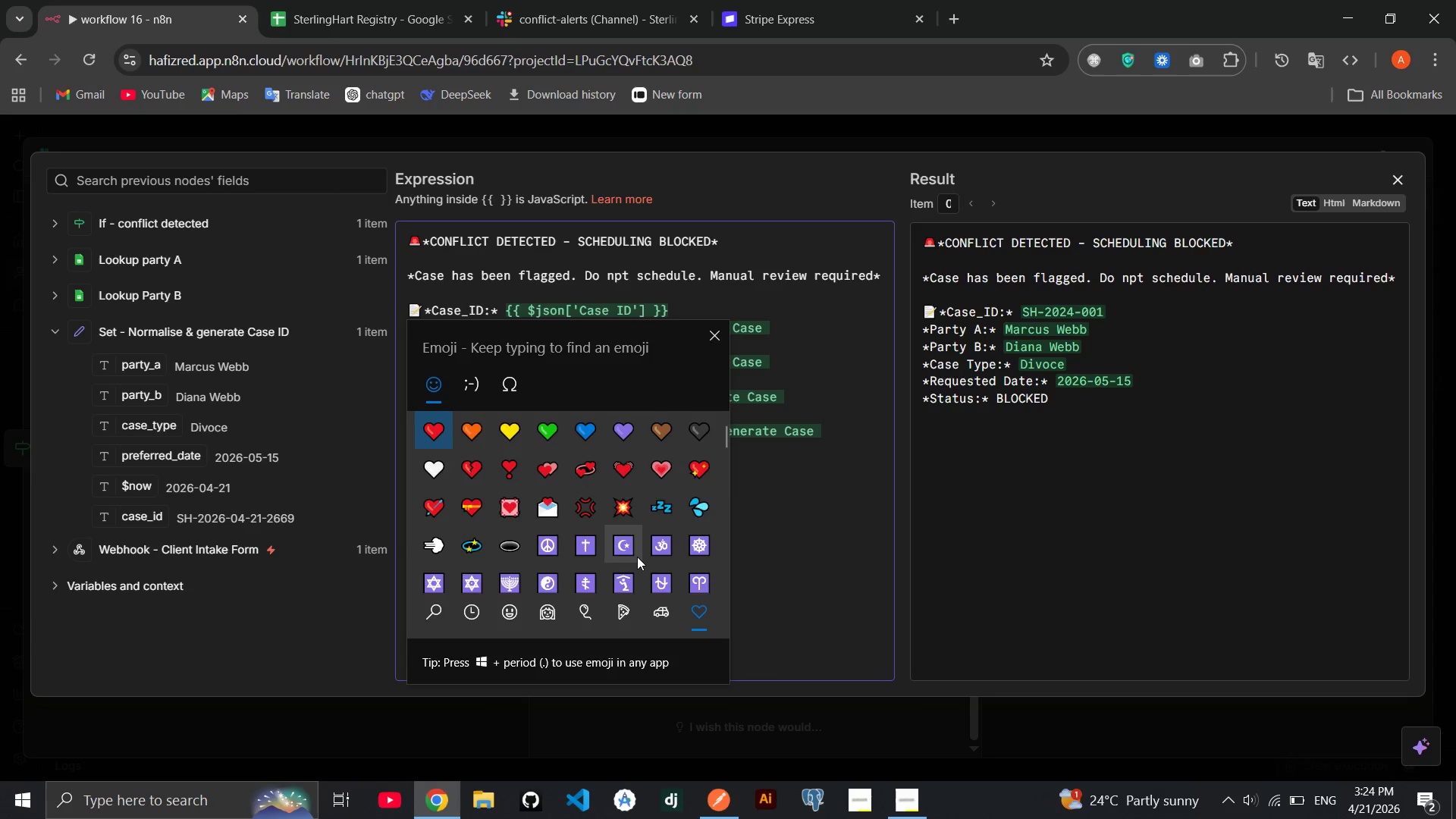 
scroll: coordinate [637, 557], scroll_direction: down, amount: 37.0
 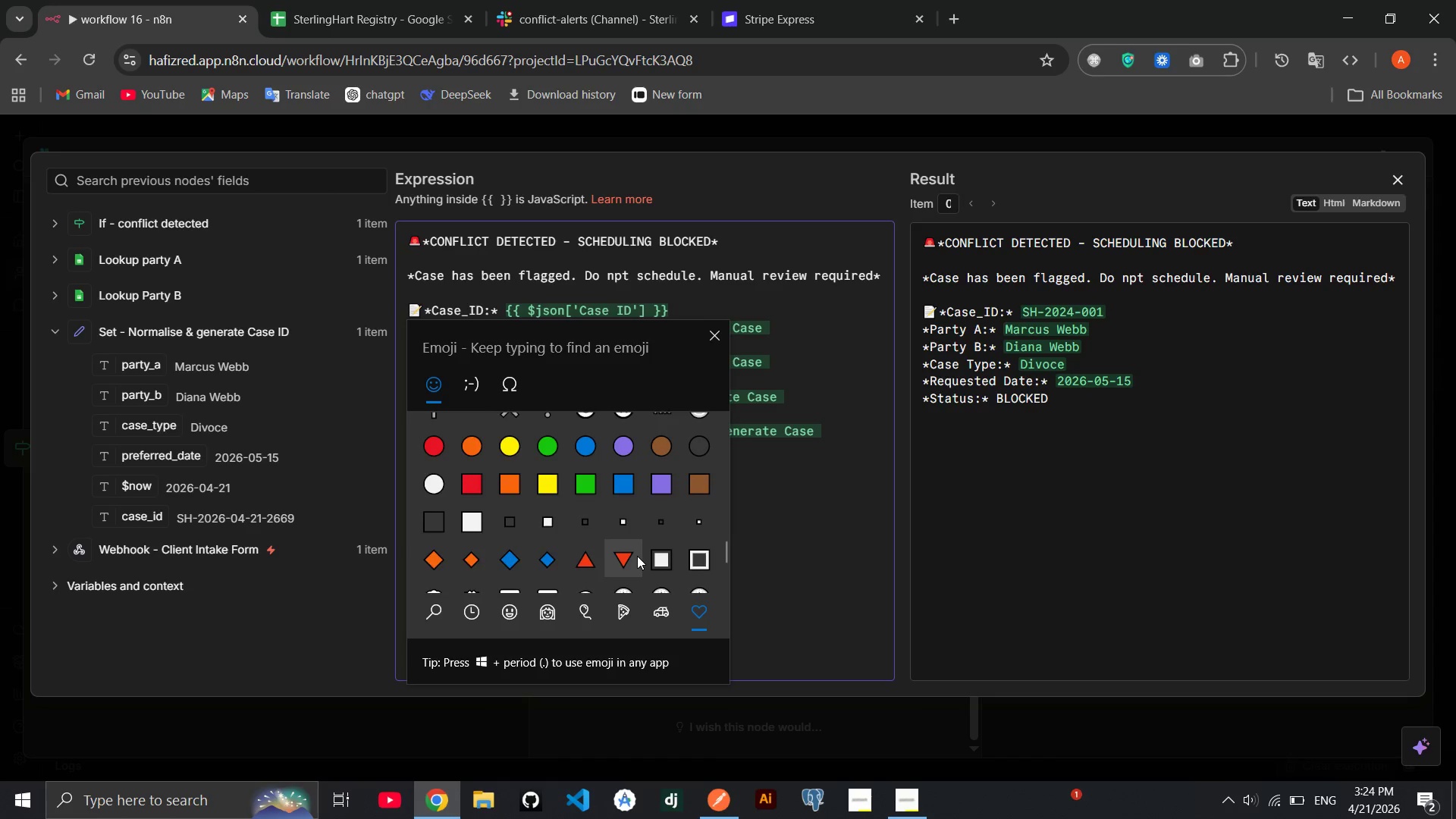 
scroll: coordinate [635, 557], scroll_direction: up, amount: 38.0
 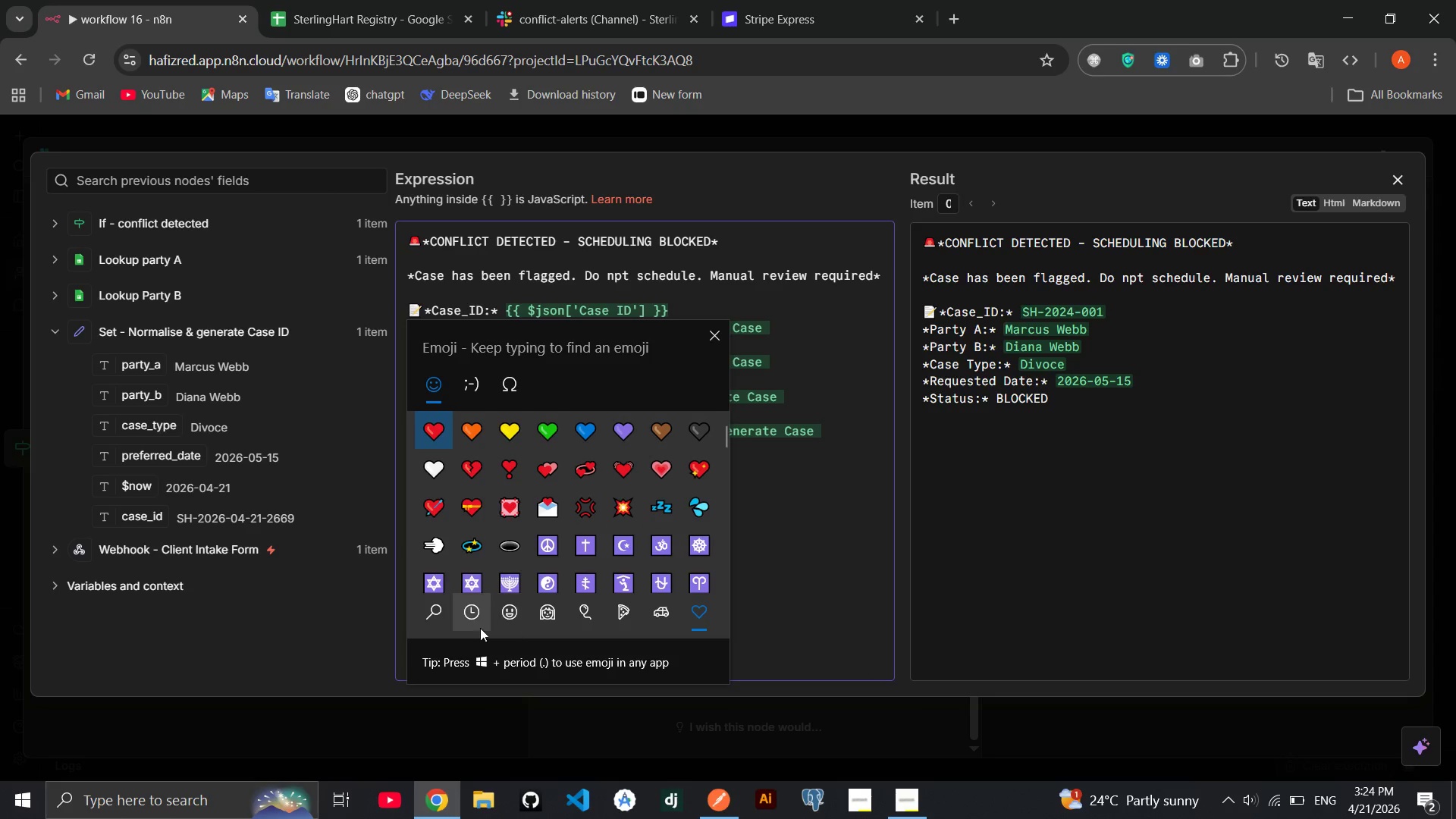 
left_click([479, 626])
 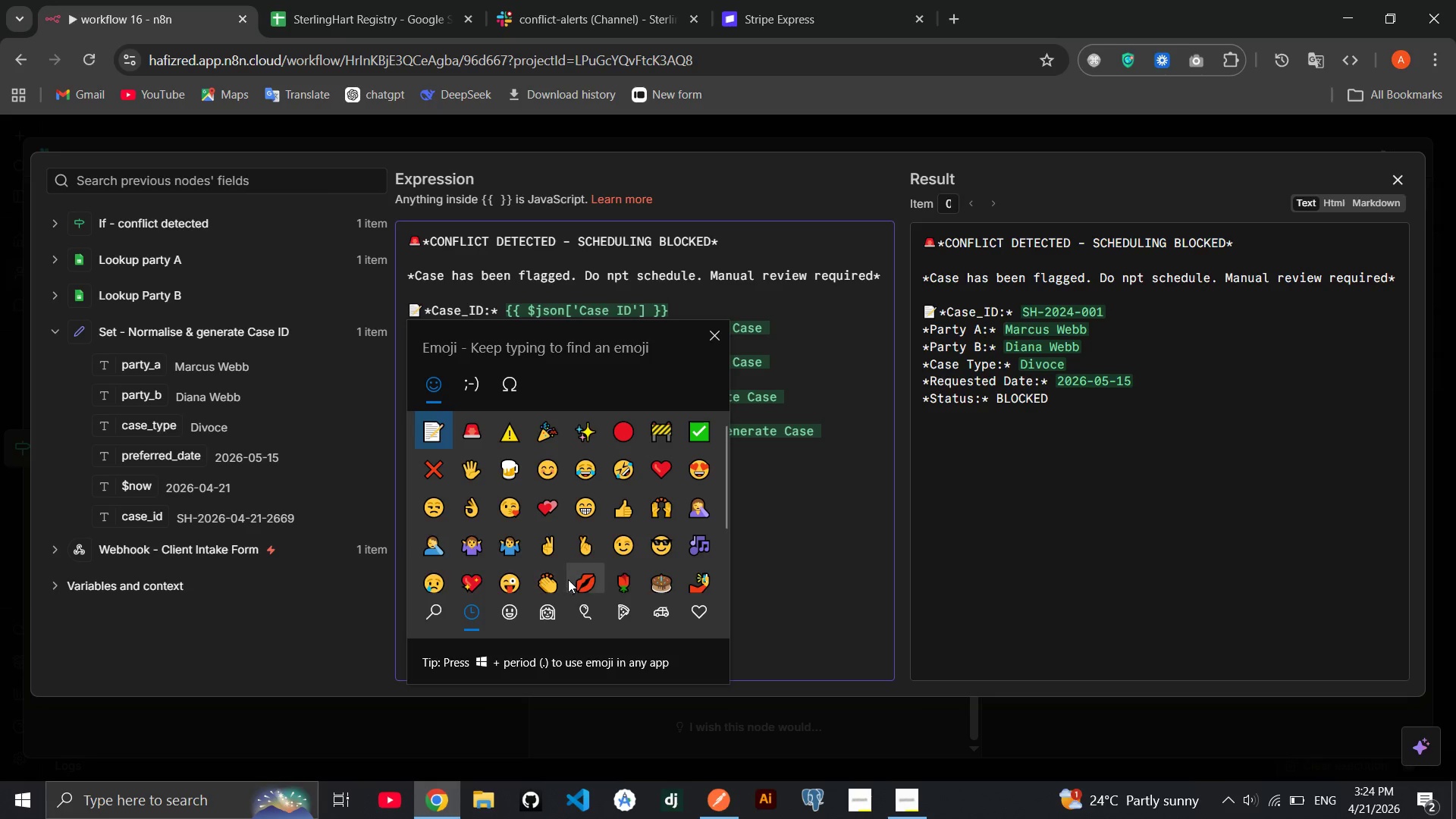 
scroll: coordinate [568, 579], scroll_direction: down, amount: 2.0
 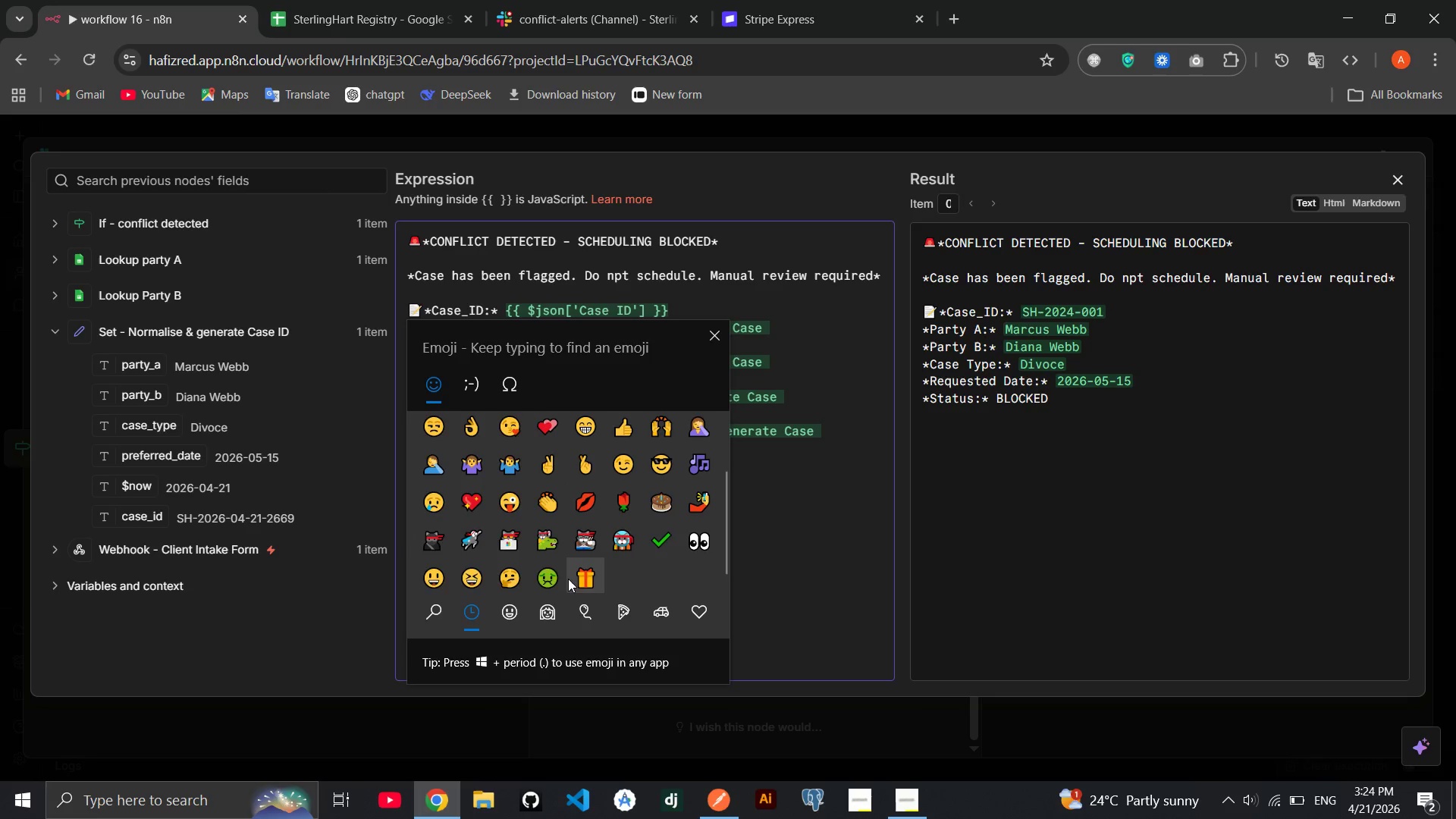 
scroll: coordinate [569, 578], scroll_direction: up, amount: 4.0
 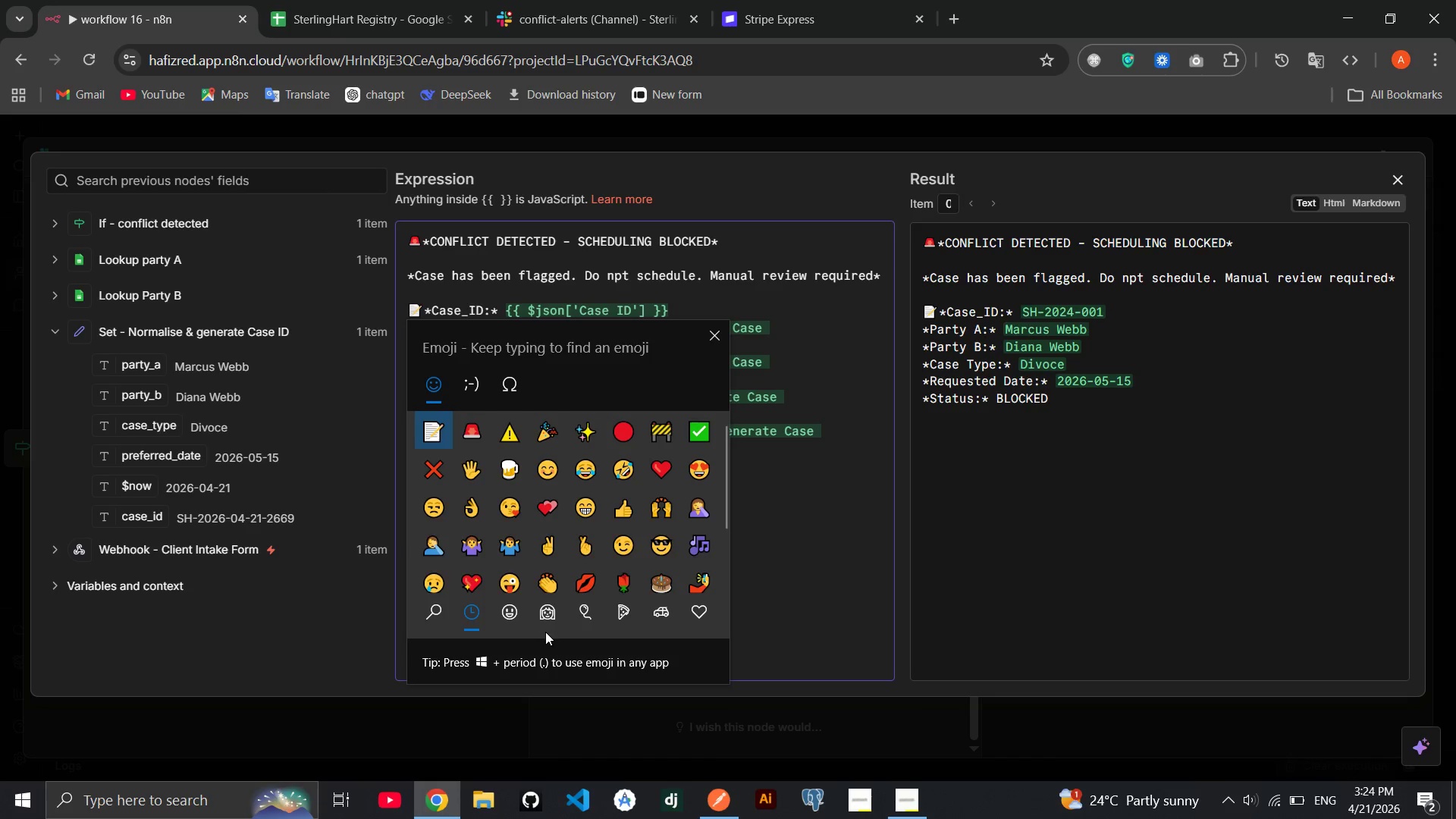 
left_click([545, 632])
 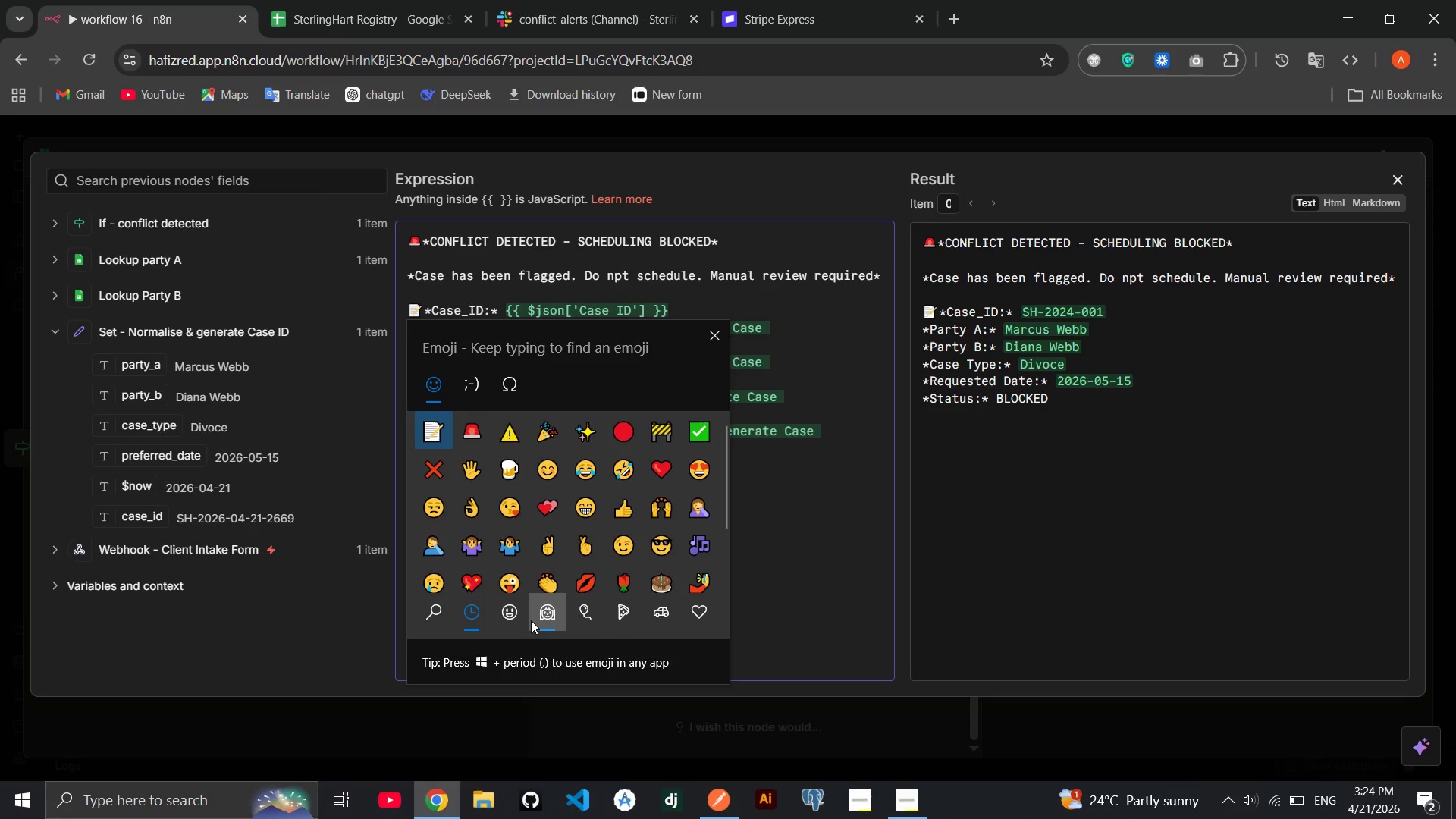 
left_click([531, 620])
 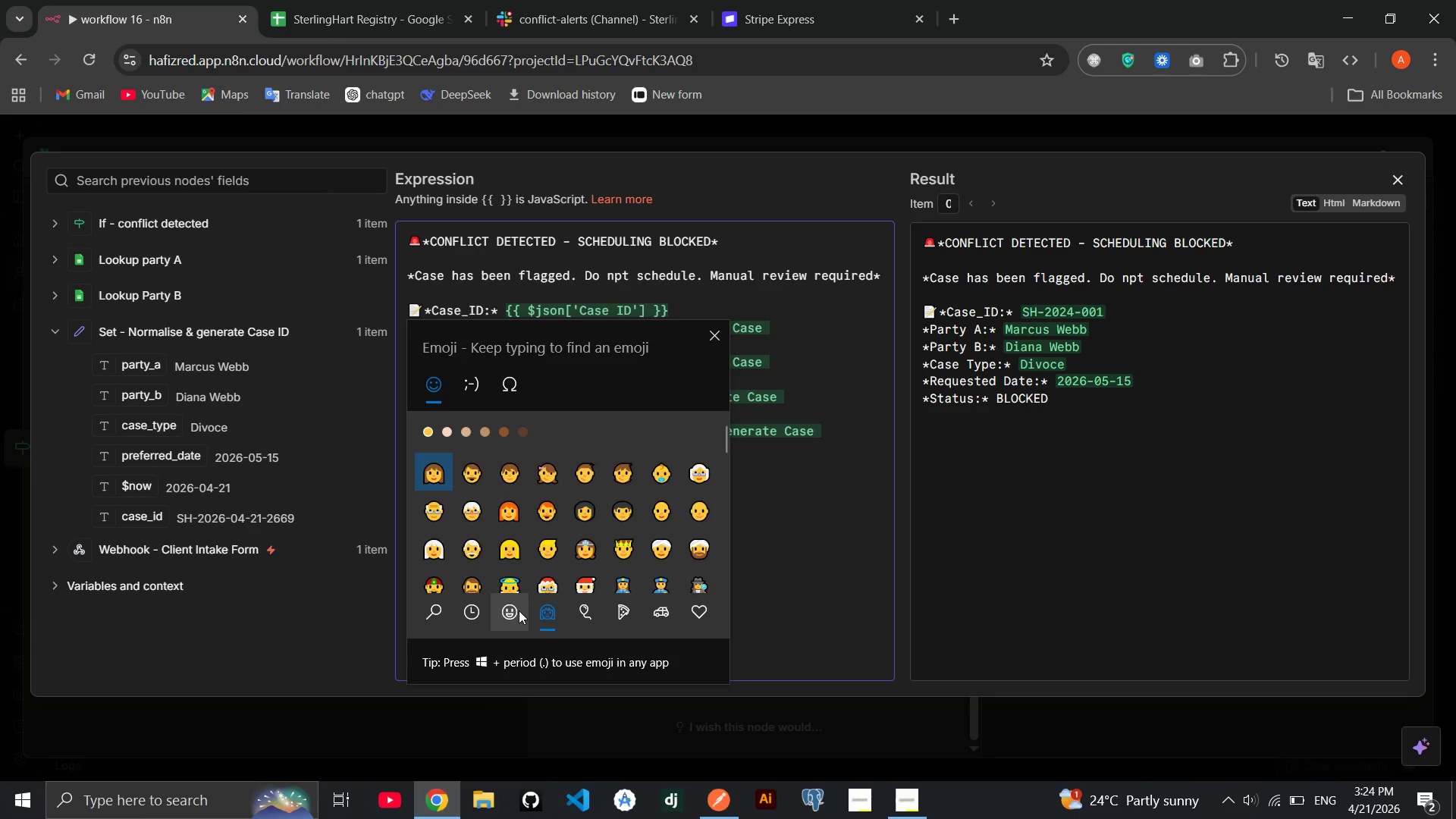 
left_click([519, 610])
 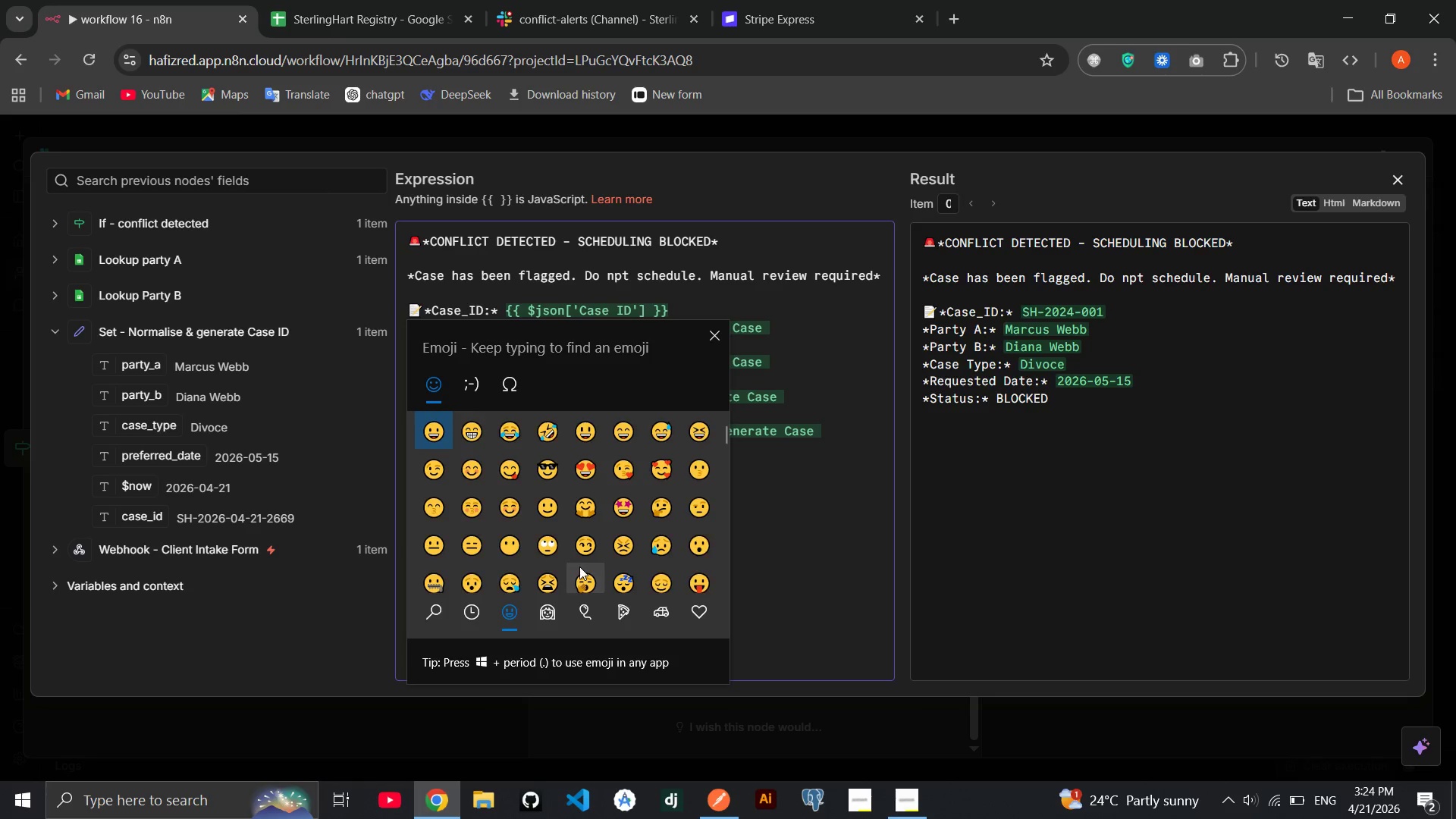 
scroll: coordinate [579, 566], scroll_direction: down, amount: 12.0
 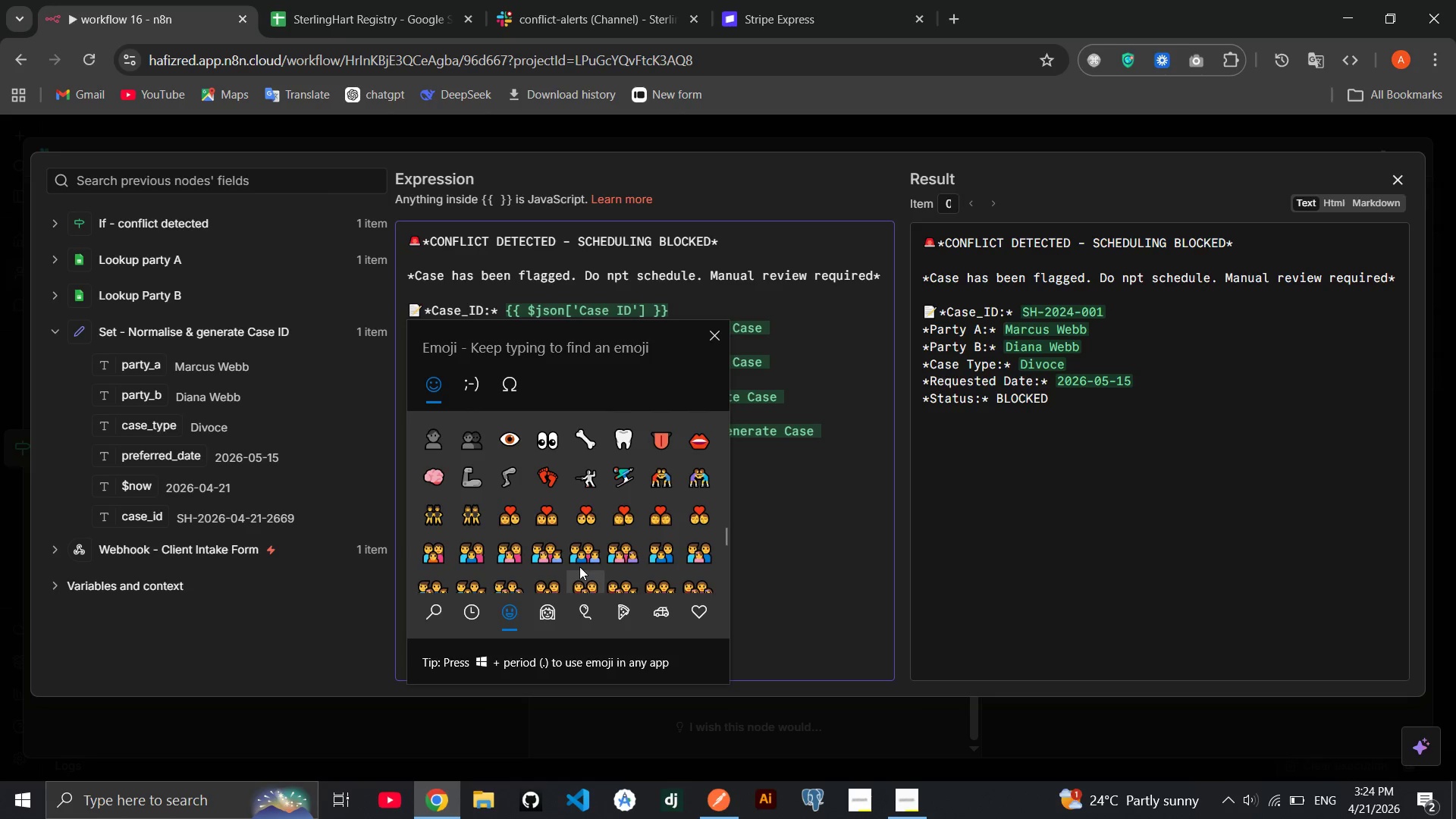 
left_click([440, 444])
 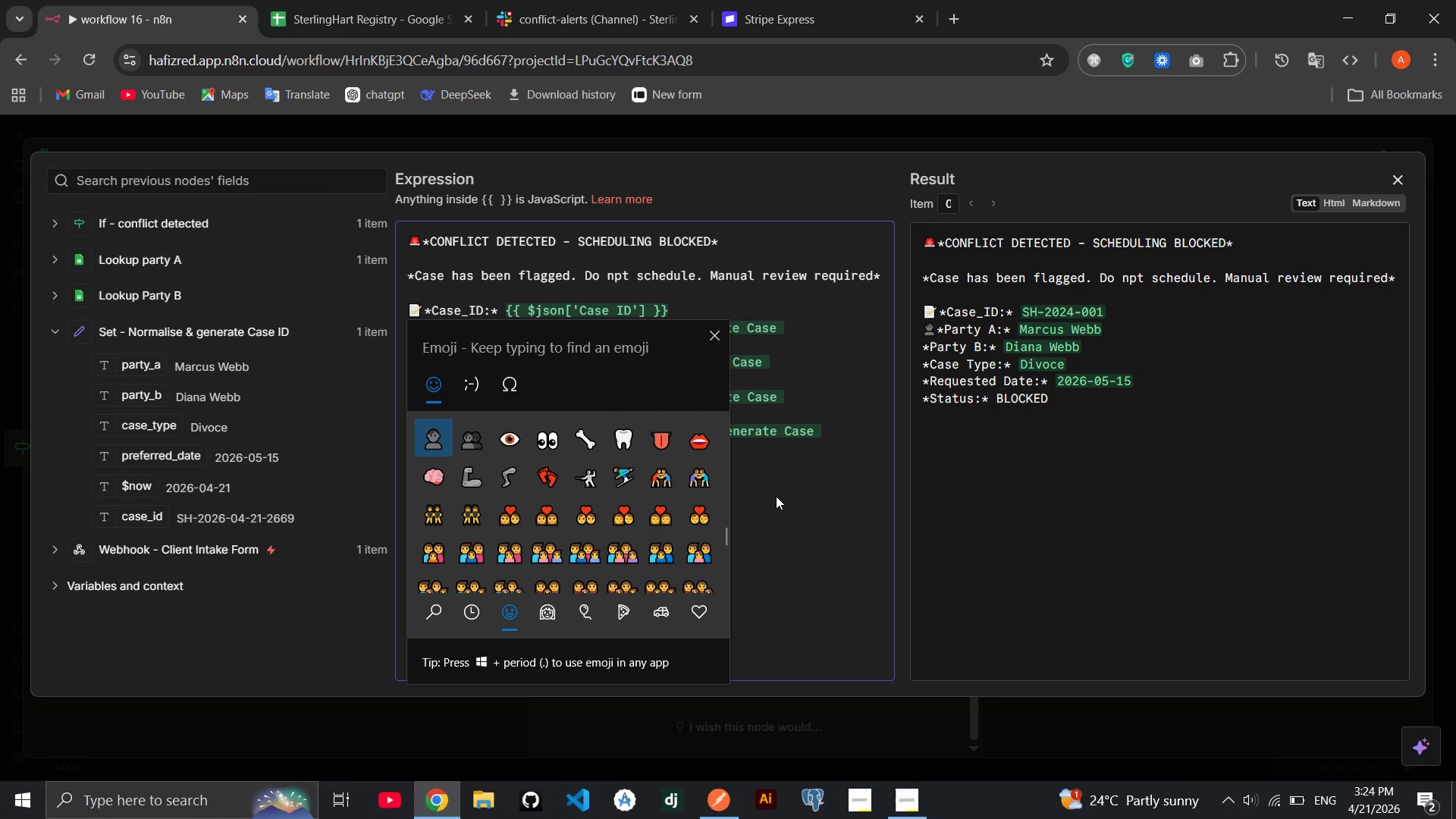 
left_click([776, 496])
 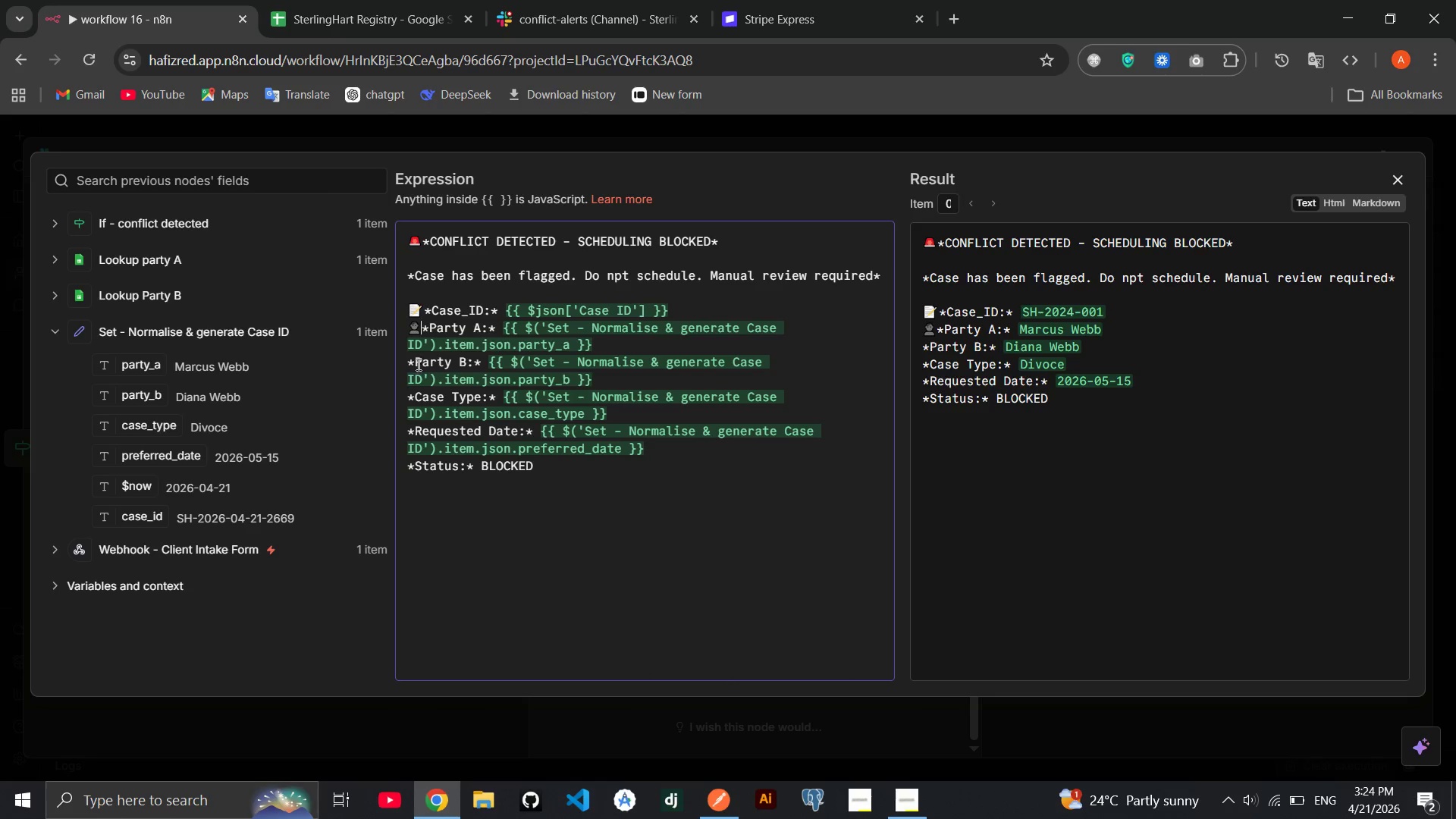 
left_click([404, 362])
 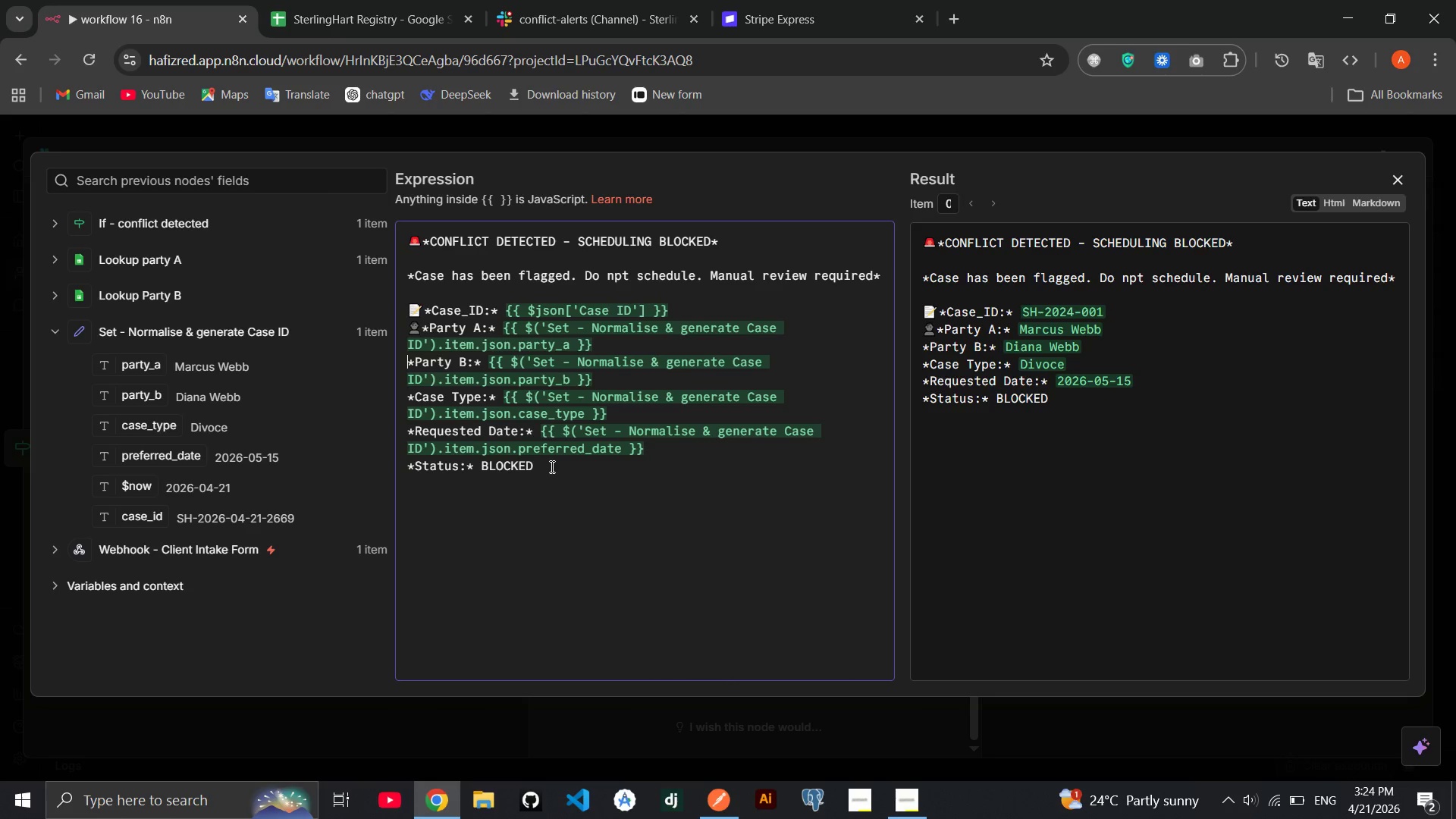 
key(Meta+MetaLeft)
 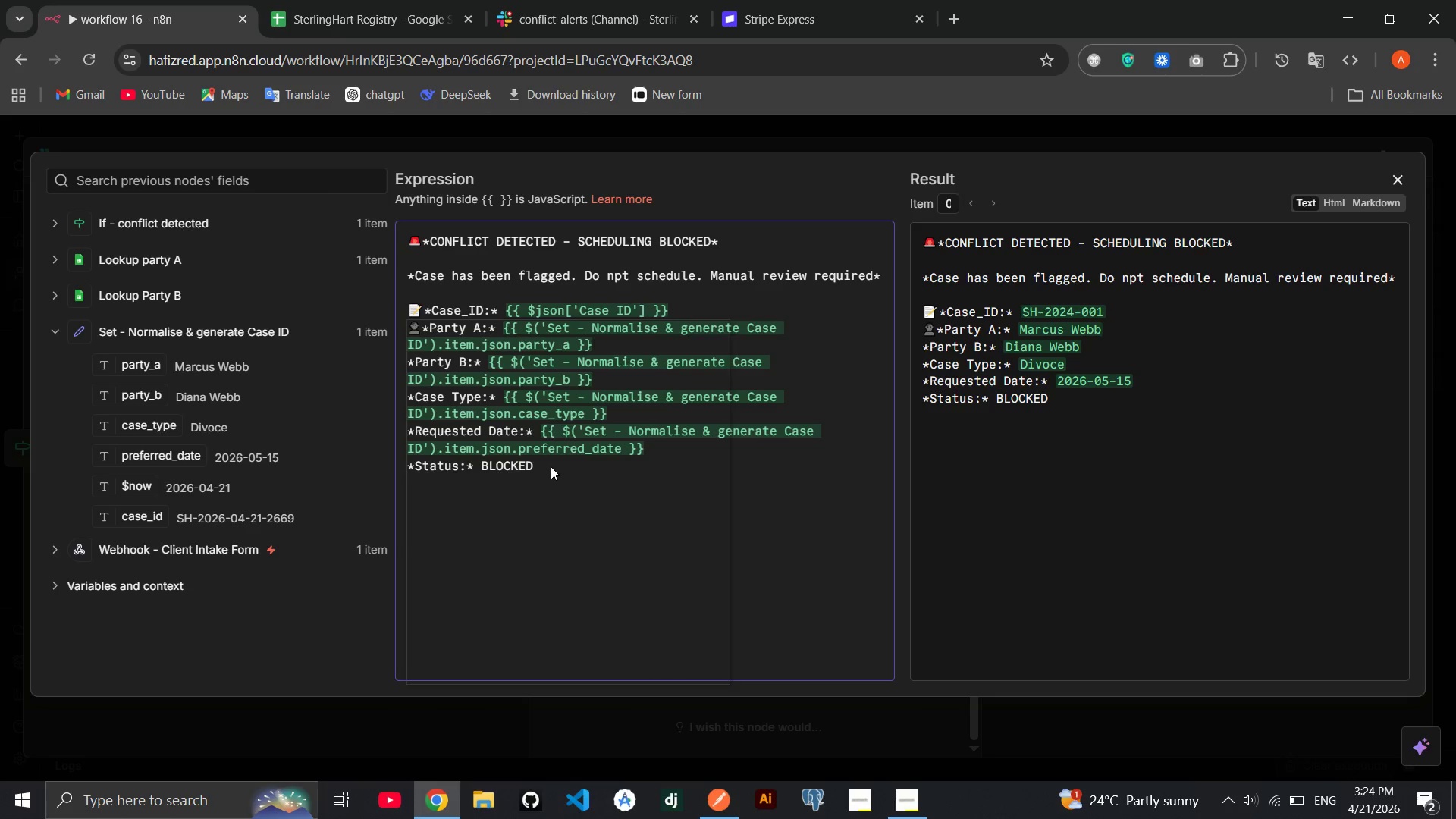 
key(Meta+Period)
 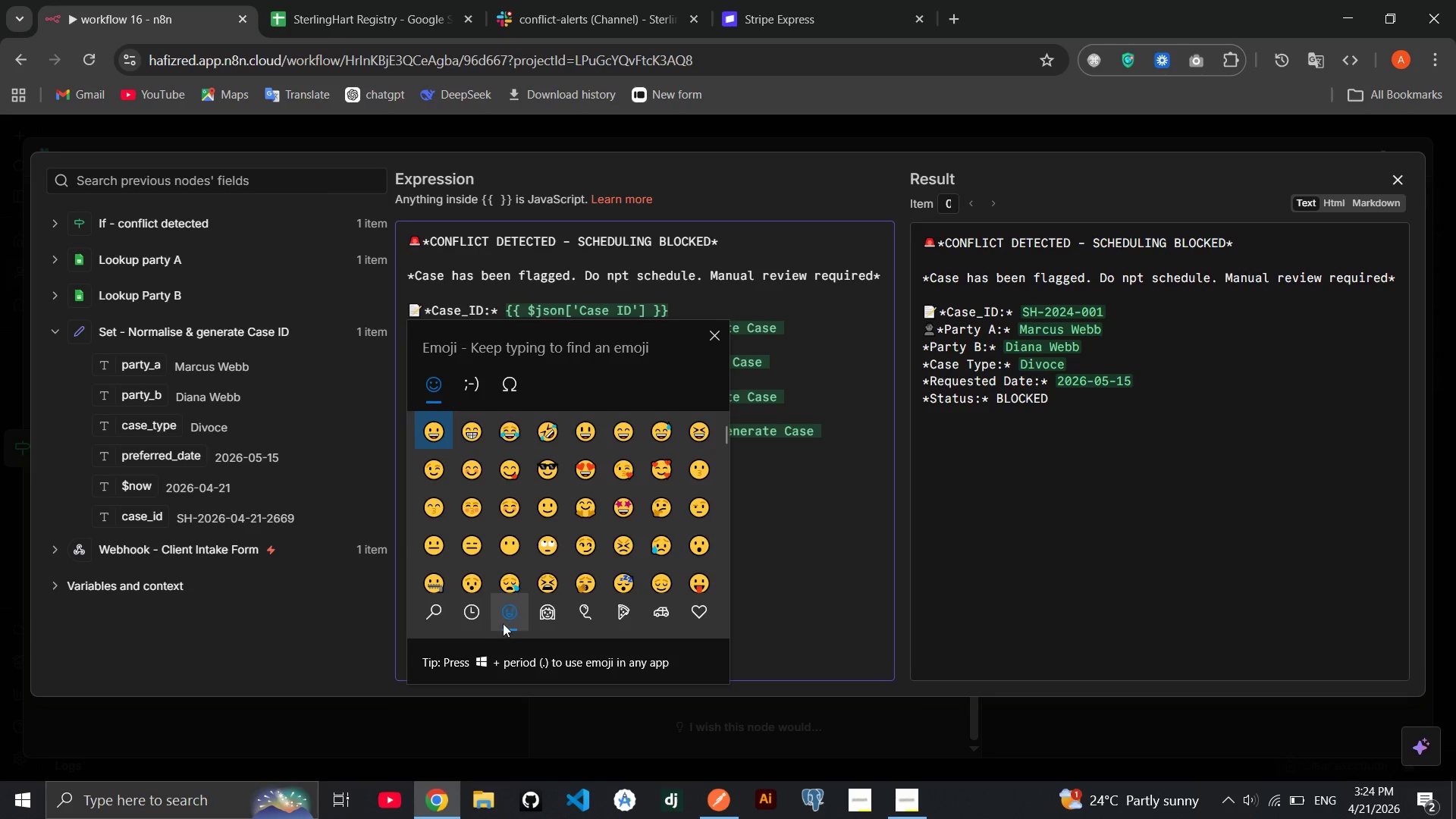 
left_click([459, 623])
 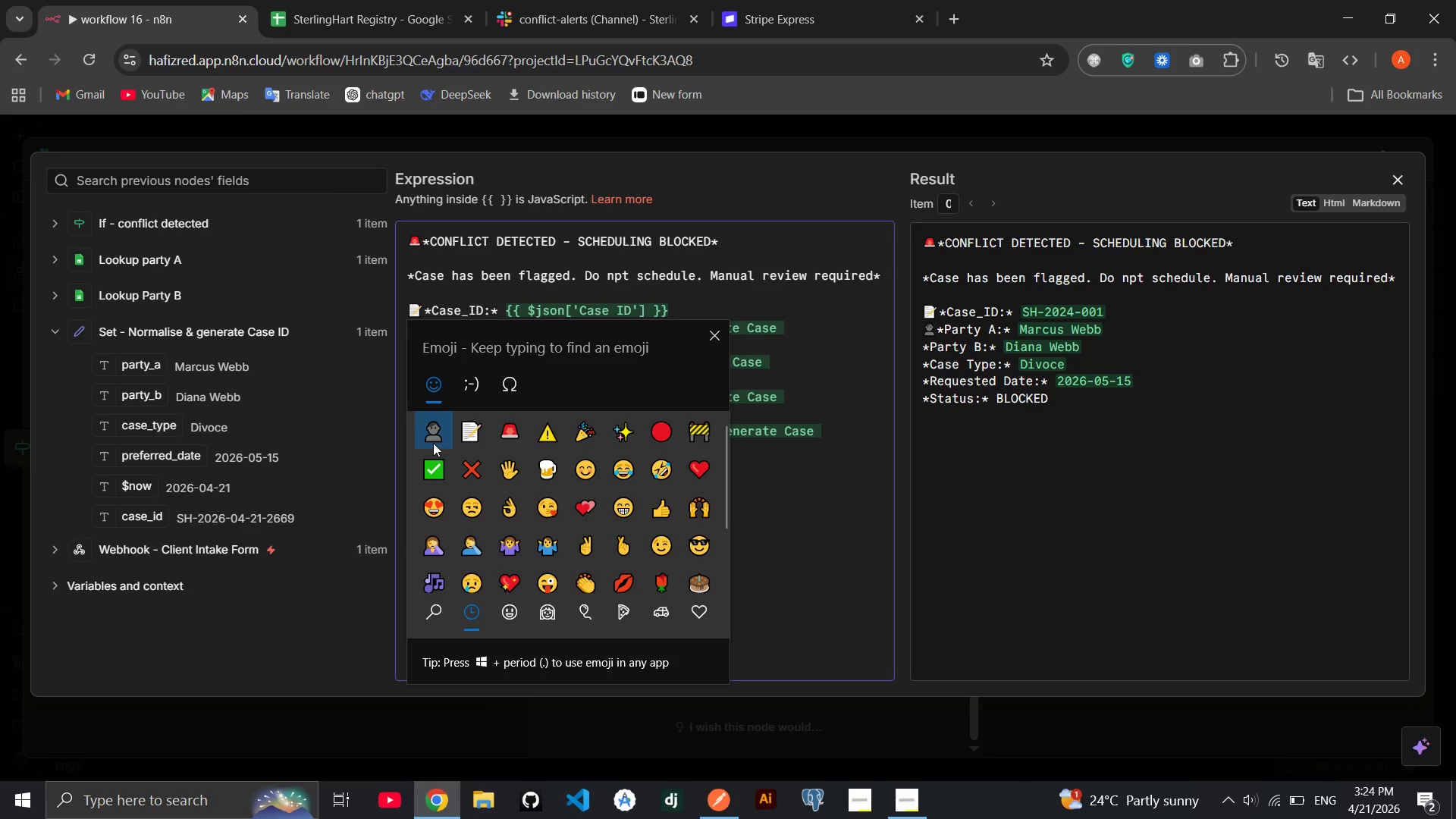 
left_click([433, 441])
 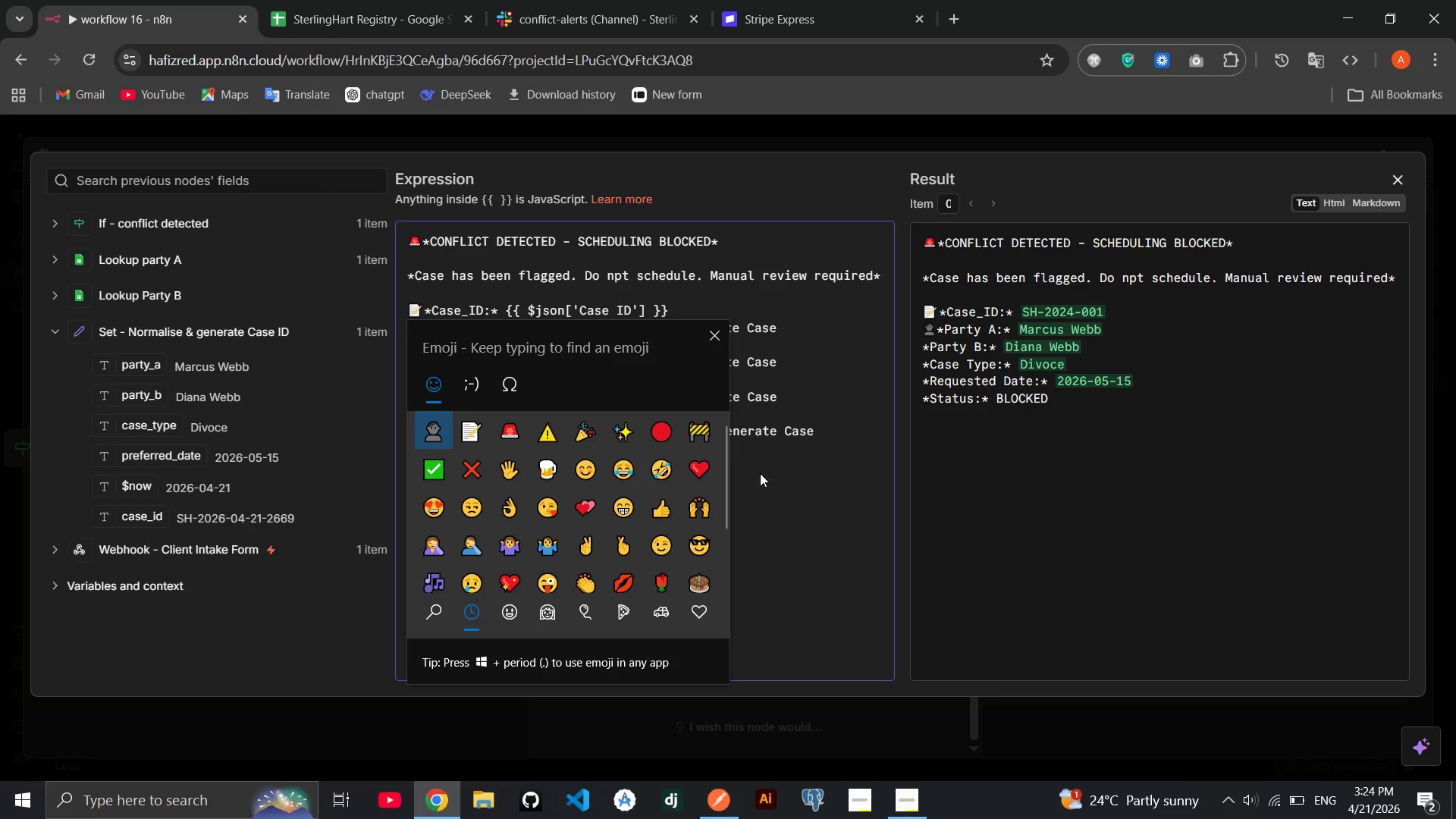 
left_click([780, 483])
 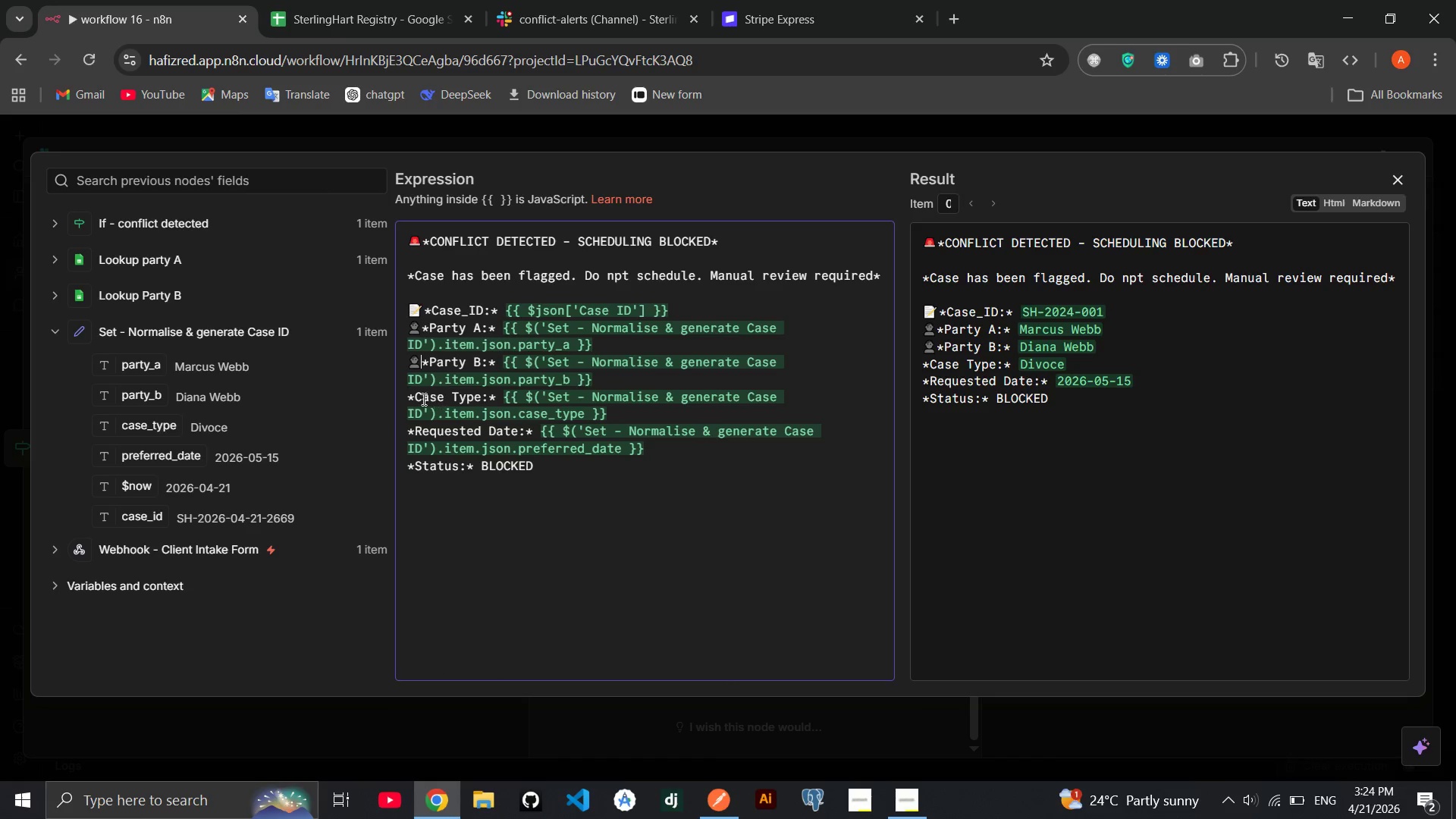 
left_click([401, 393])
 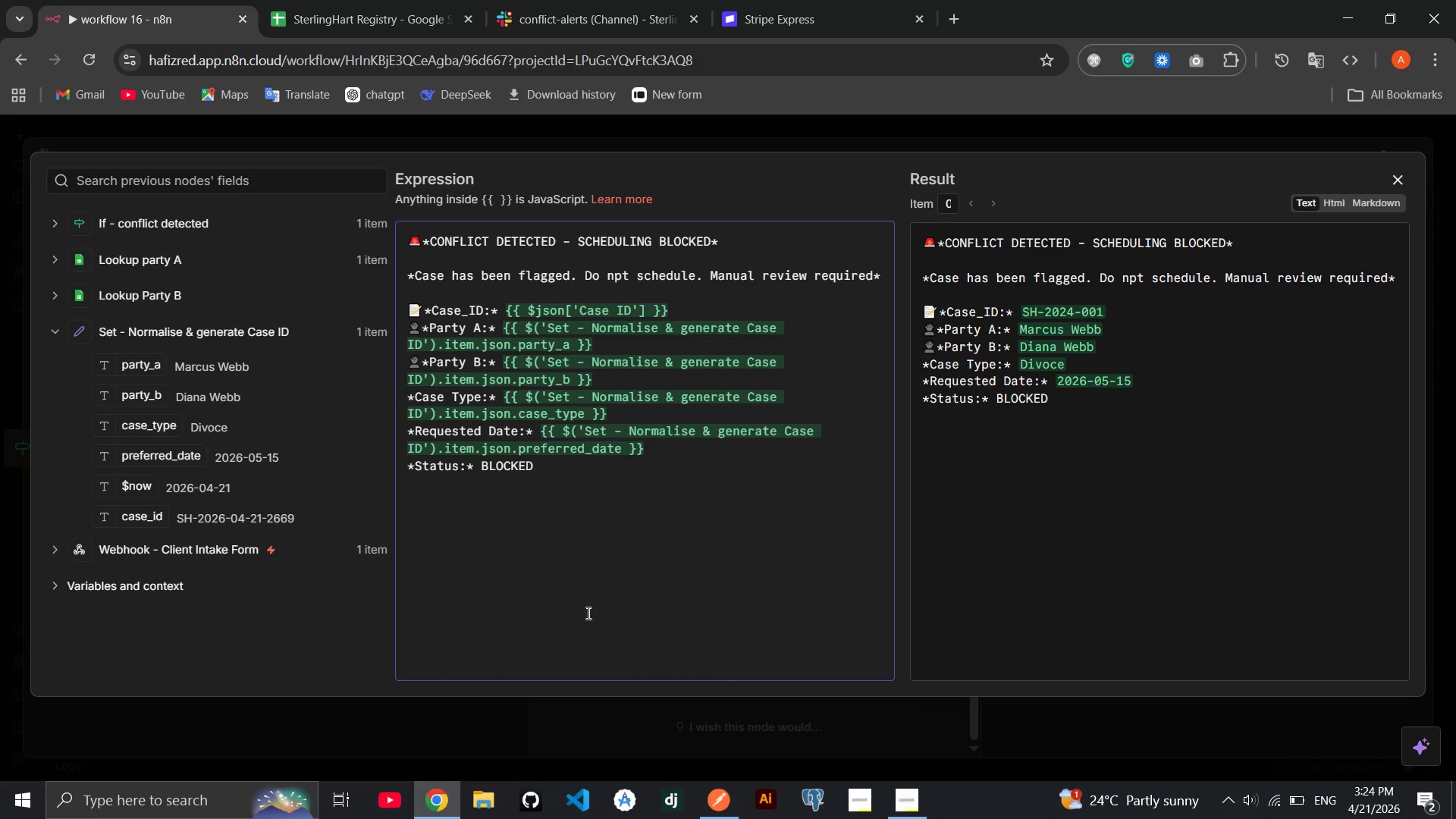 
key(Meta+Period)
 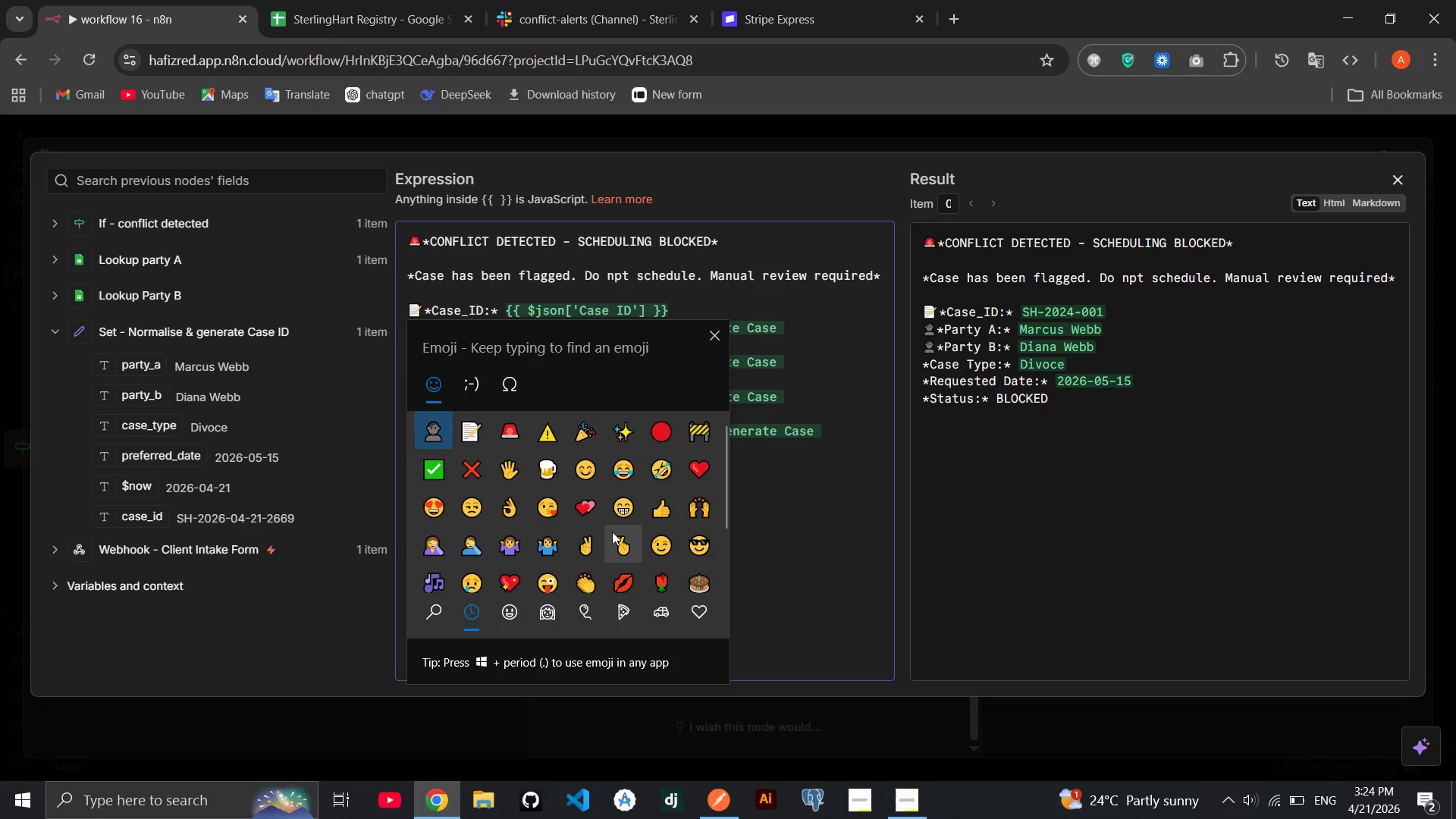 
scroll: coordinate [612, 529], scroll_direction: down, amount: 2.0
 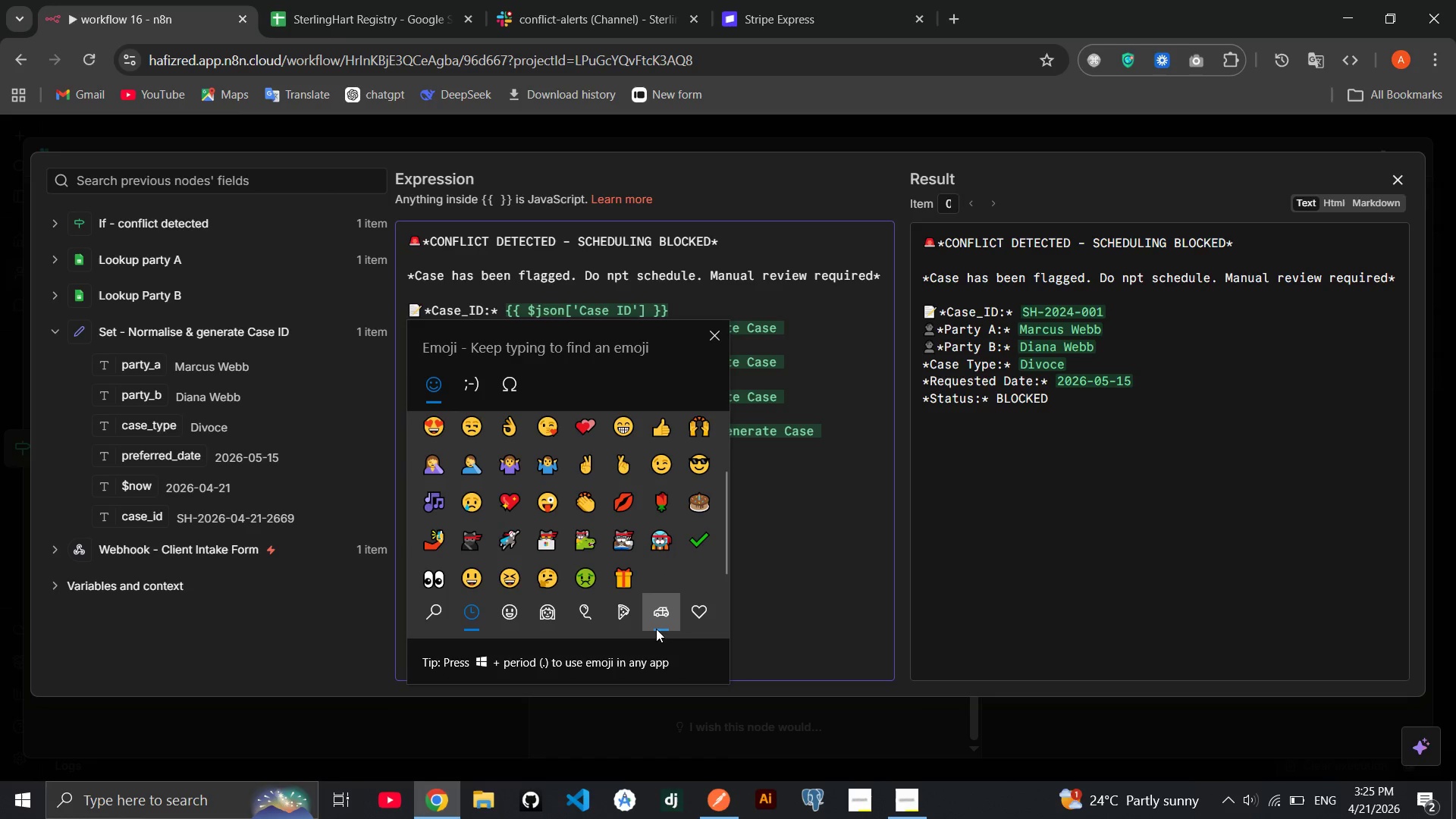 
left_click([656, 629])
 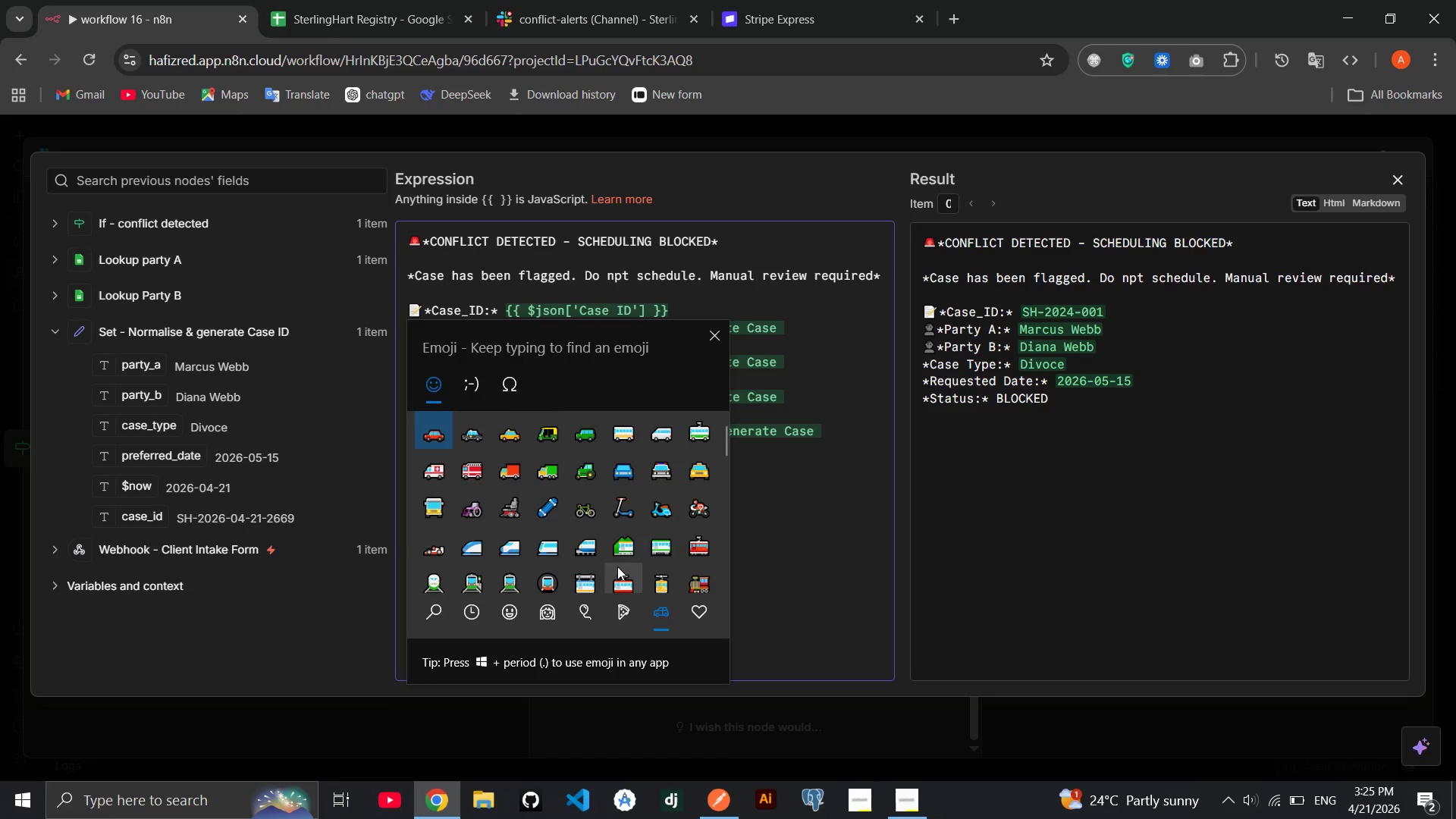 
scroll: coordinate [617, 566], scroll_direction: down, amount: 3.0
 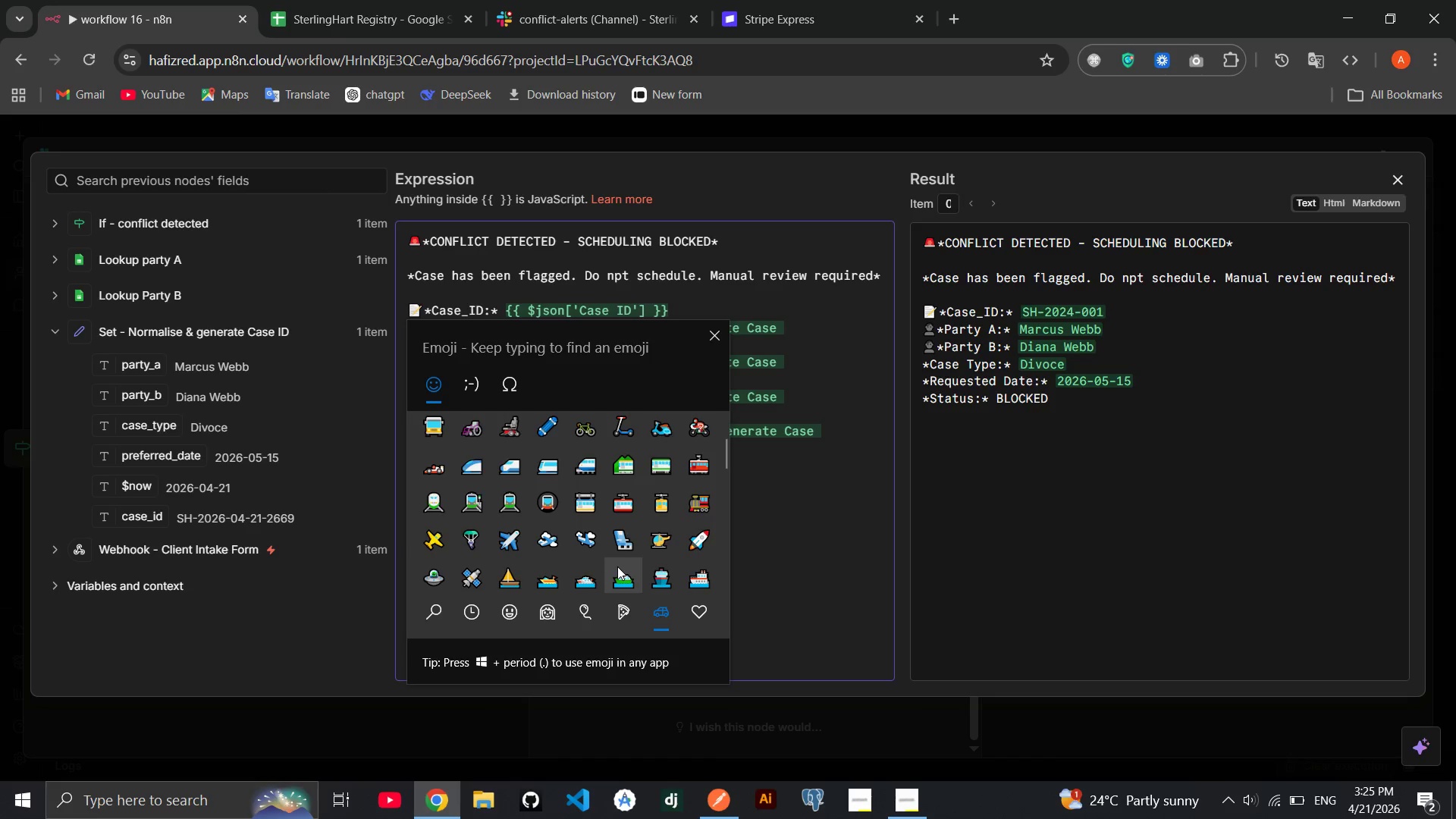 
scroll: coordinate [617, 566], scroll_direction: up, amount: 2.0
 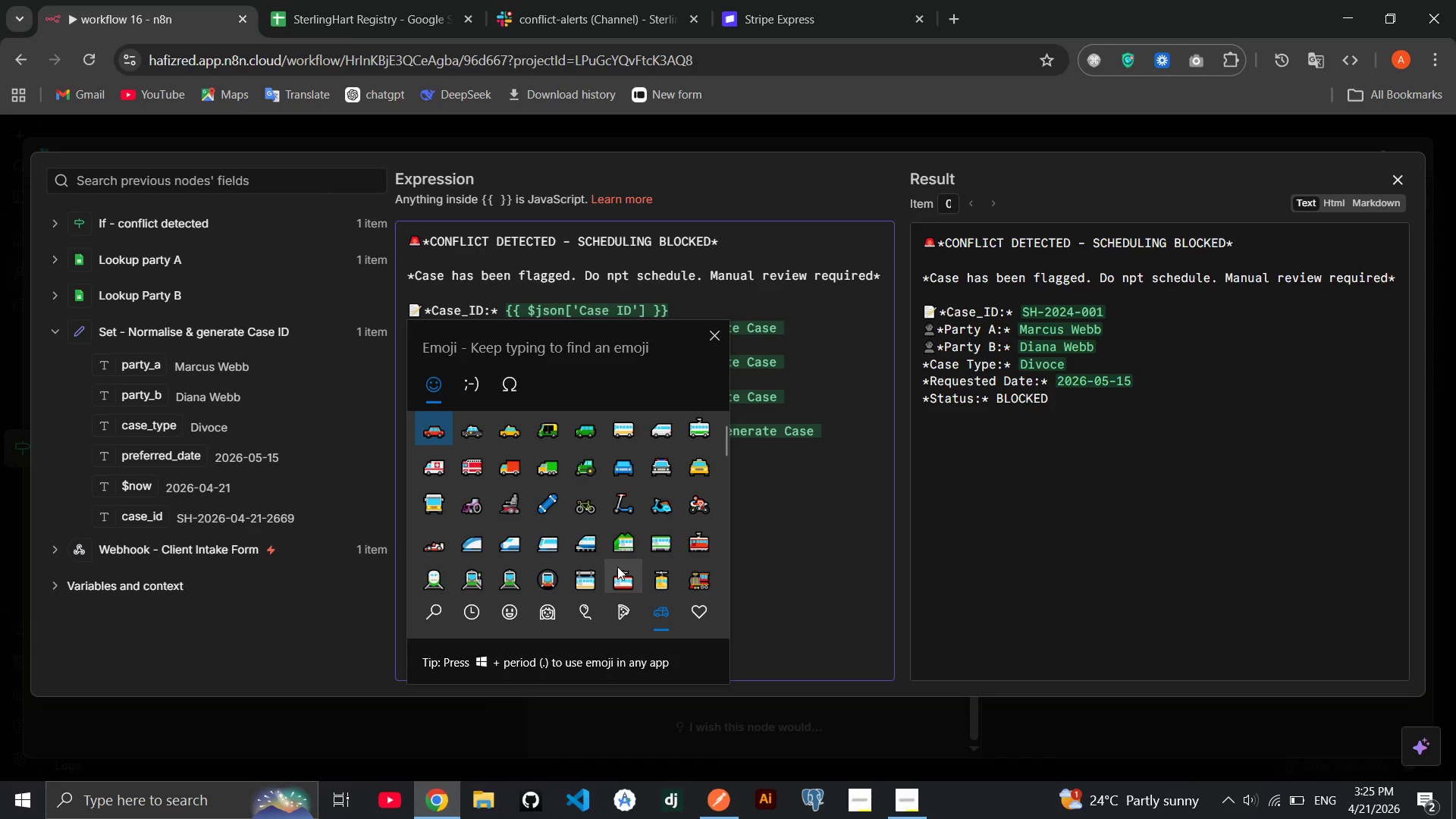 
scroll: coordinate [592, 526], scroll_direction: down, amount: 22.0
 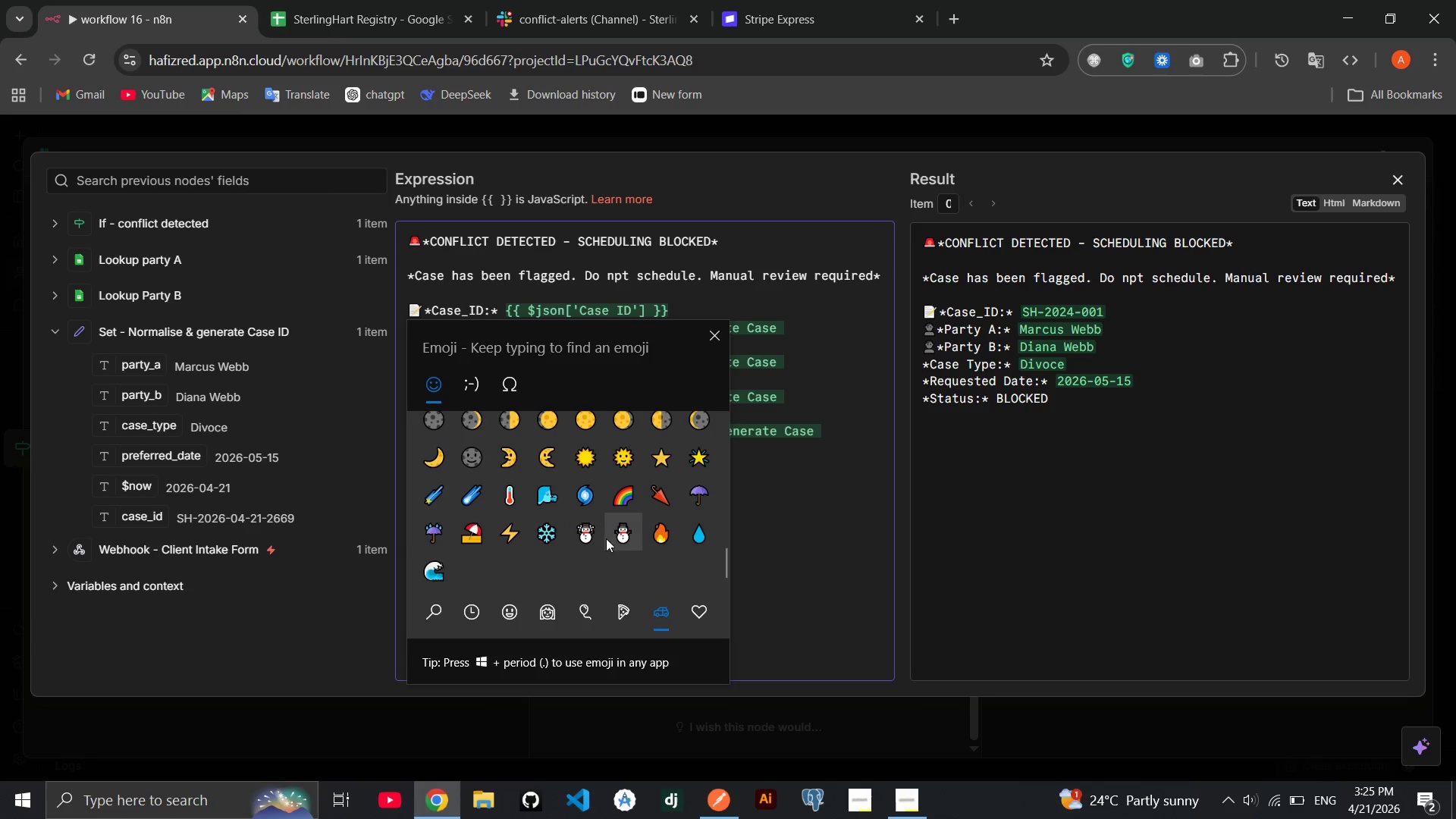 
left_click([698, 617])
 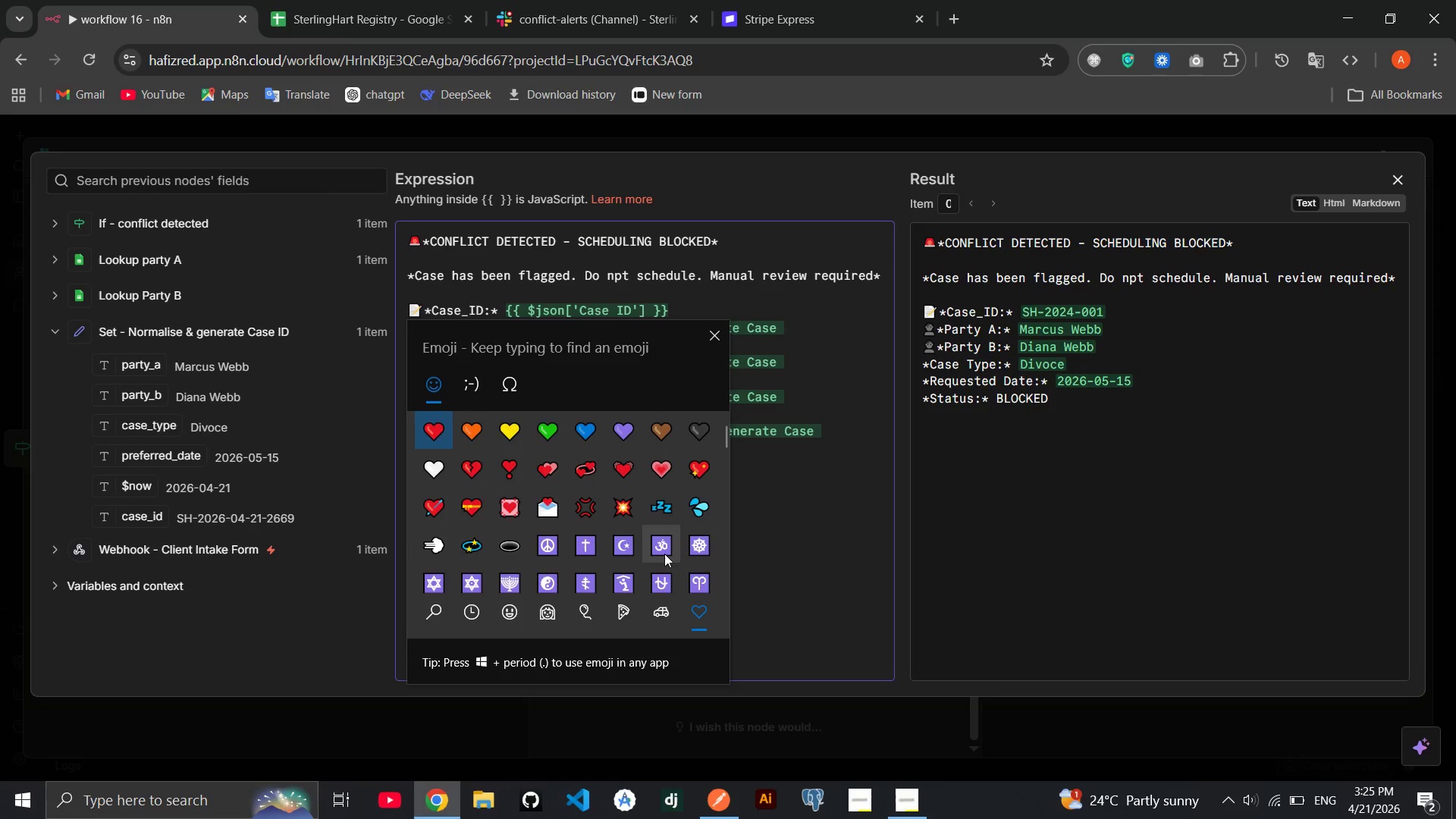 
scroll: coordinate [645, 581], scroll_direction: down, amount: 14.0
 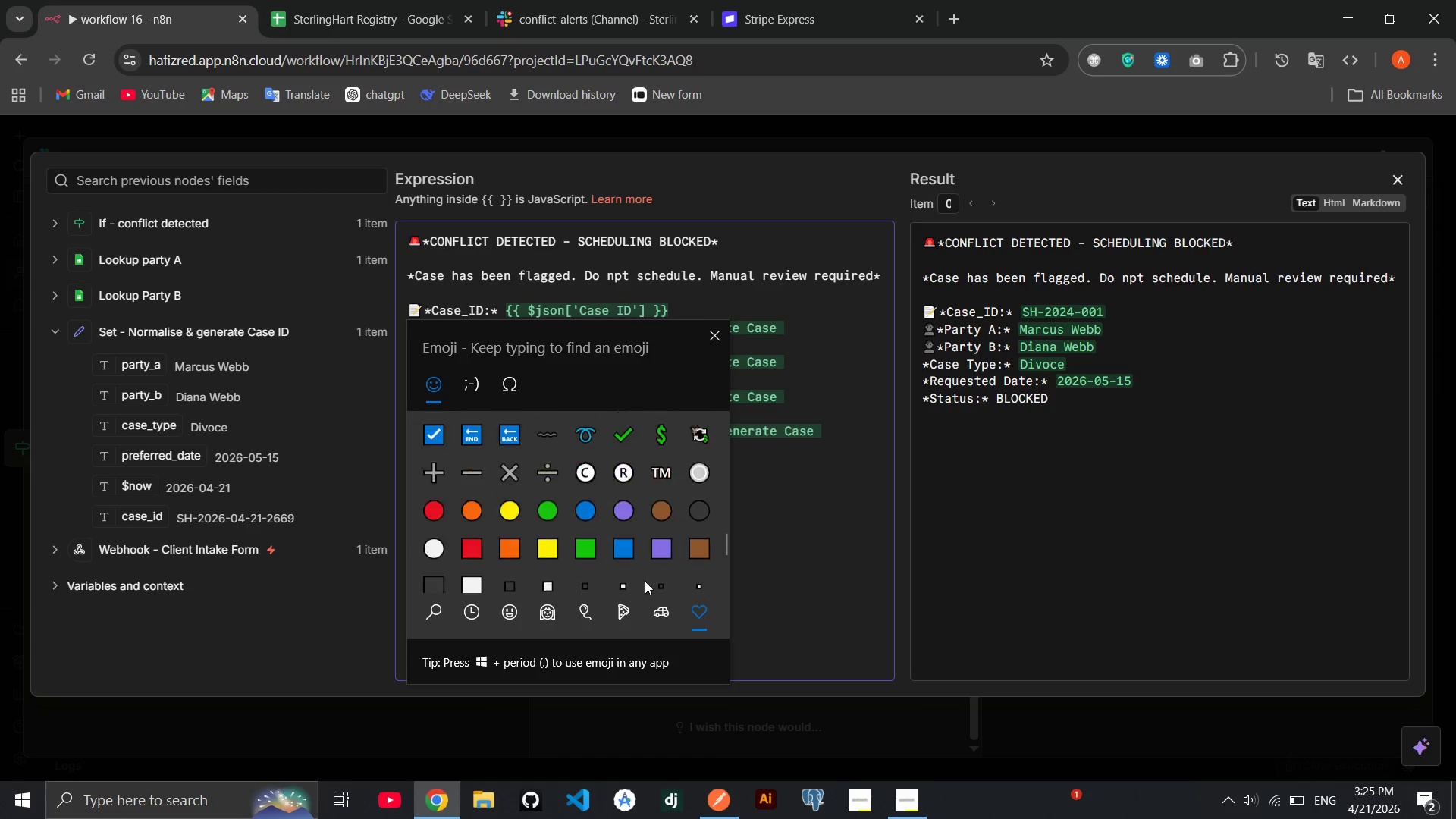 
left_click([622, 610])
 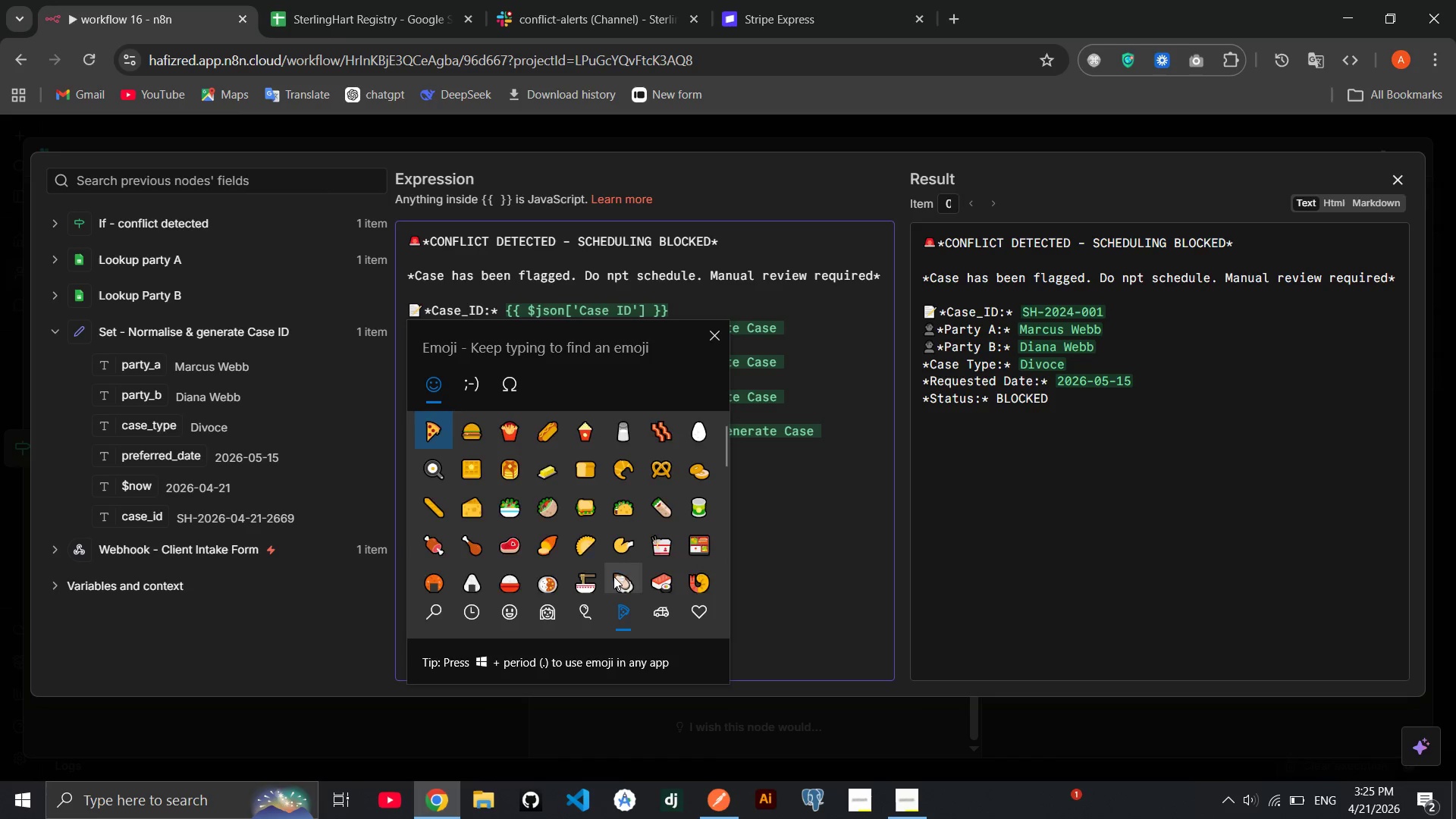 
scroll: coordinate [612, 576], scroll_direction: down, amount: 25.0
 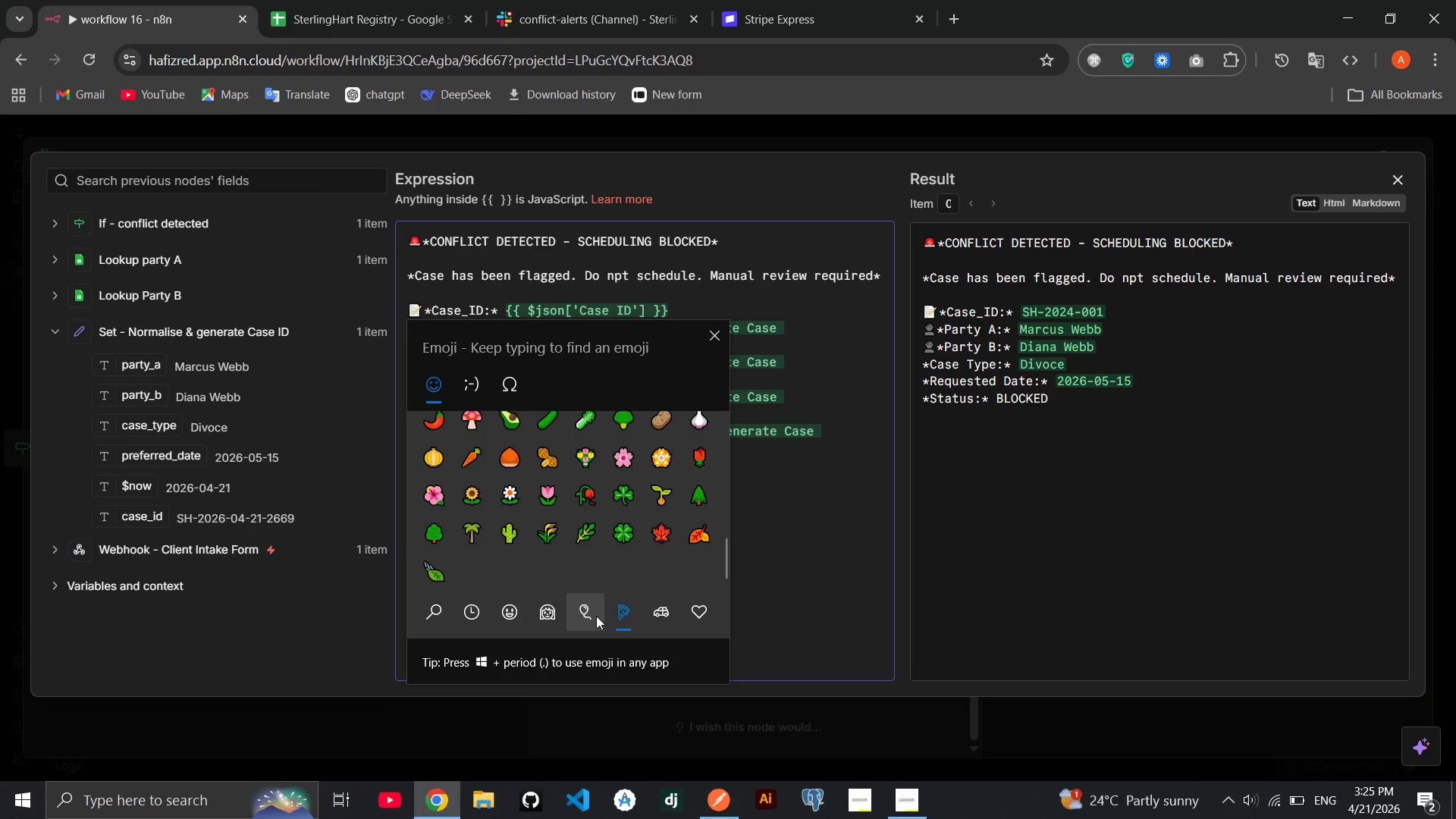 
left_click([588, 616])
 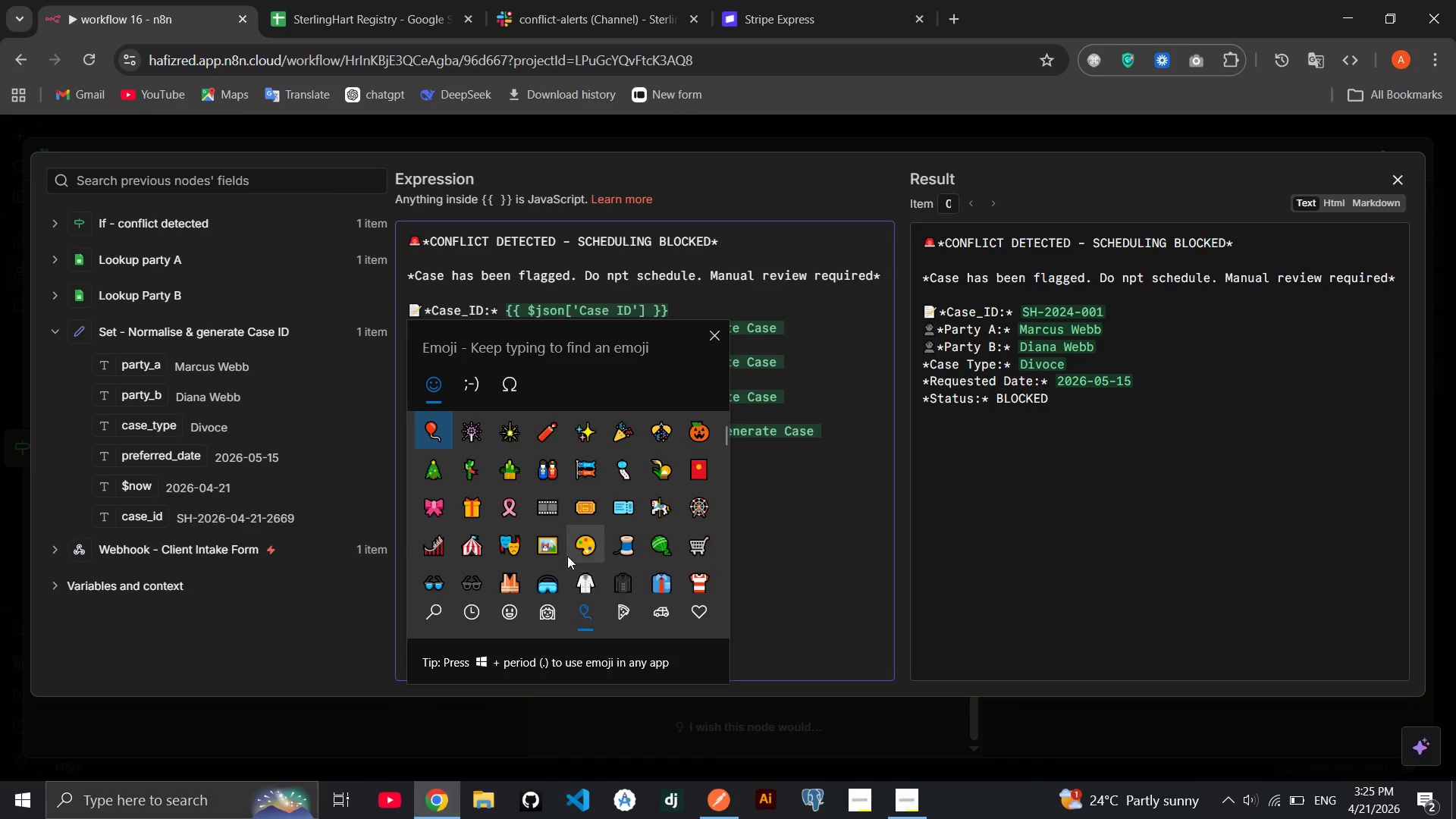 
scroll: coordinate [567, 555], scroll_direction: down, amount: 3.0
 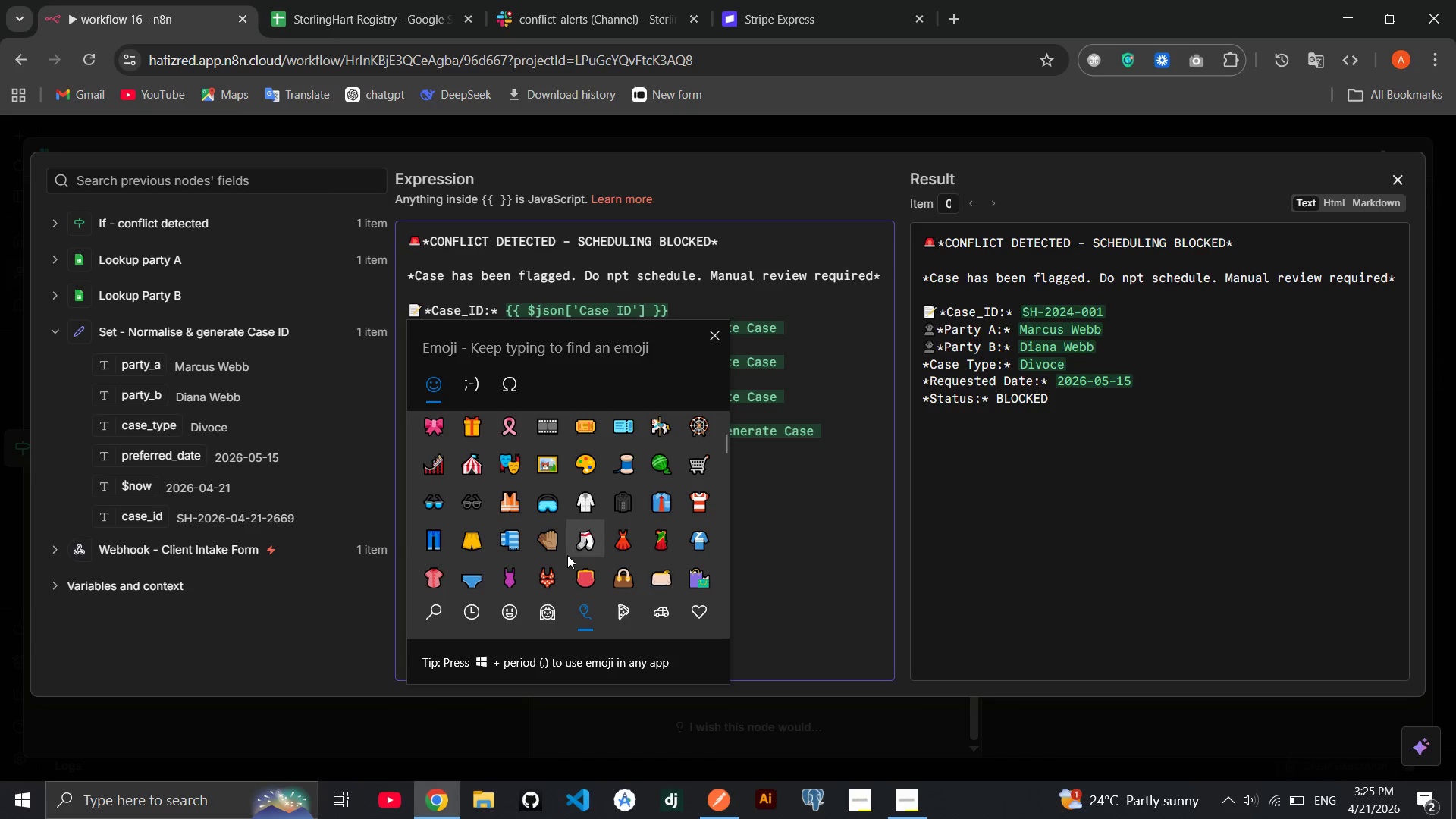 
scroll: coordinate [567, 555], scroll_direction: up, amount: 3.0
 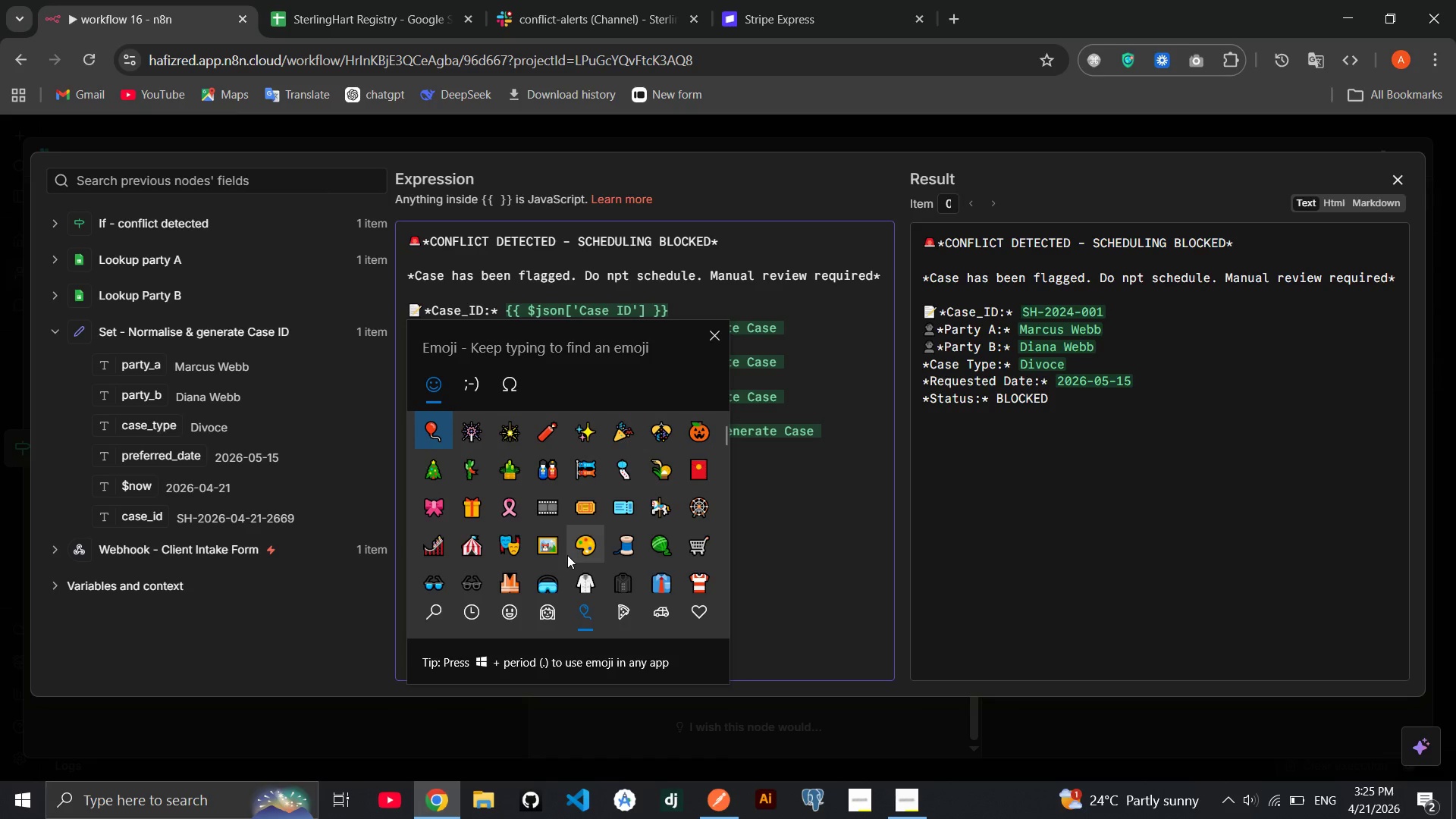 
scroll: coordinate [566, 554], scroll_direction: down, amount: 8.0
 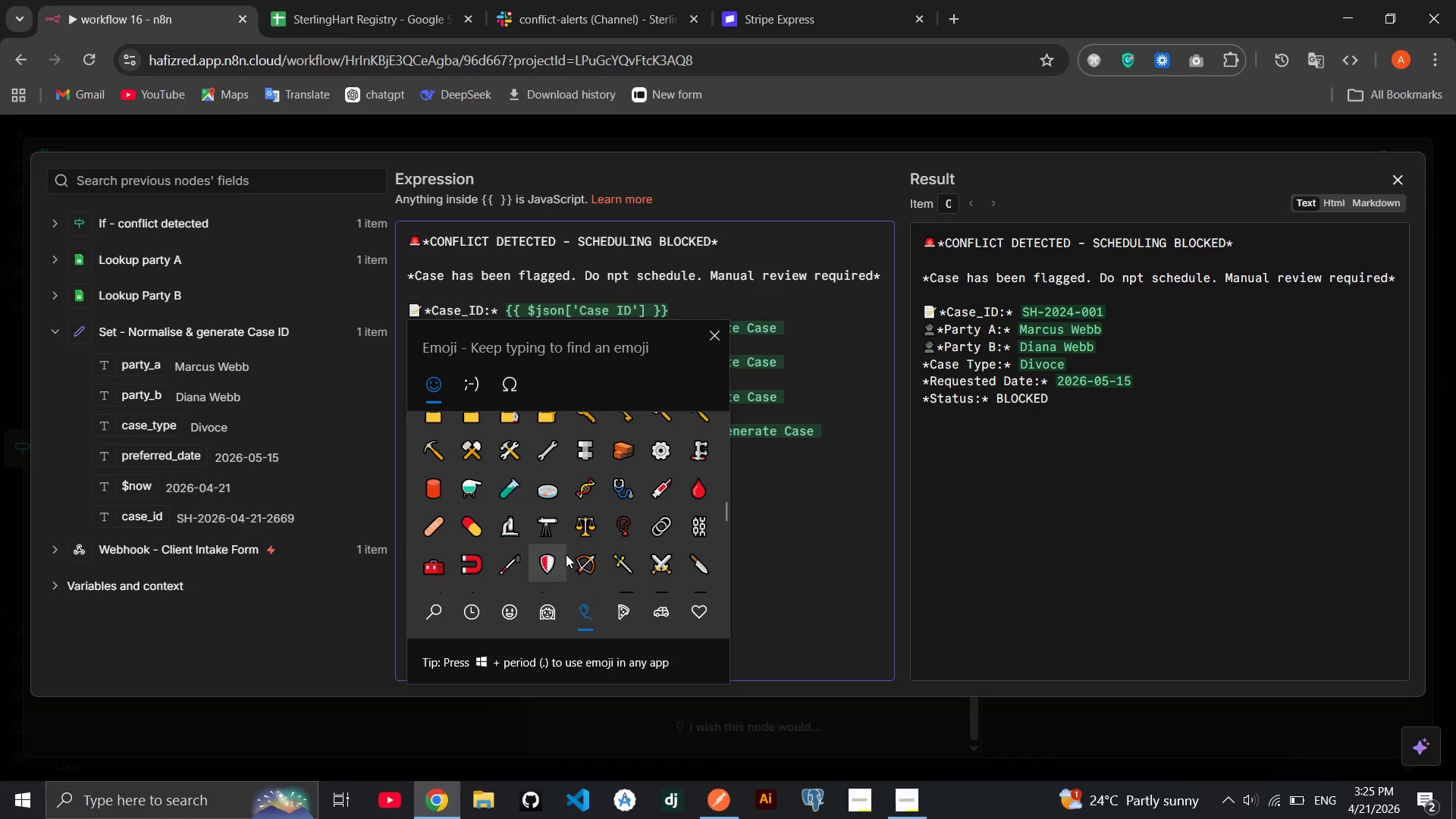 
left_click([408, 428])
 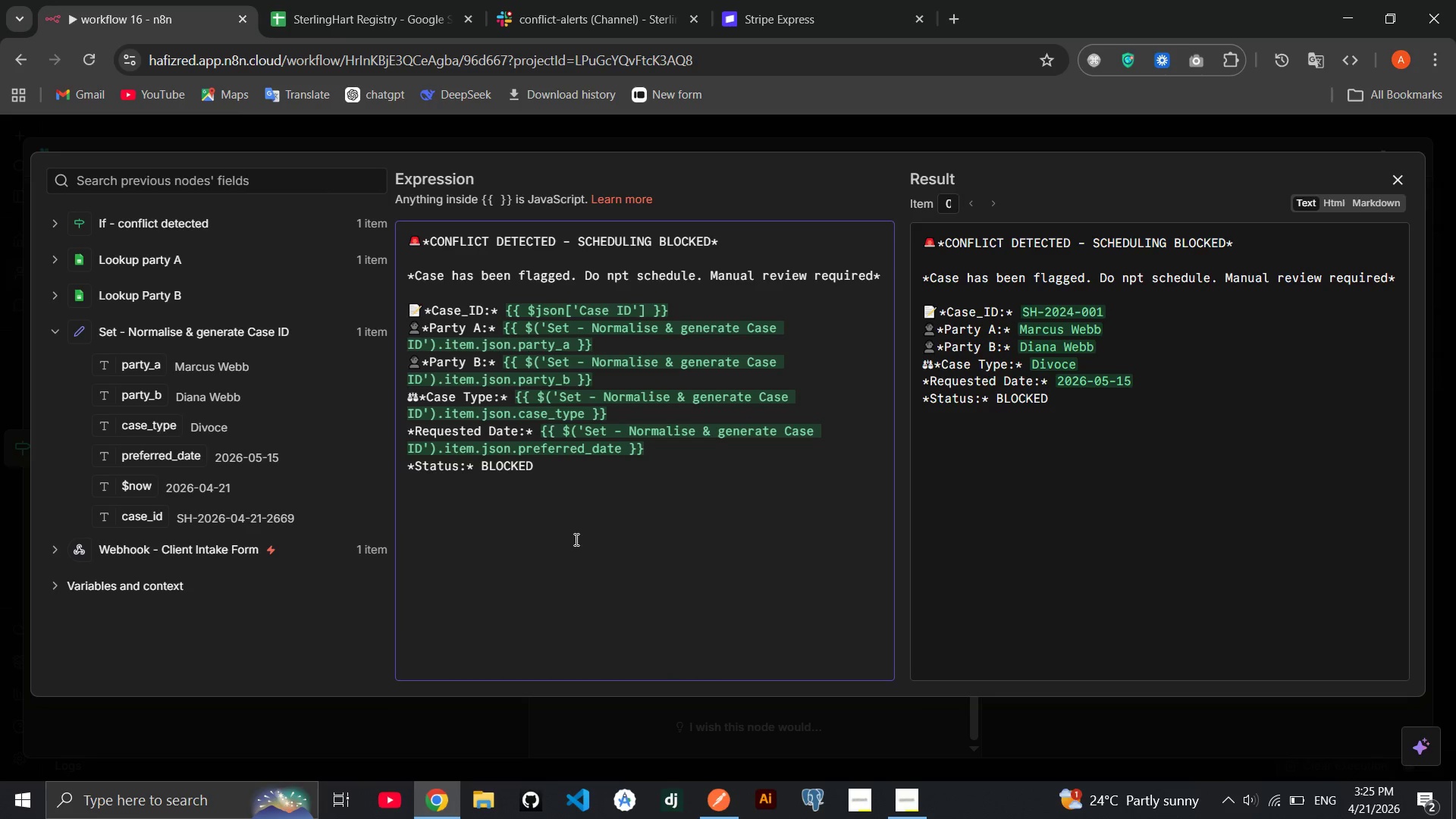 
key(Meta+Period)
 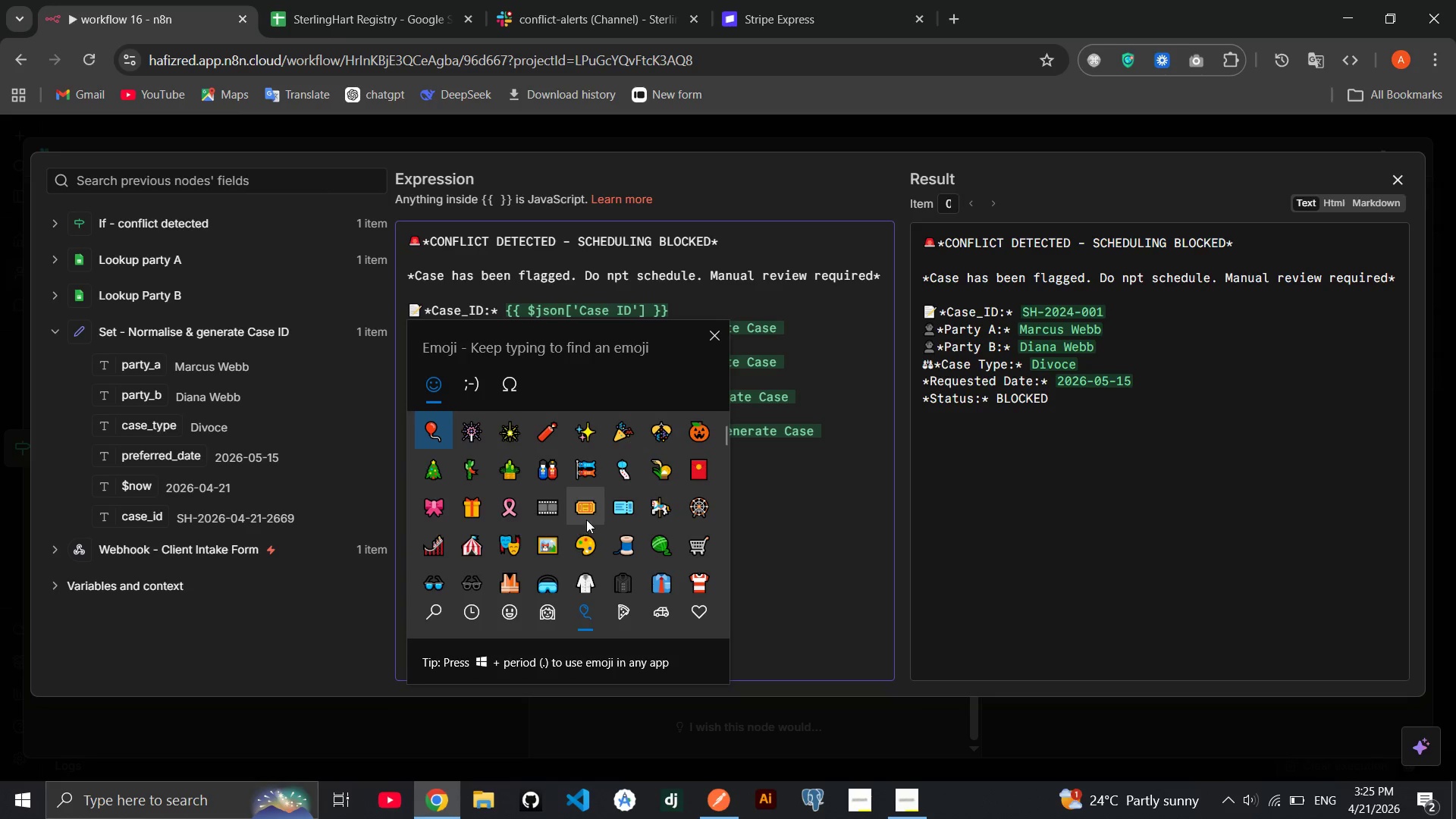 
scroll: coordinate [635, 544], scroll_direction: down, amount: 43.0
 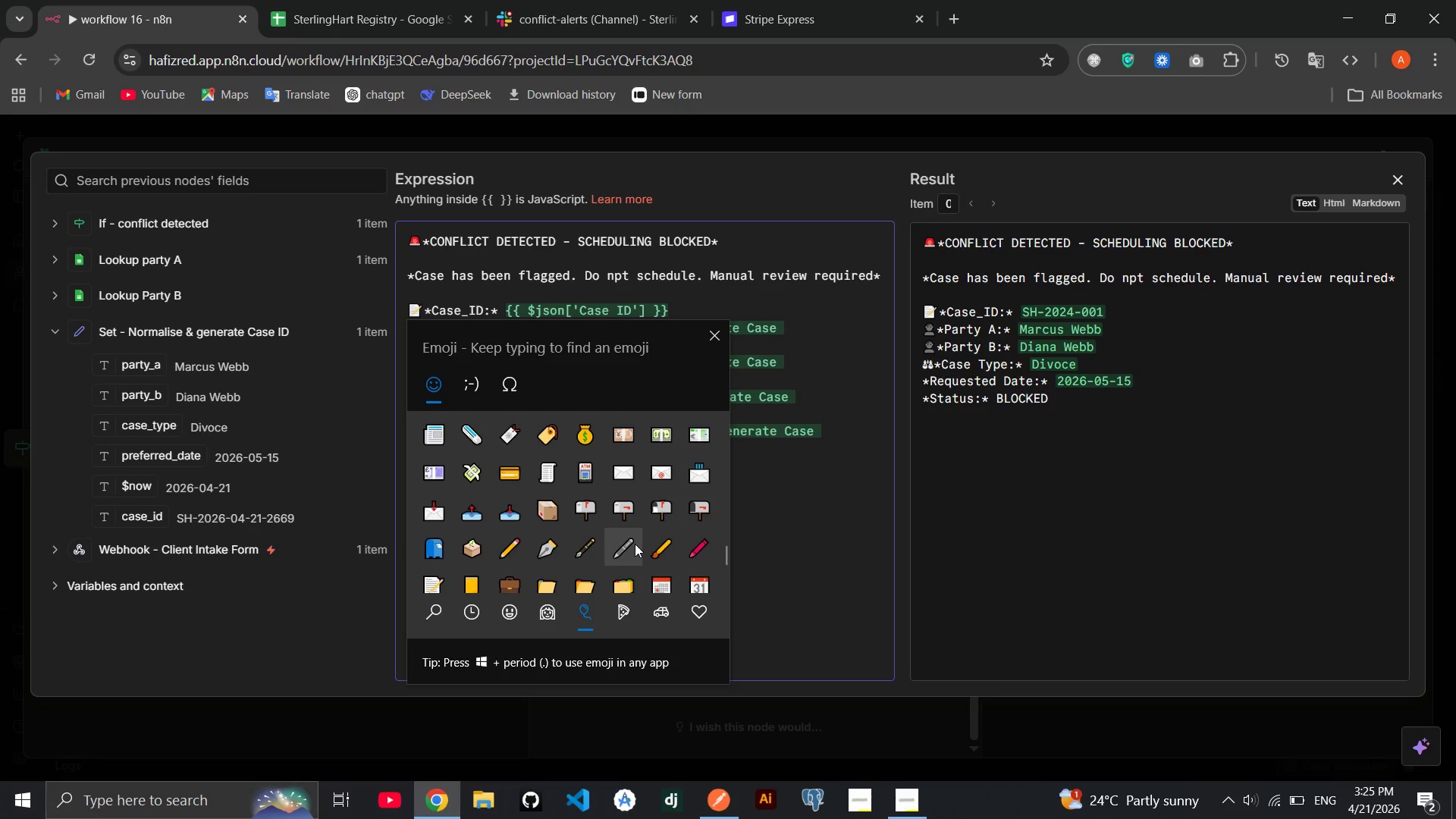 
scroll: coordinate [635, 544], scroll_direction: up, amount: 6.0
 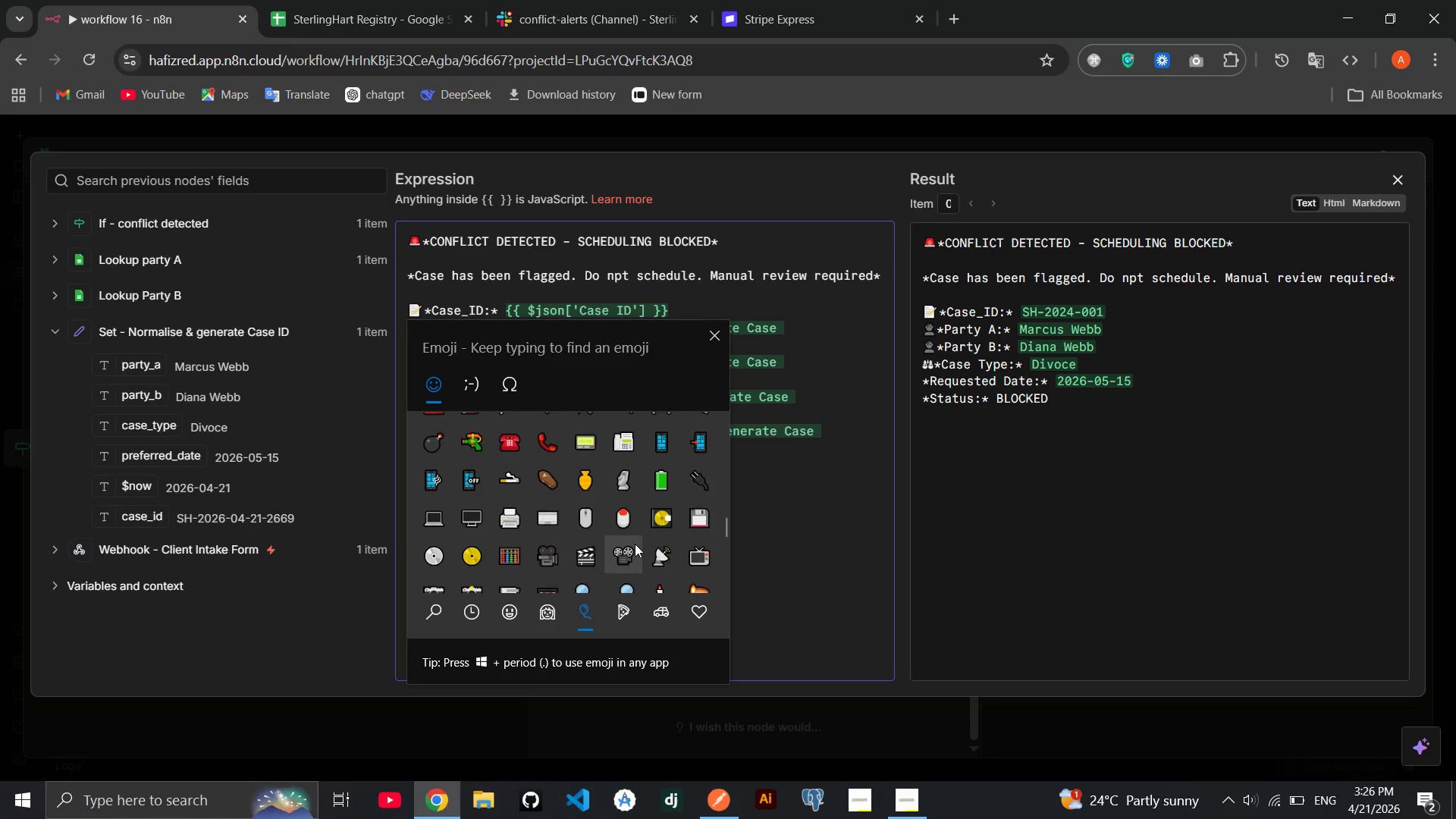 
scroll: coordinate [635, 544], scroll_direction: down, amount: 14.0
 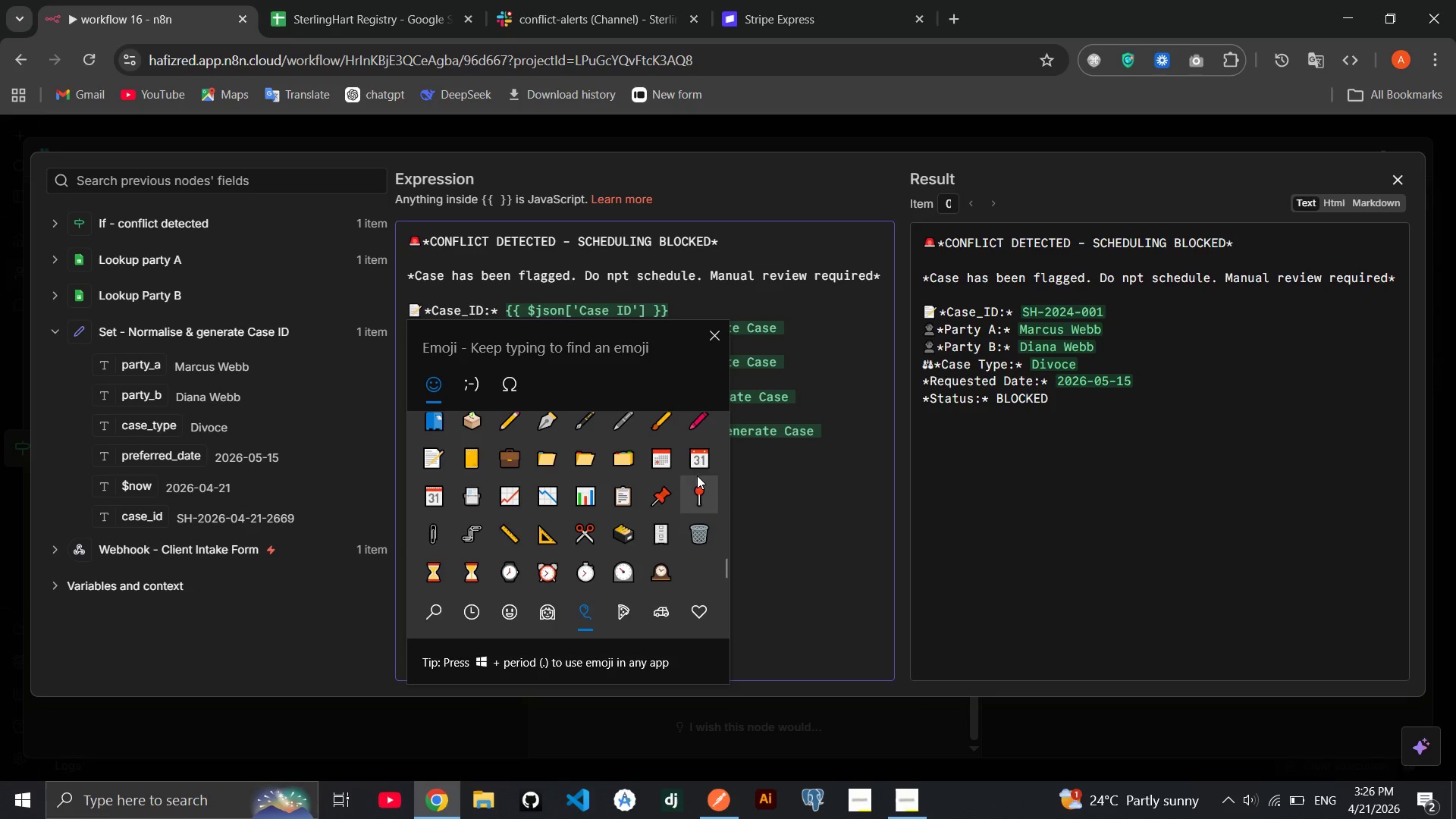 
left_click([701, 460])
 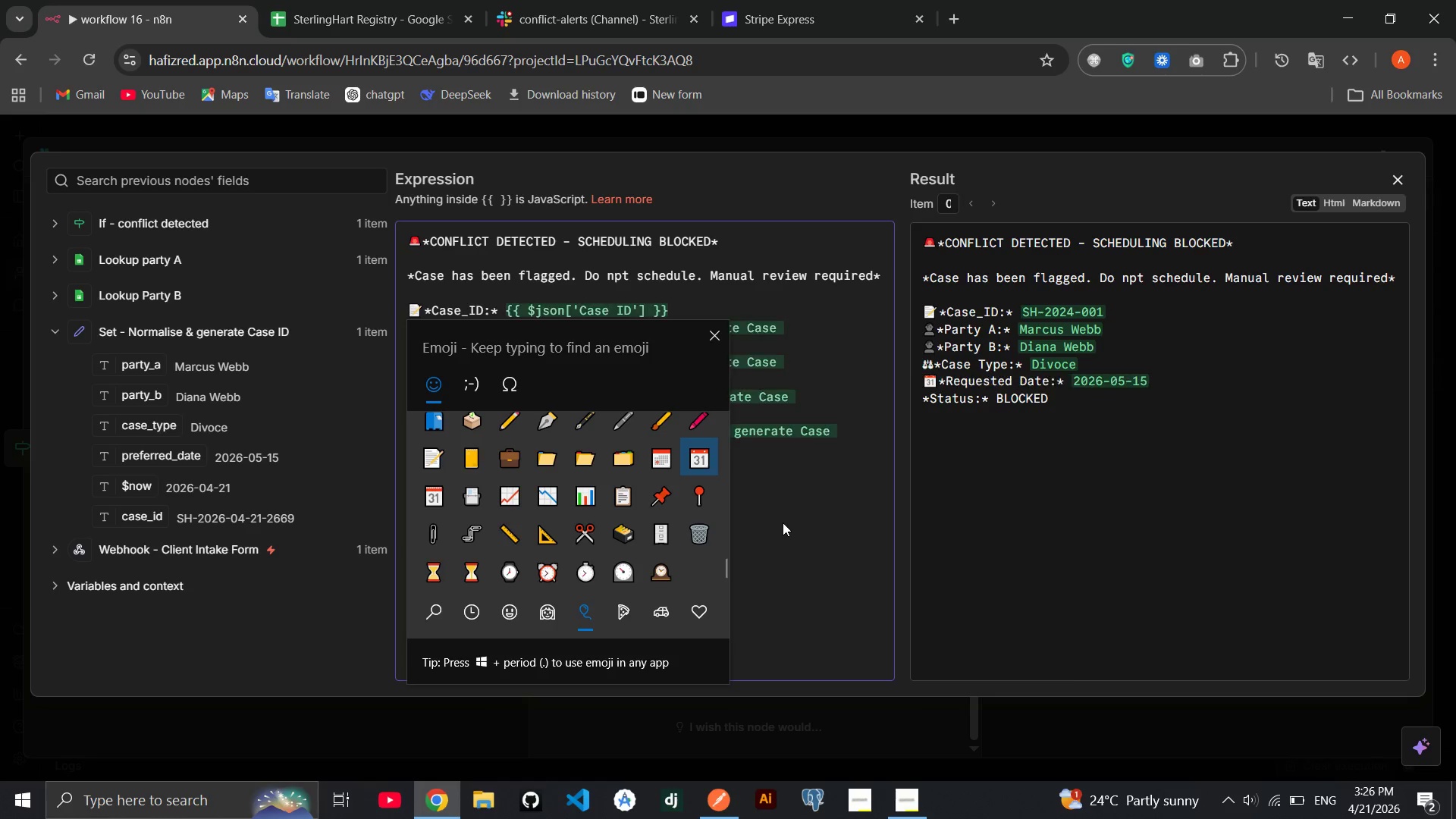 
left_click([783, 522])
 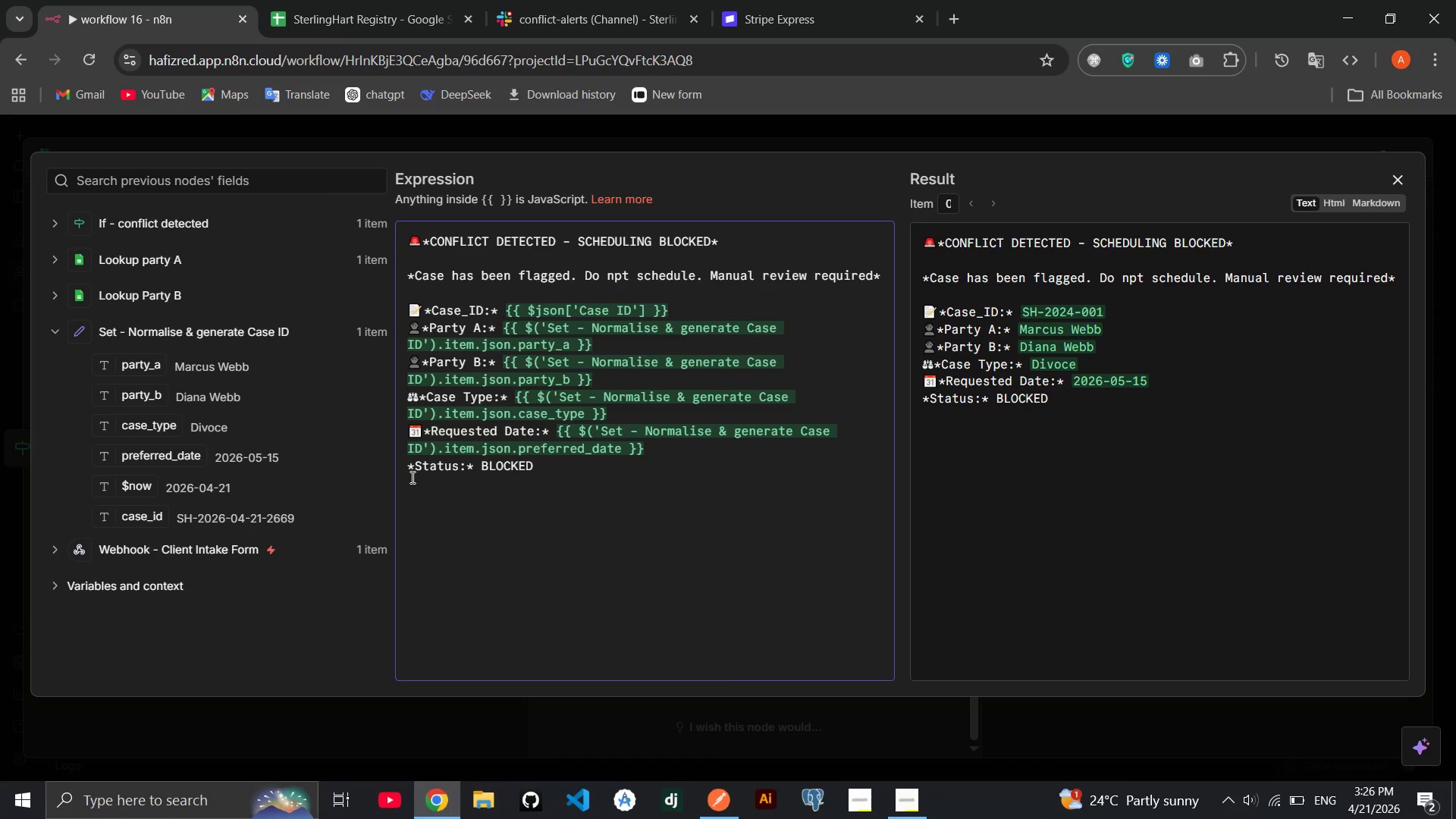 
left_click([410, 479])
 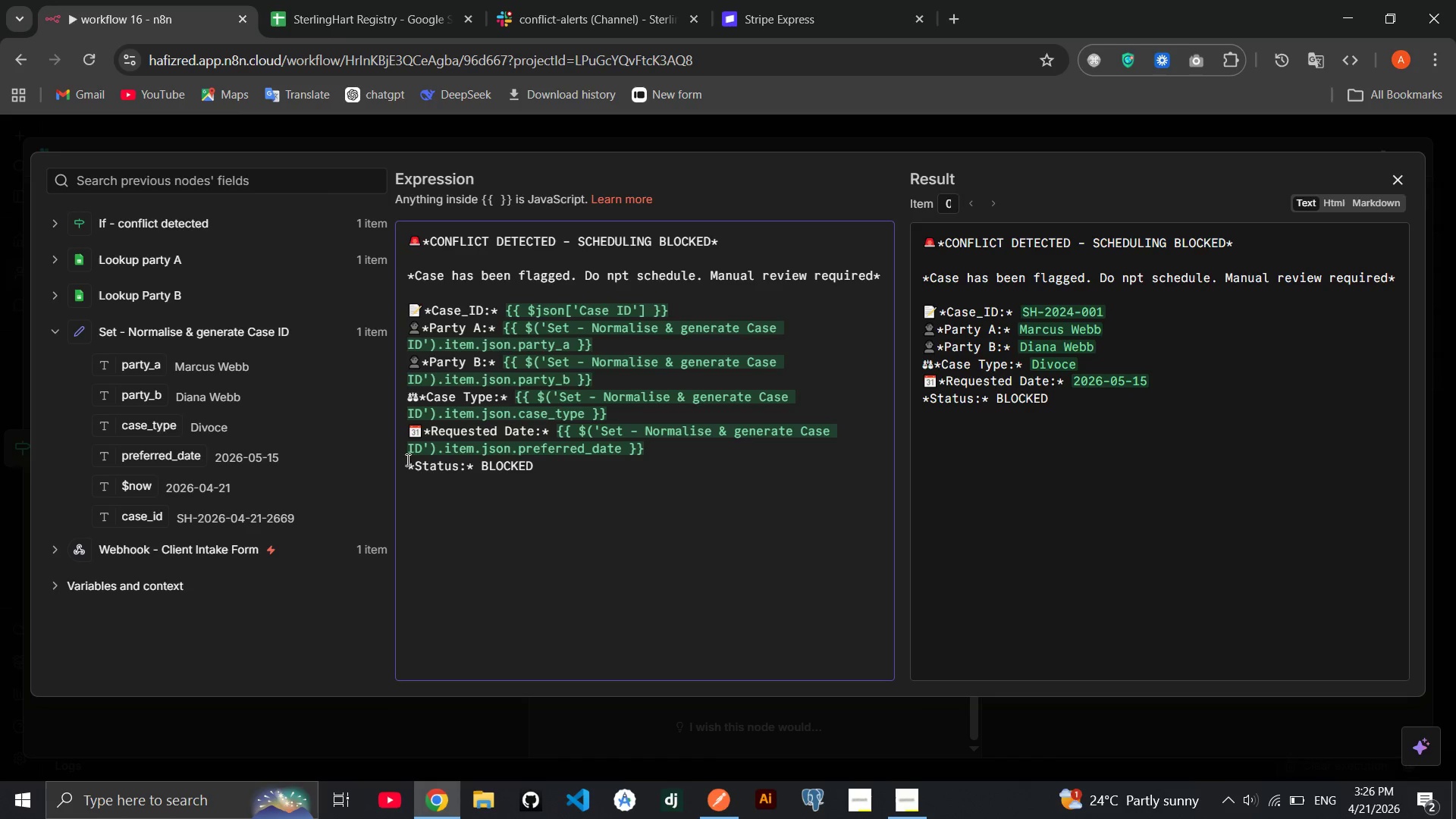 
left_click([407, 460])
 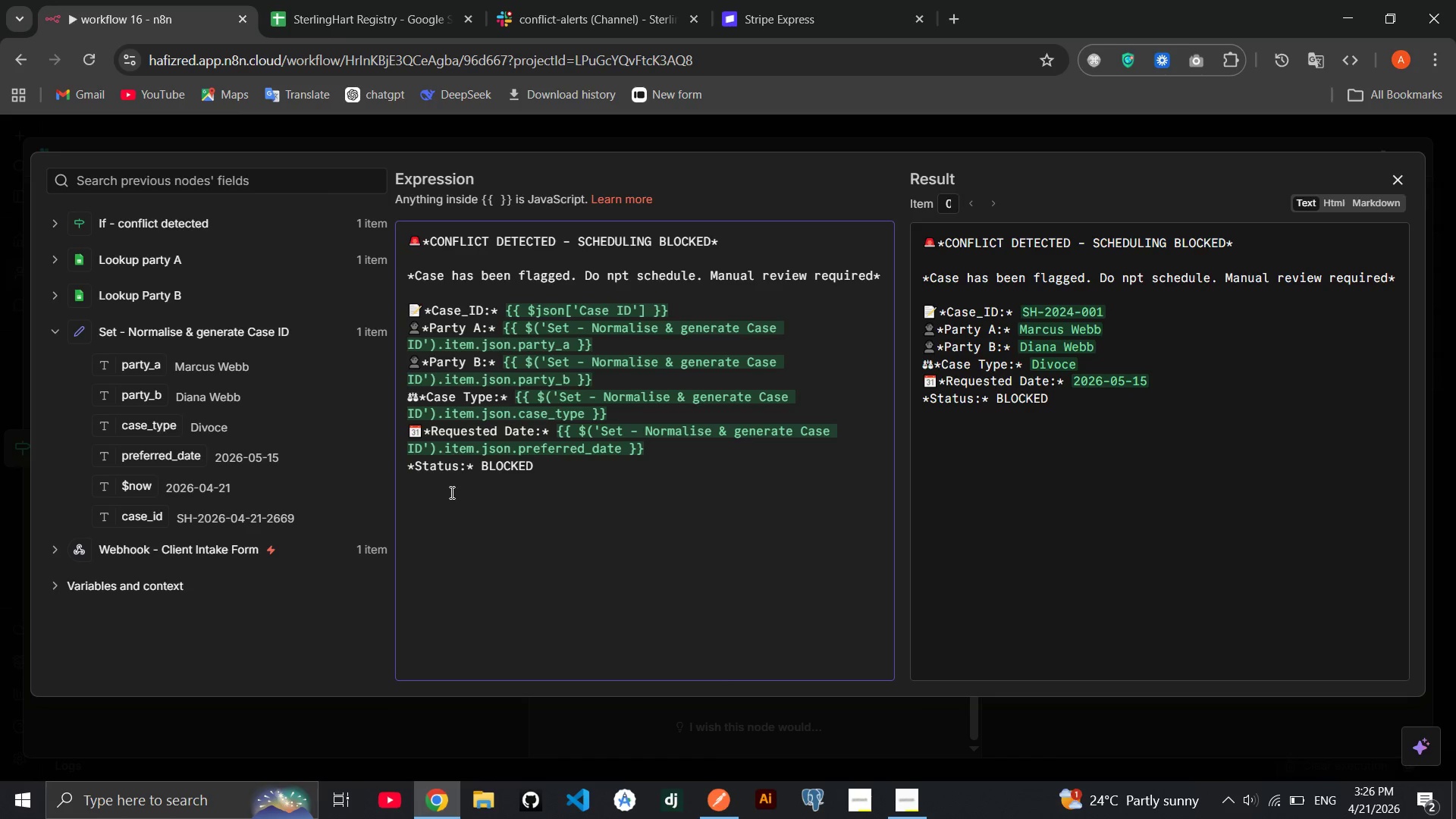 
key(Meta+Period)
 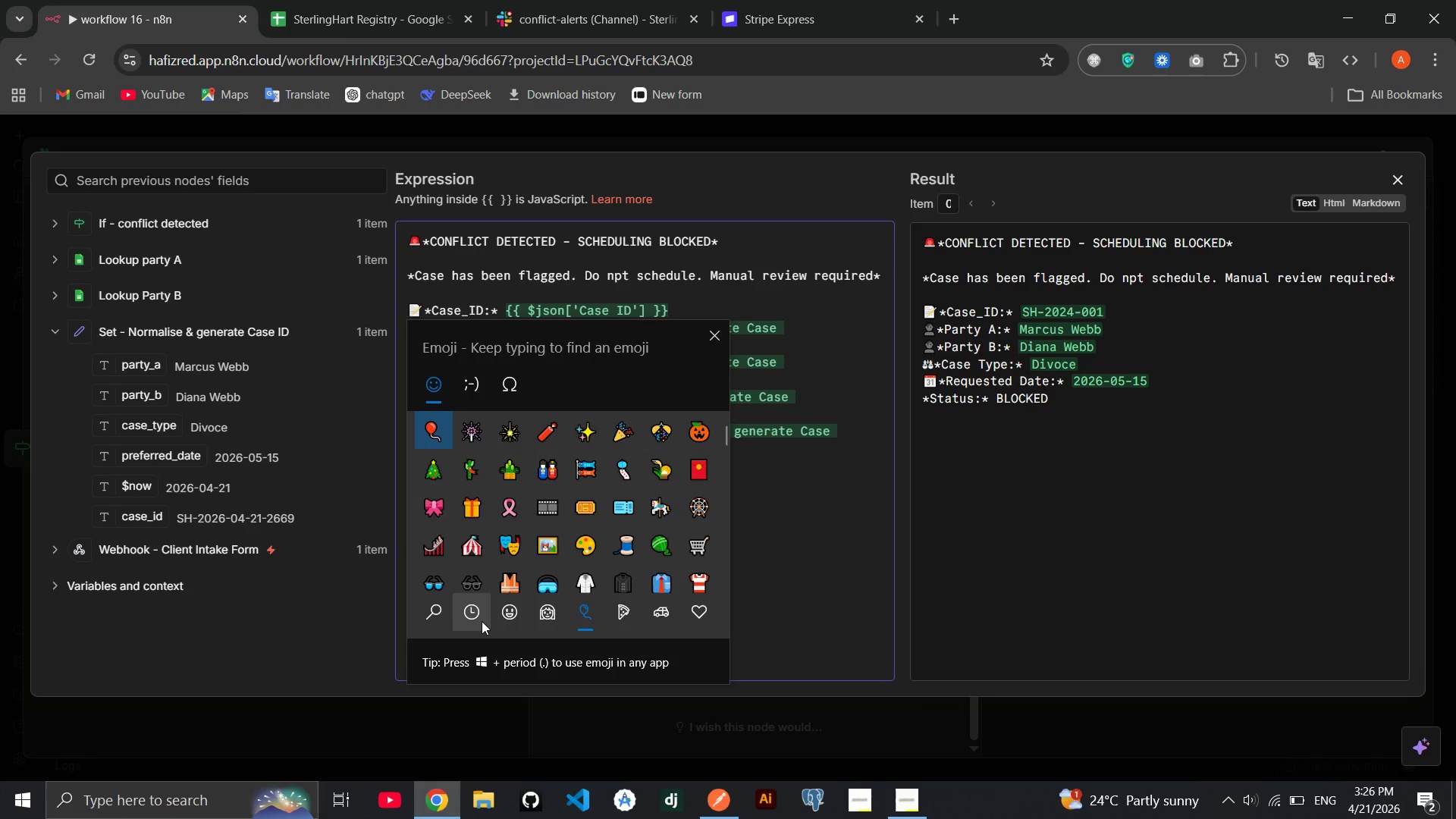 
left_click([482, 621])
 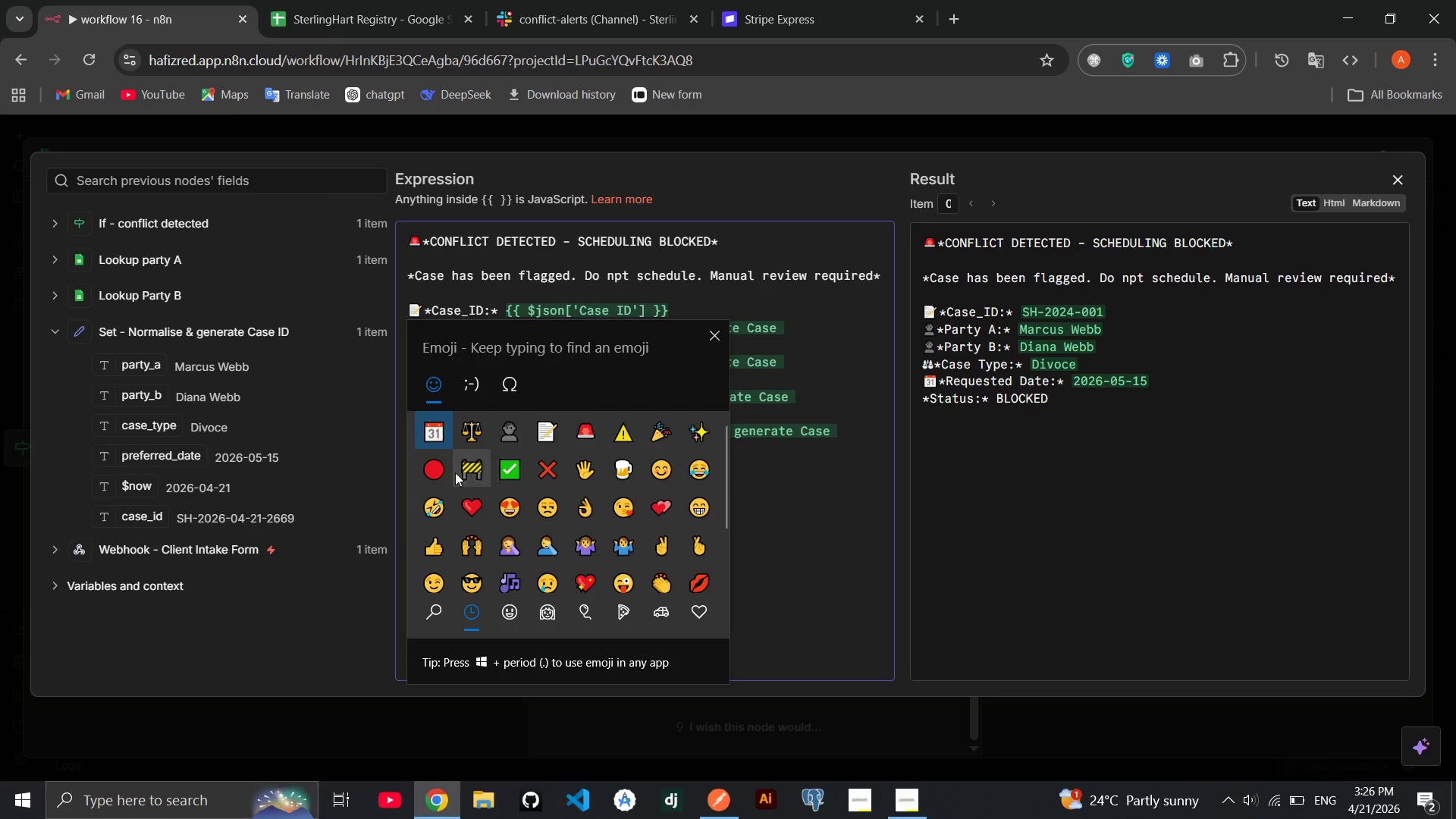 
left_click([435, 479])
 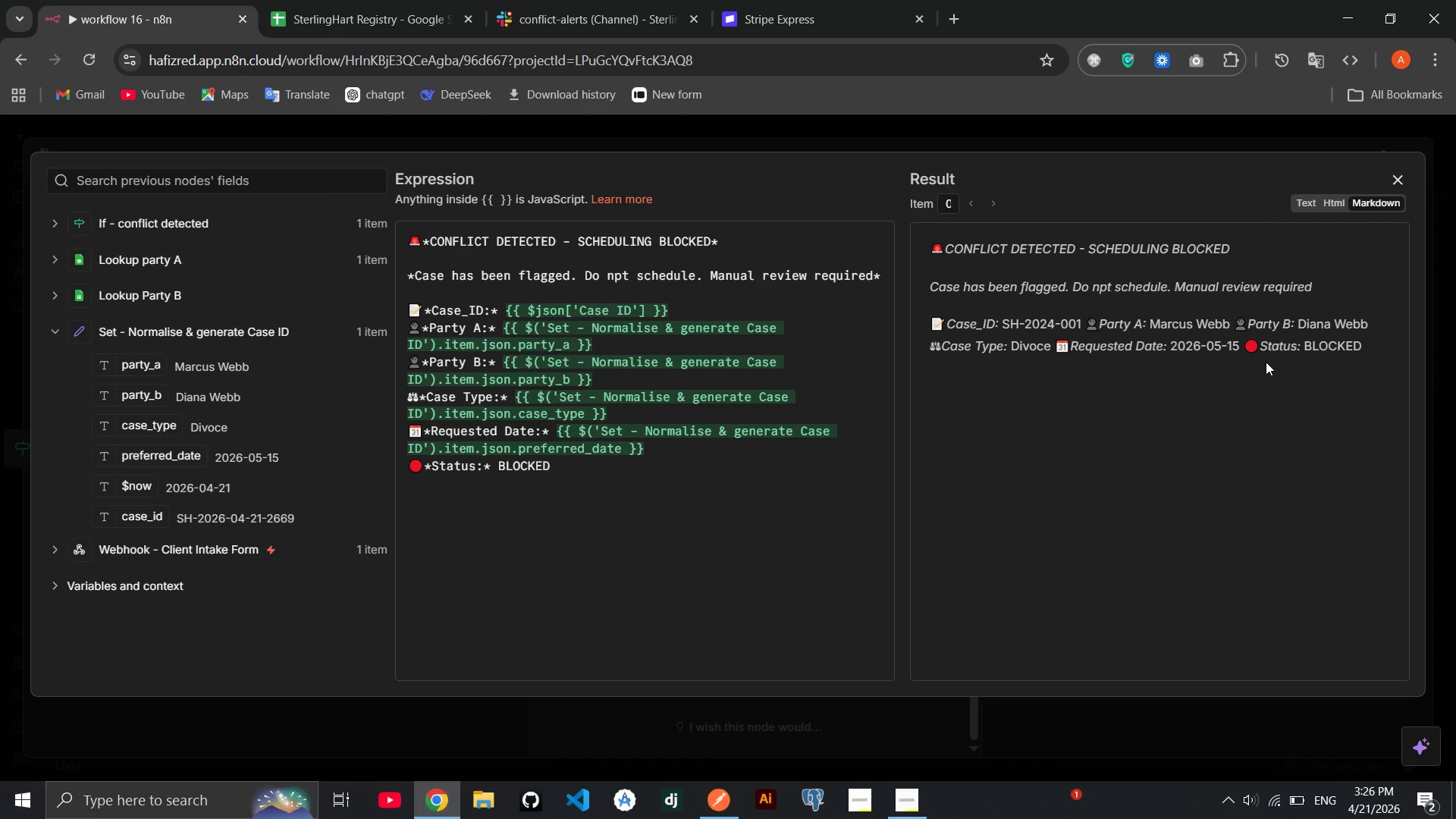 
wait(16.33)
 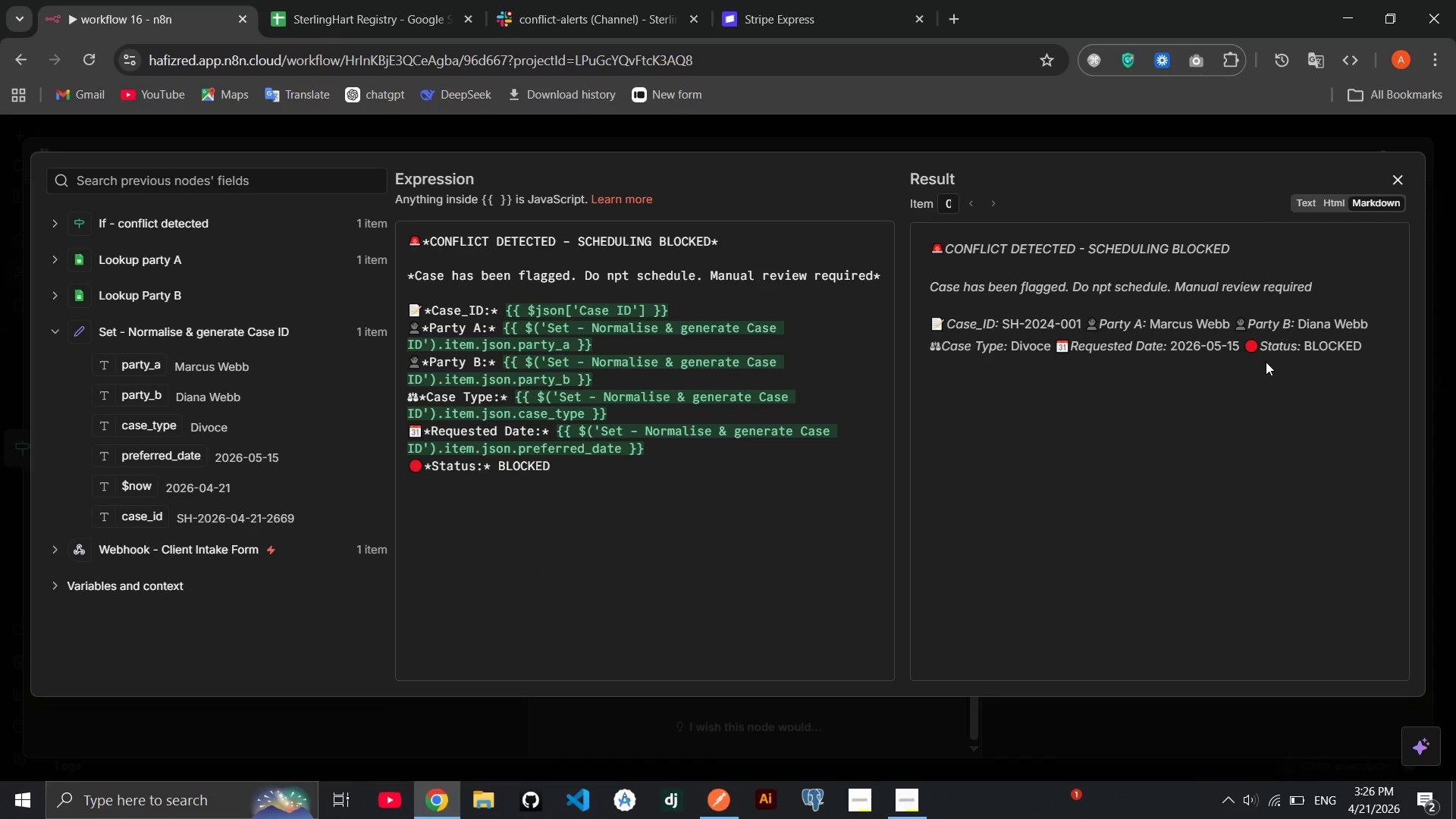 
double_click([1404, 178])
 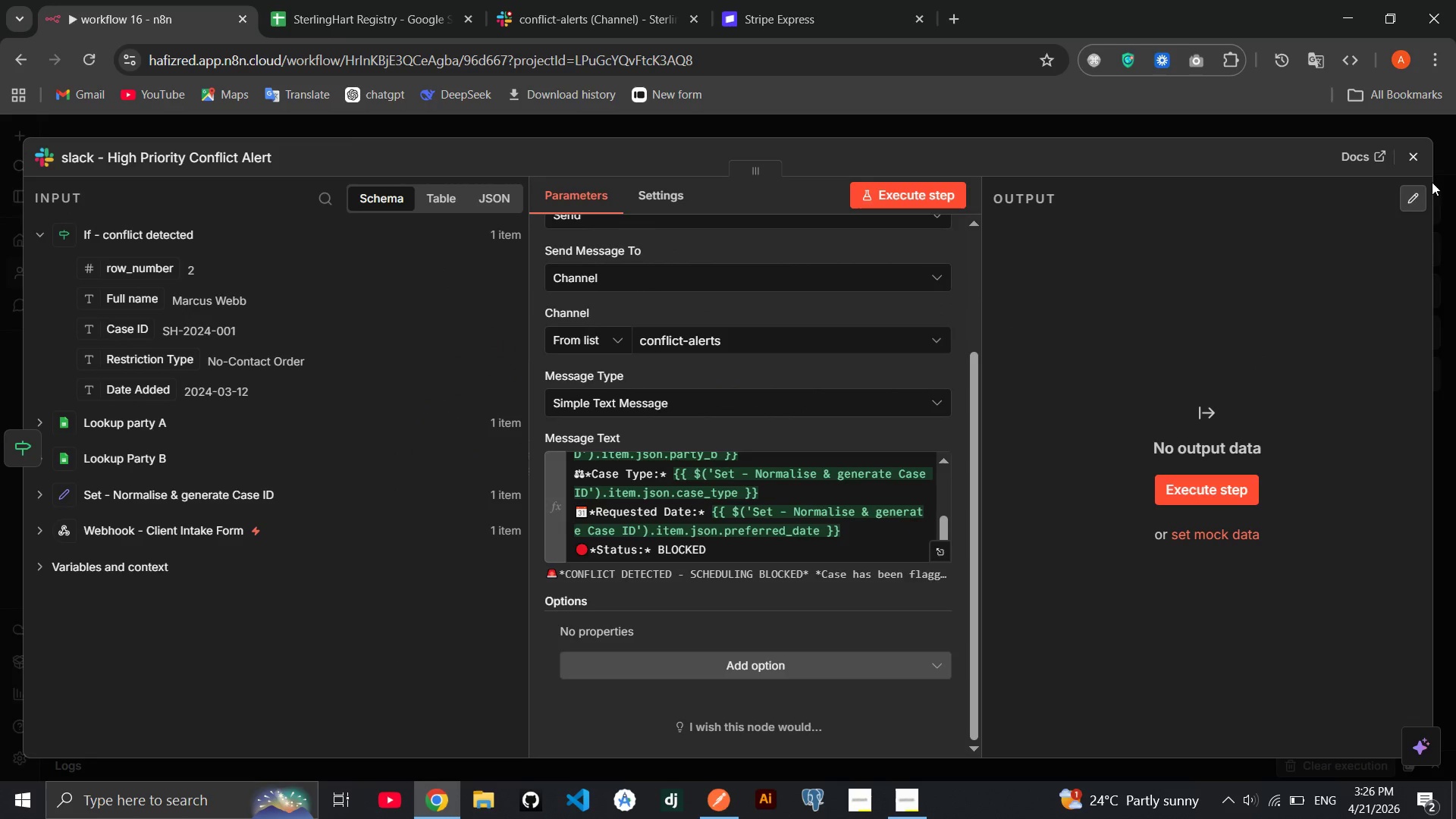 
left_click([1414, 167])
 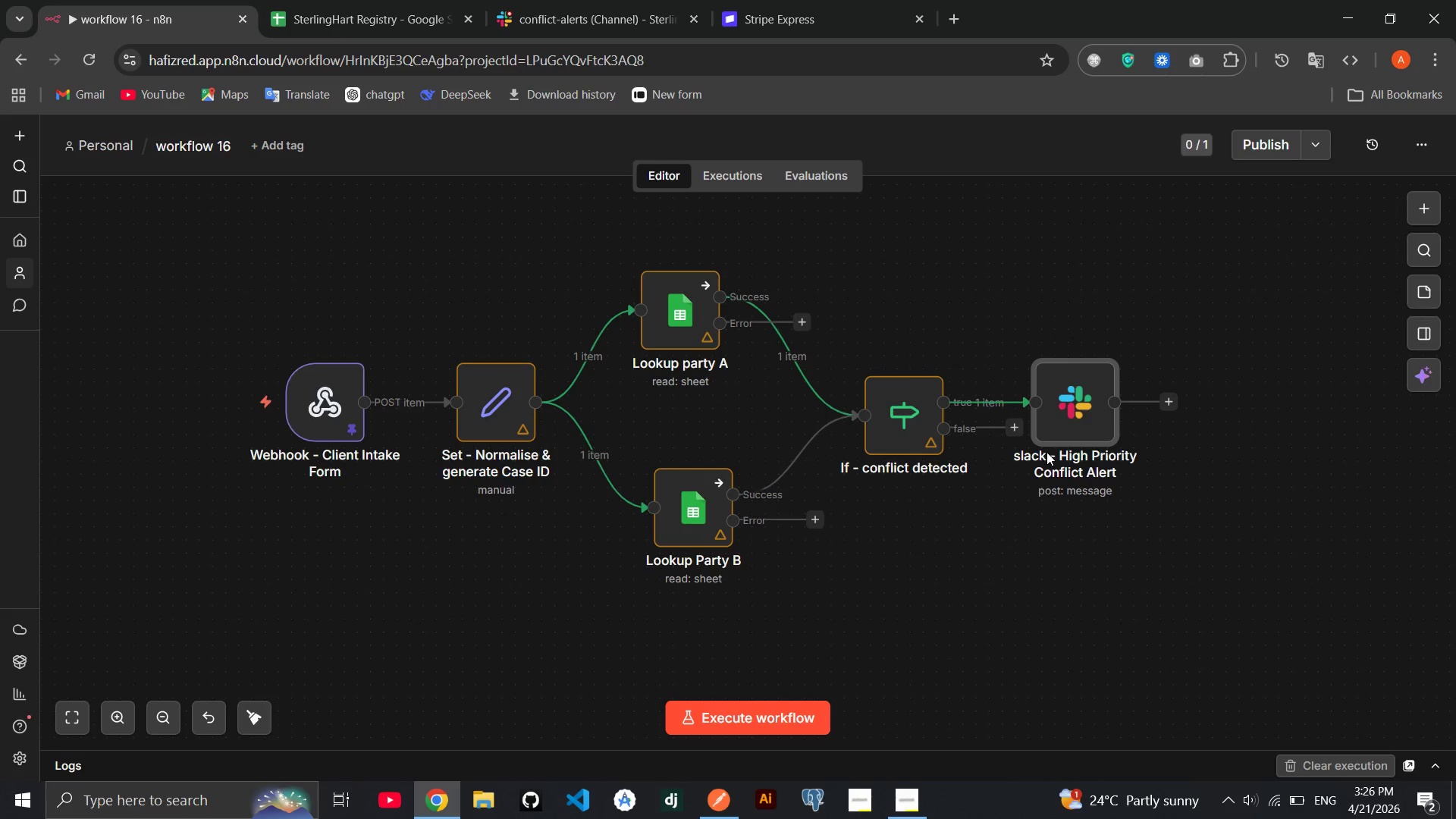 
wait(8.36)
 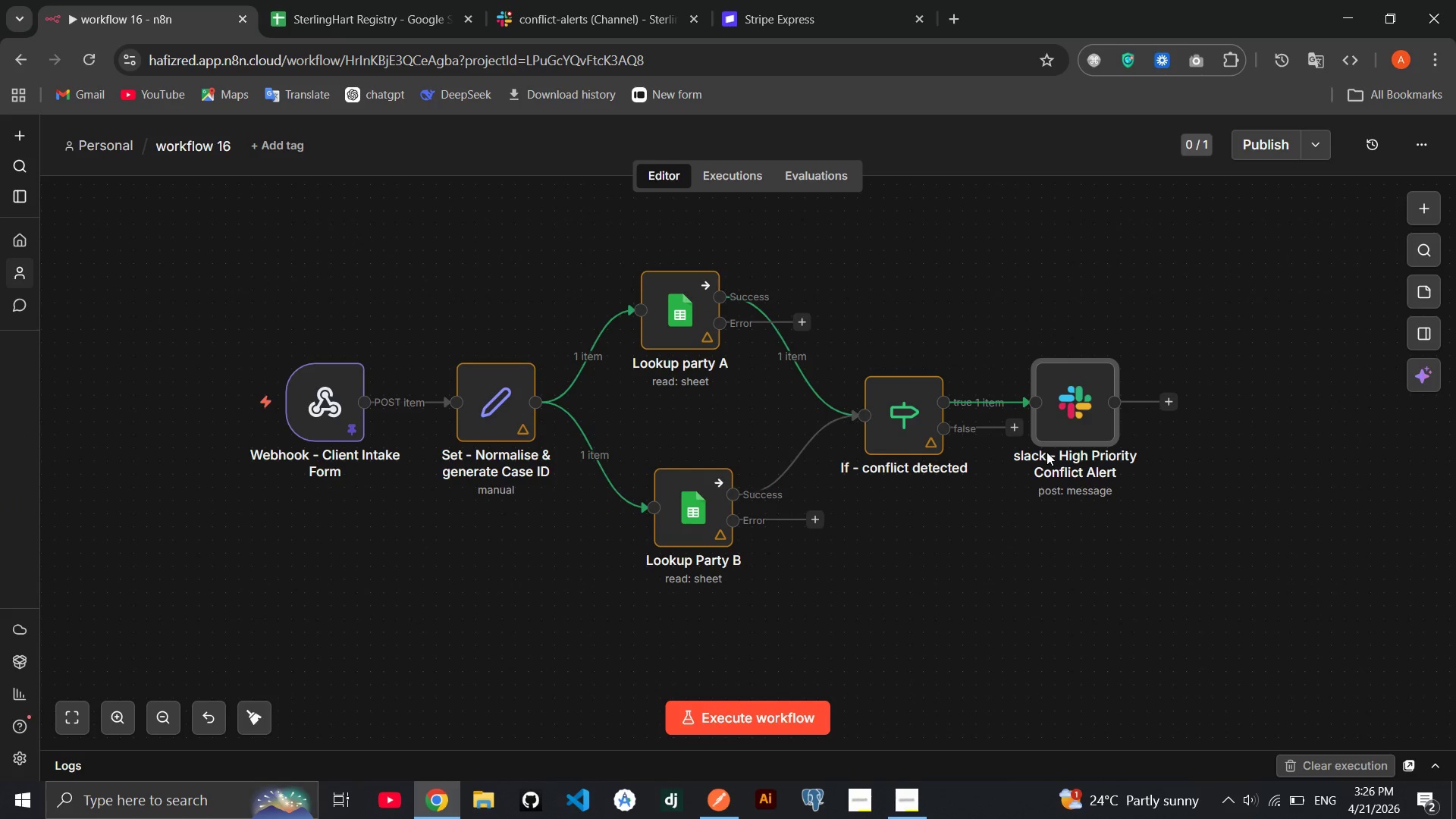 
left_click([1163, 403])
 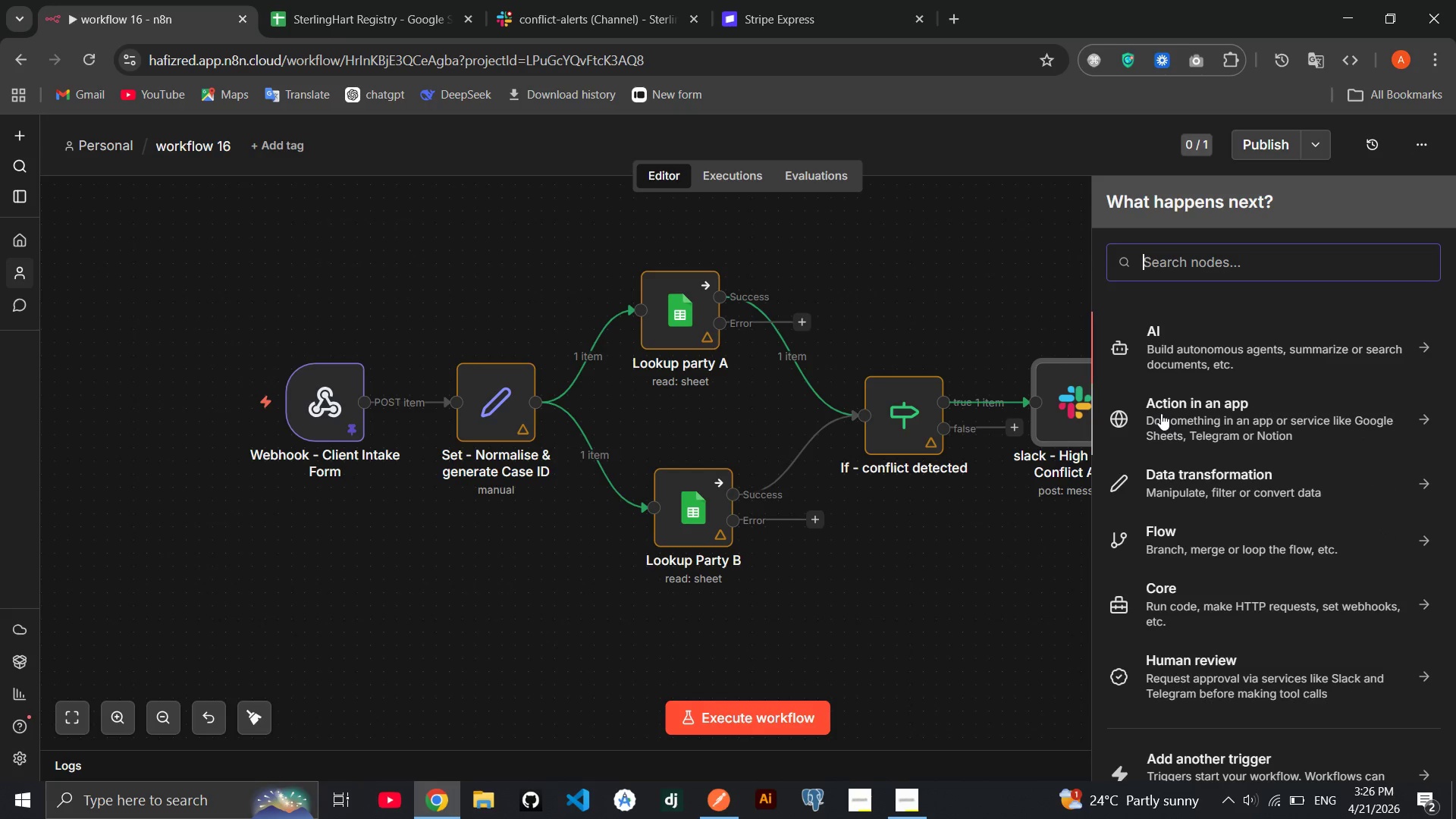 
type(GMAIL)
 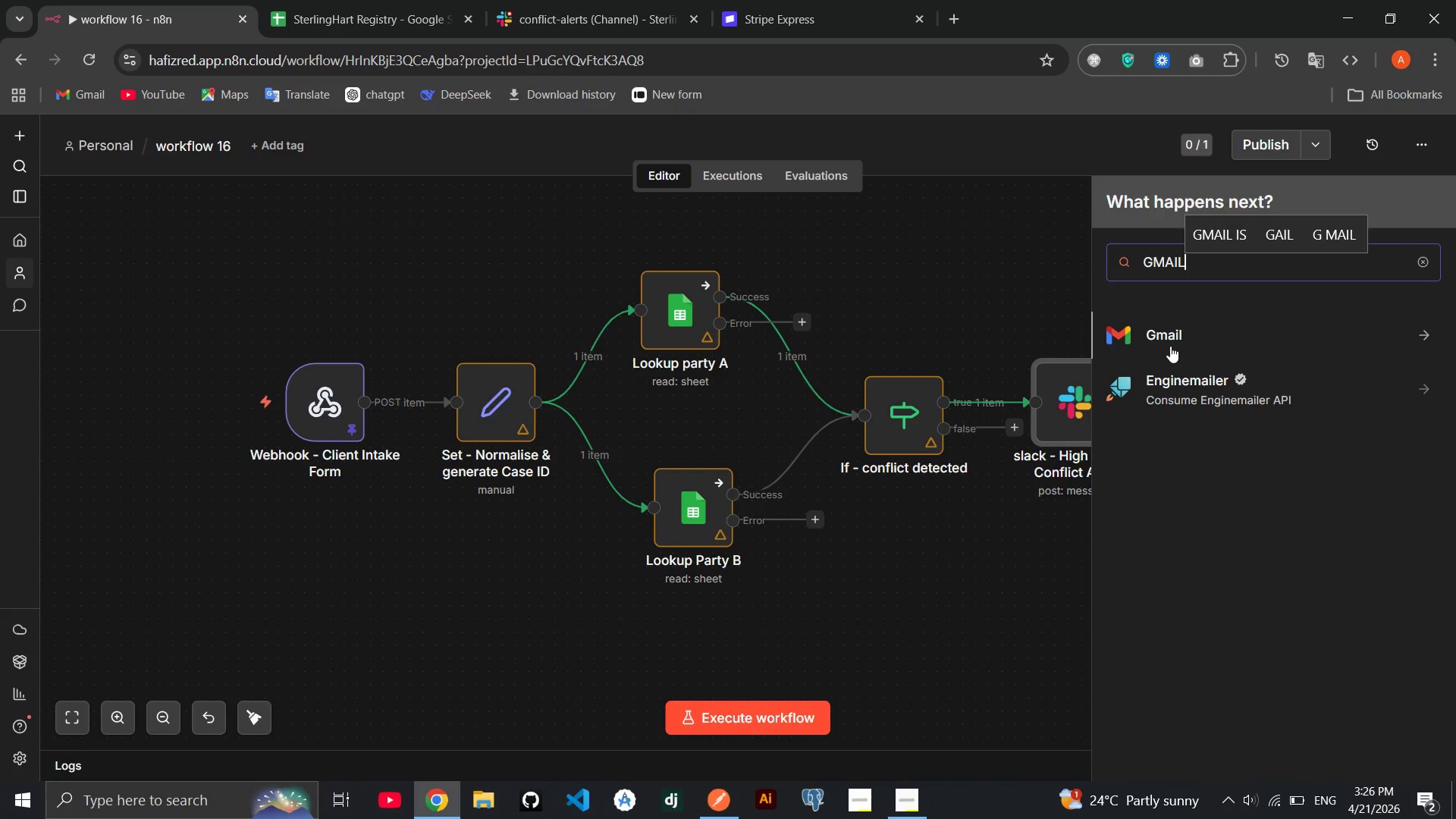 
left_click([1169, 334])
 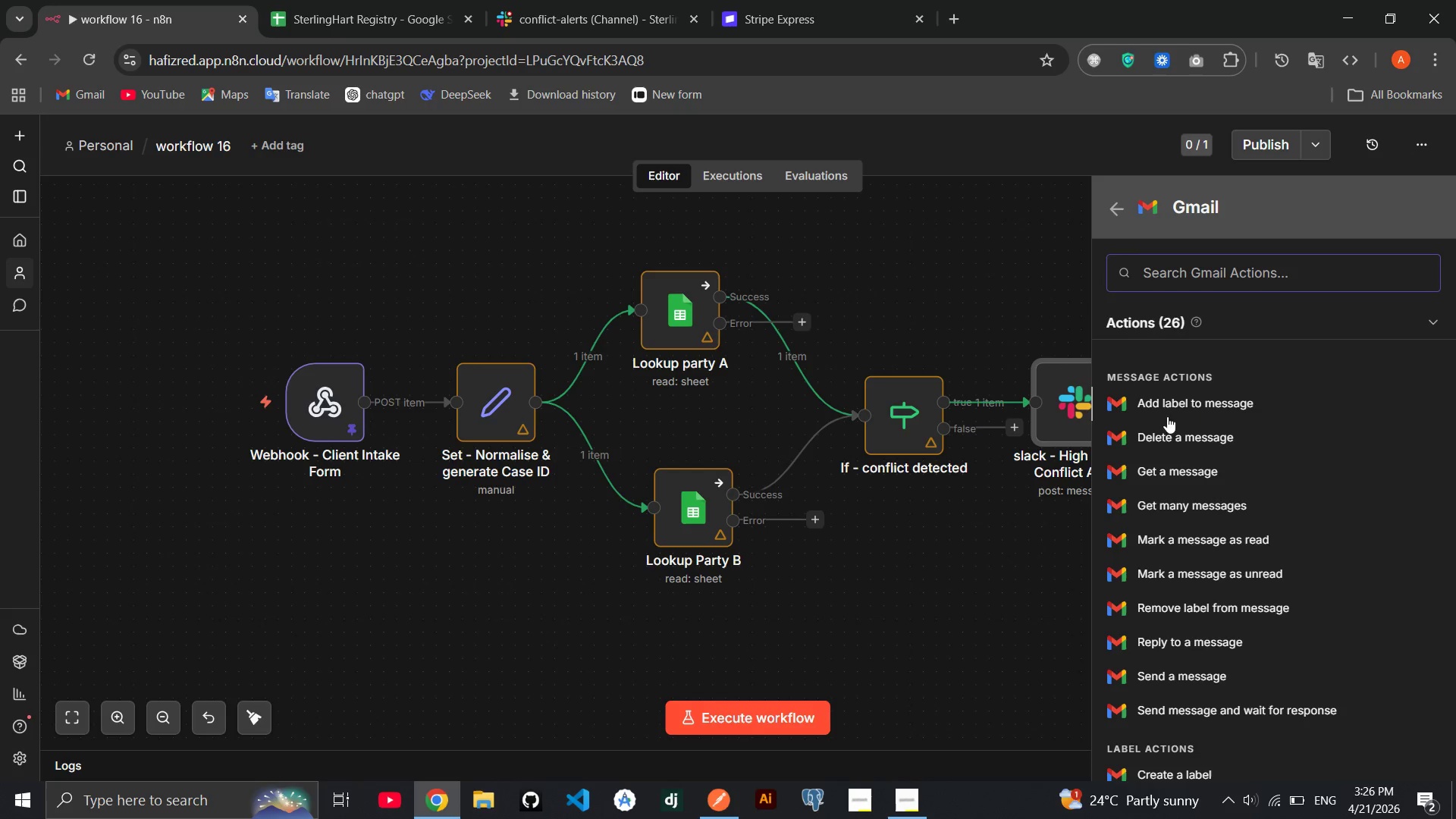 
scroll: coordinate [1363, 560], scroll_direction: down, amount: 1.0
 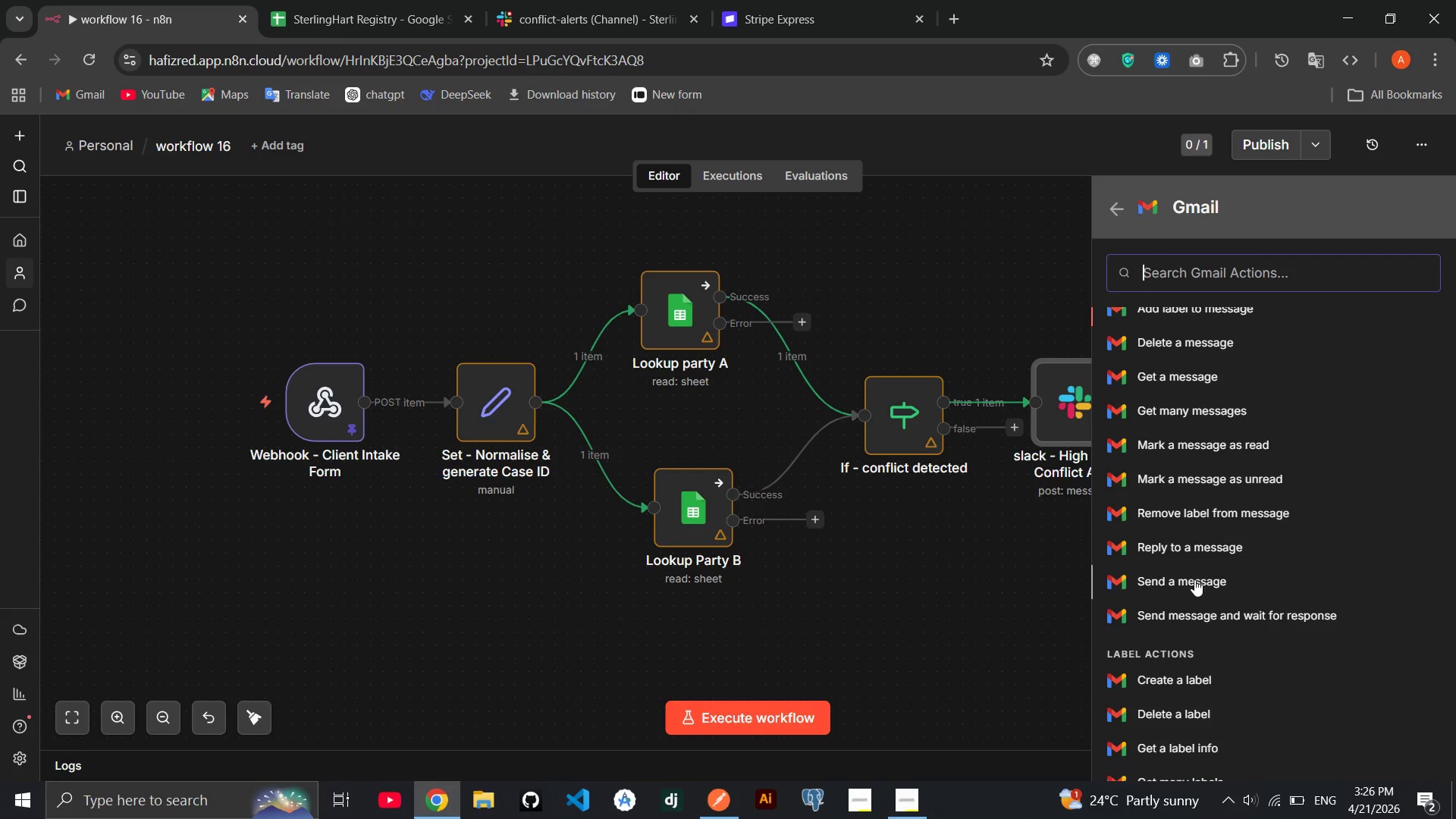 
left_click([1194, 579])
 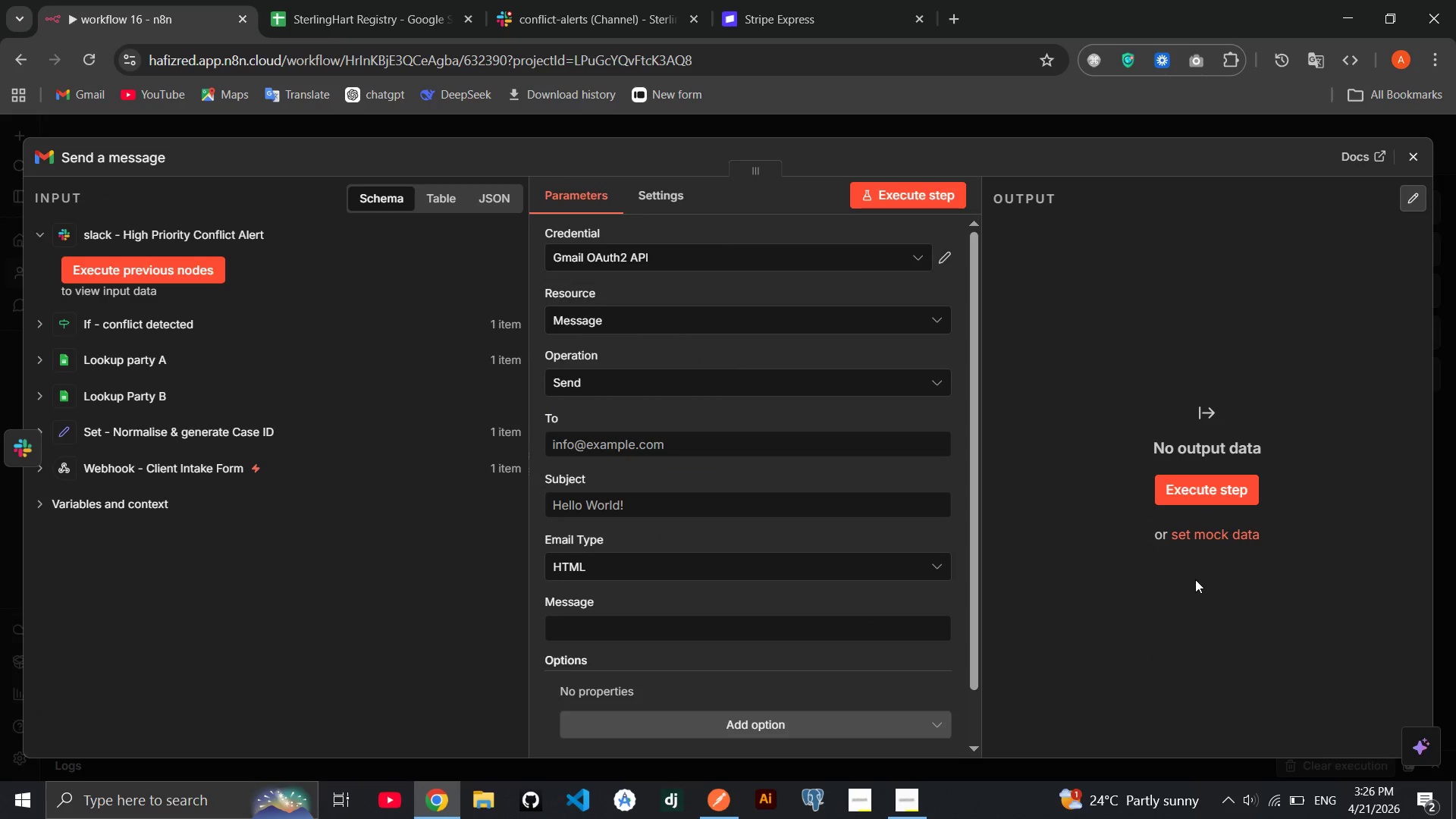 
wait(6.56)
 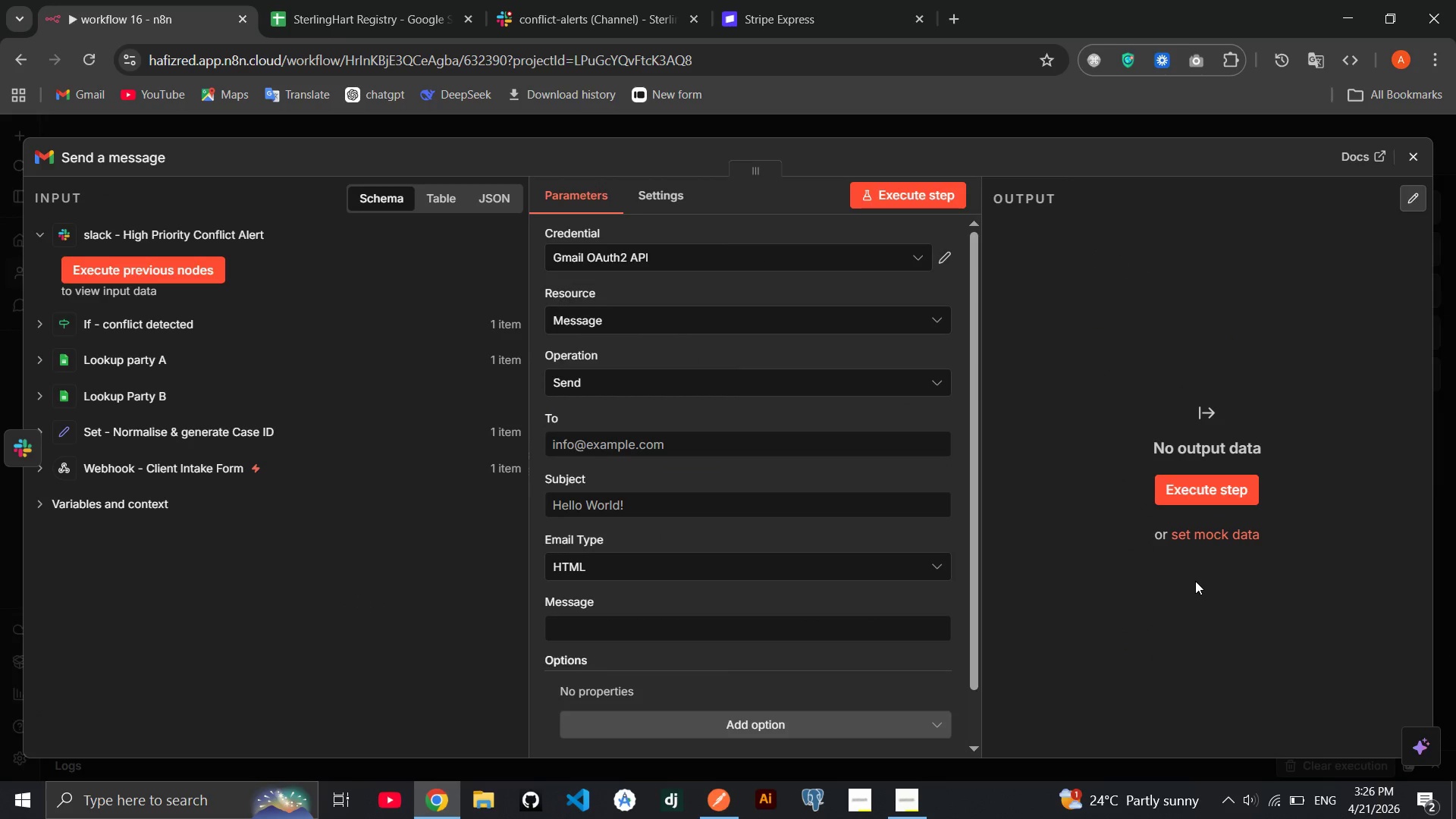 
left_click([1408, 155])
 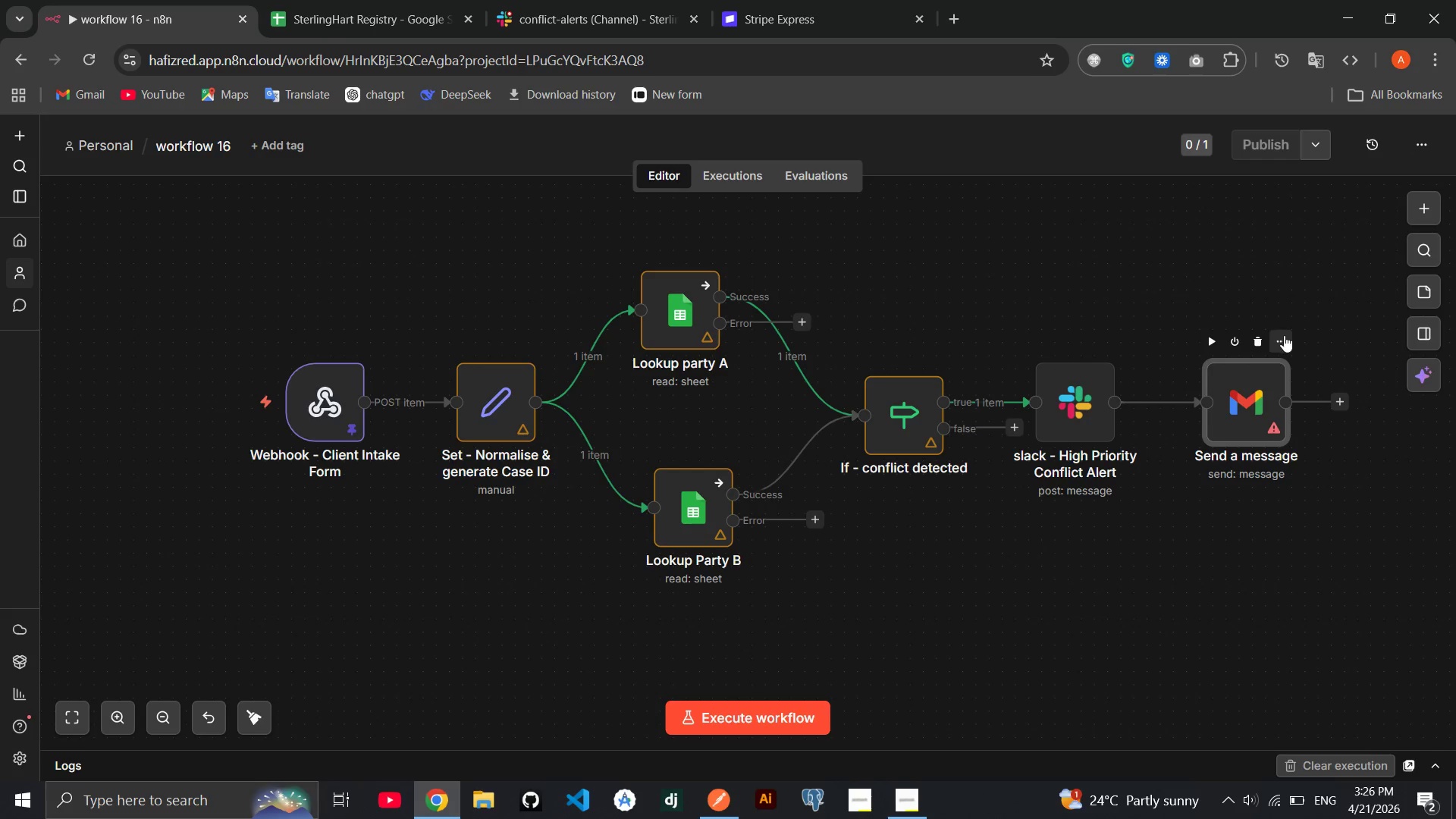 
left_click([1284, 335])
 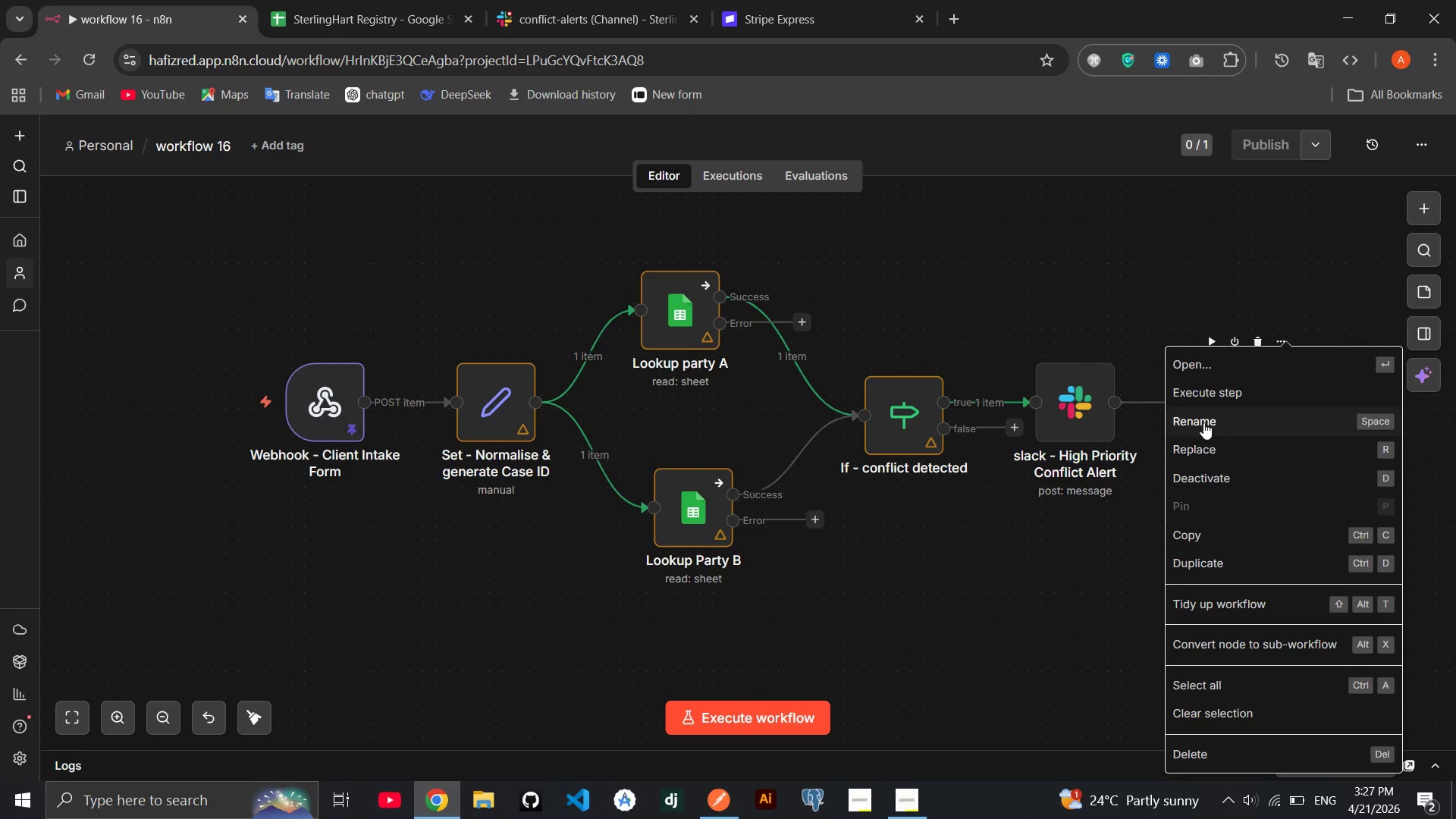 
left_click([1207, 414])
 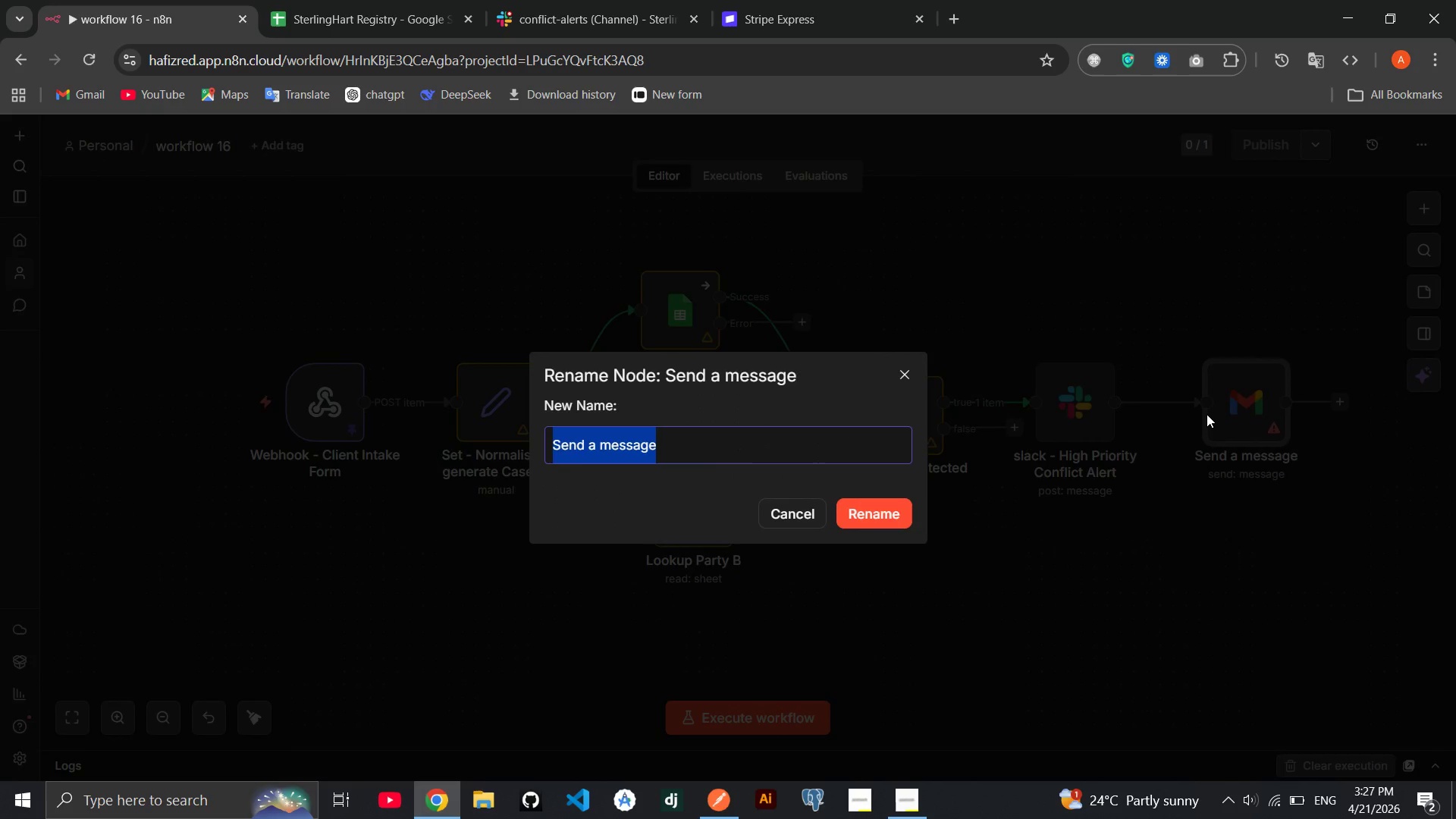 
type(gMAIL)
key(Backspace)
key(Backspace)
key(Backspace)
key(Backspace)
key(Backspace)
key(Backspace)
type(Gmail - Manual Review Required Email)
 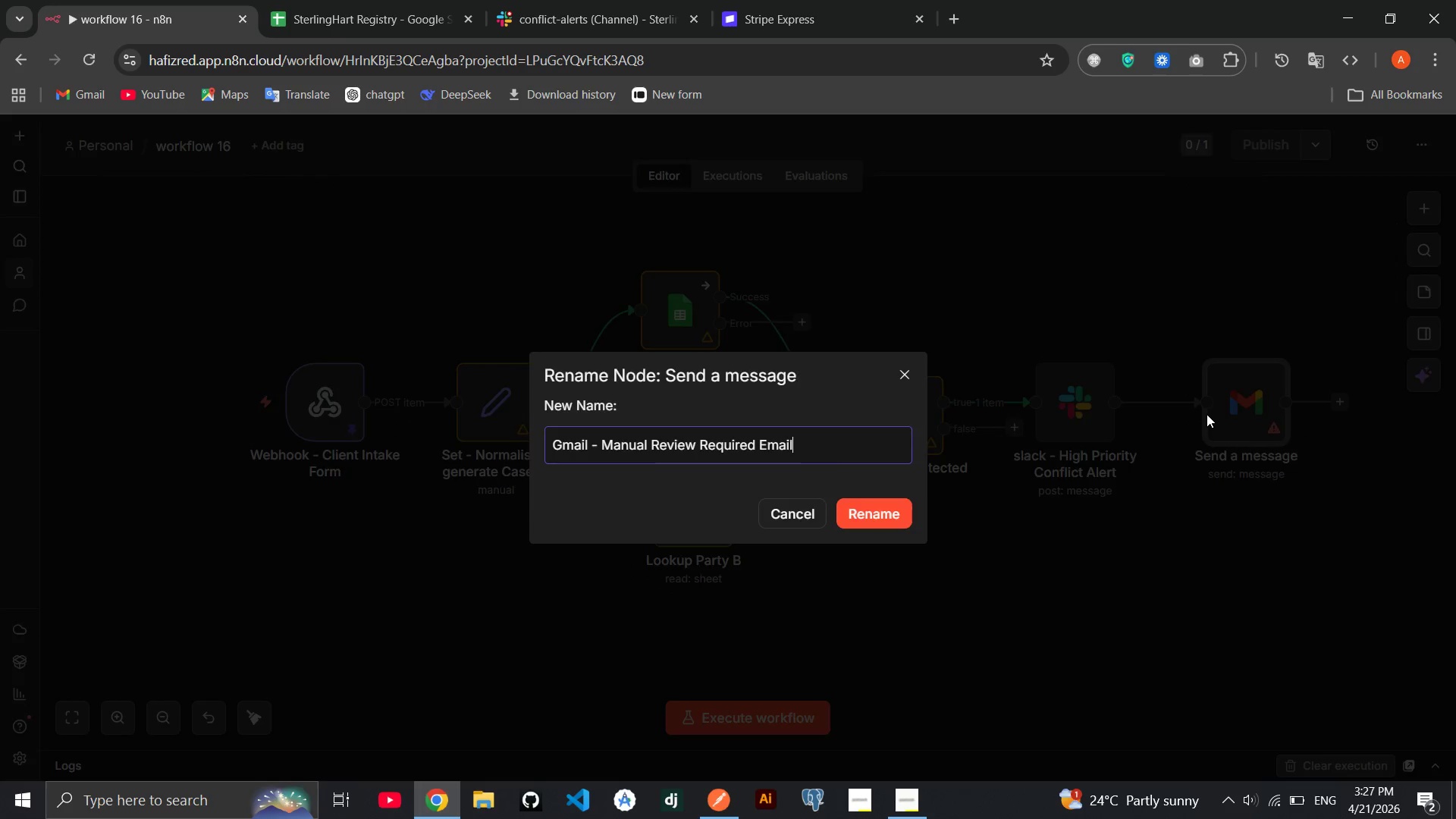 
key(Enter)
 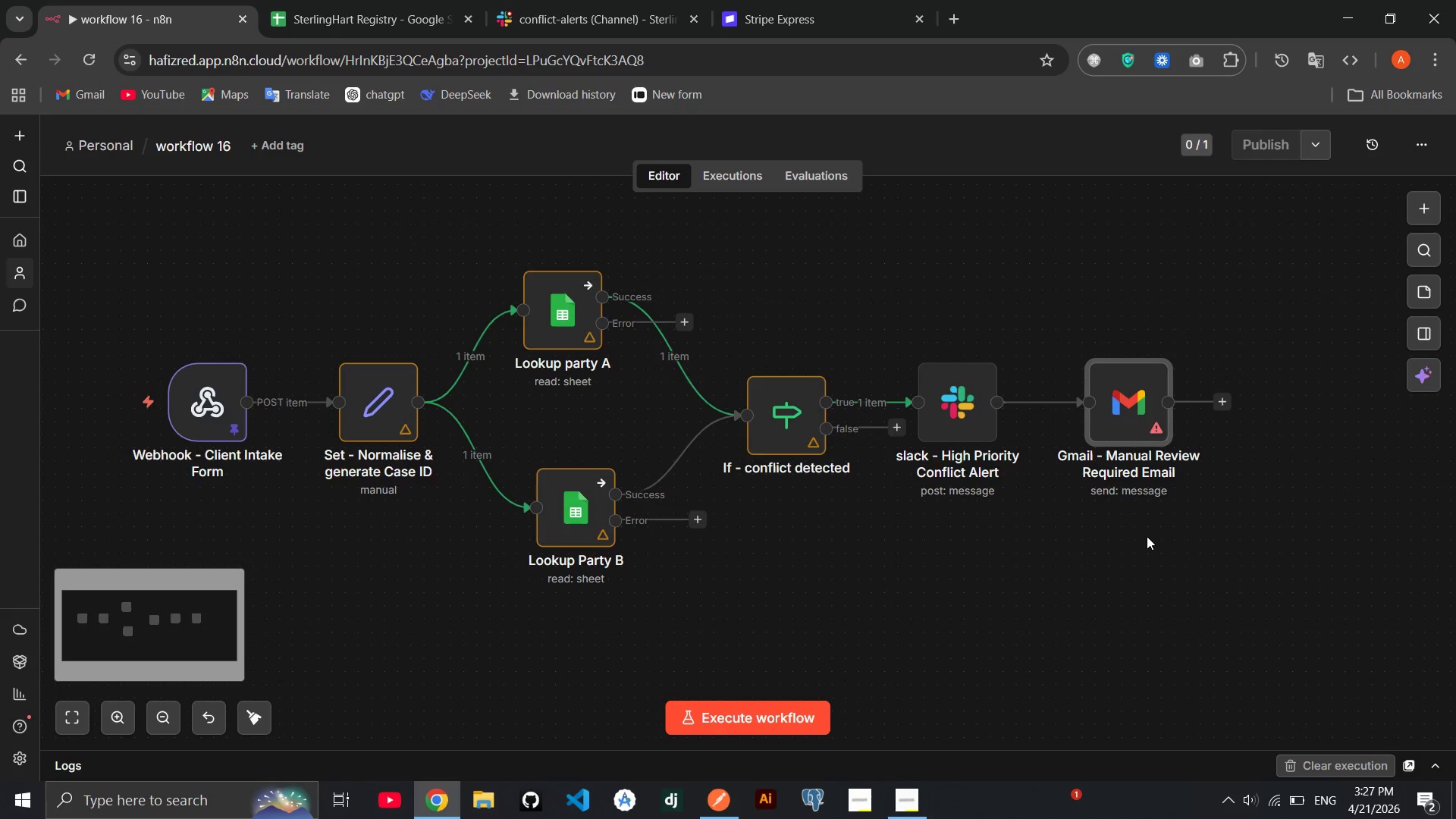 
wait(7.58)
 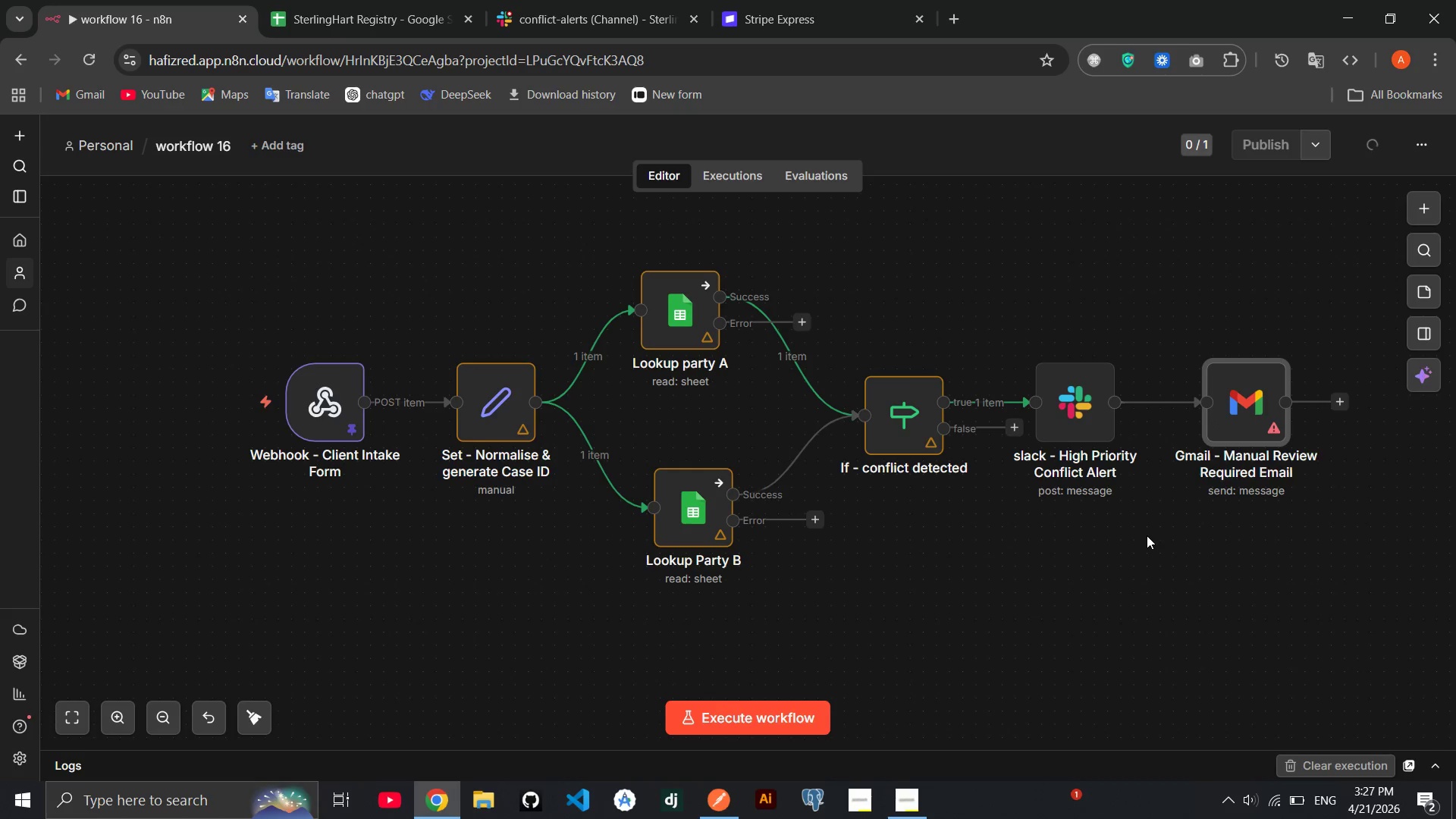 
double_click([1140, 407])
 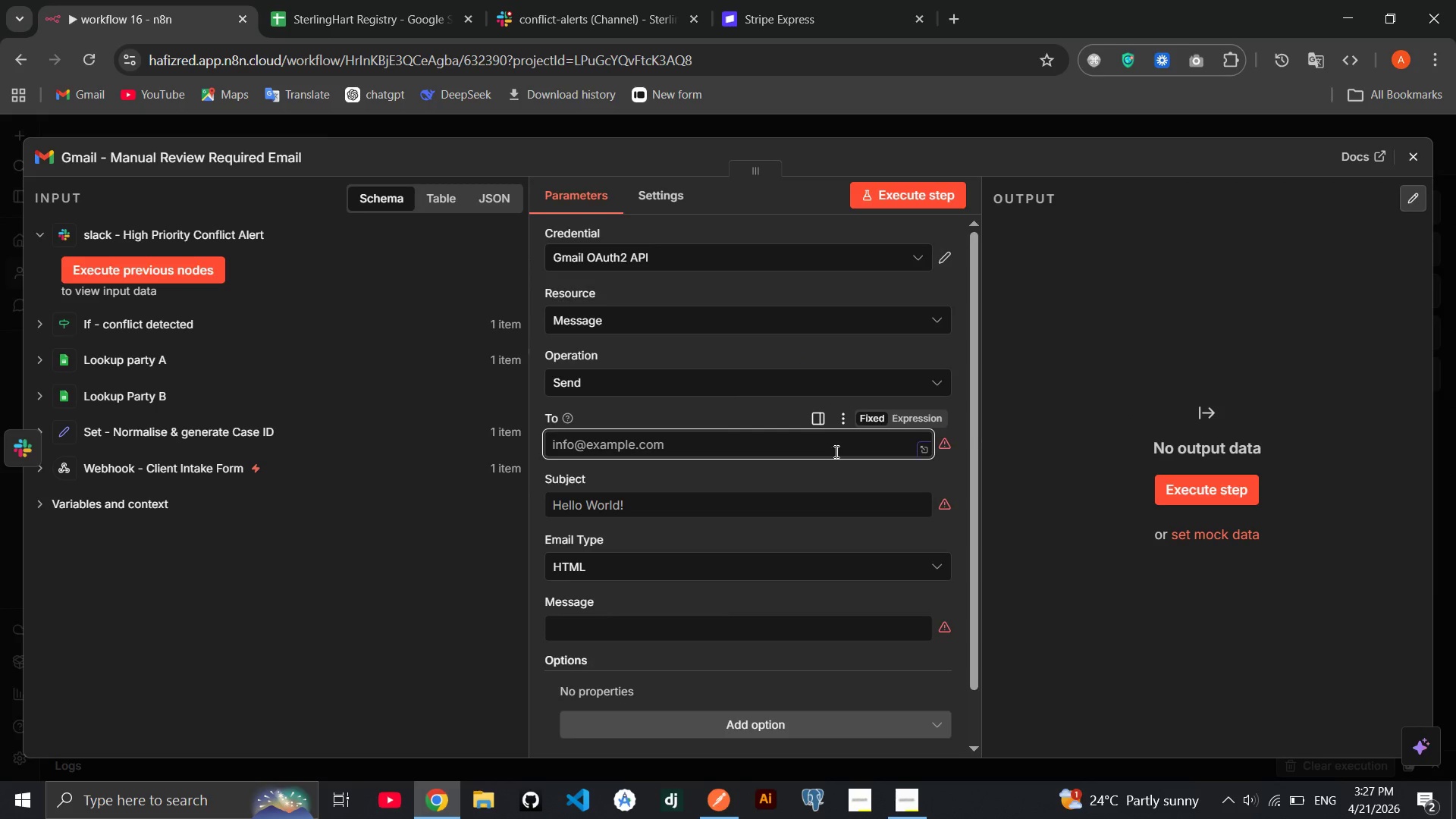 
type(hafiz)
 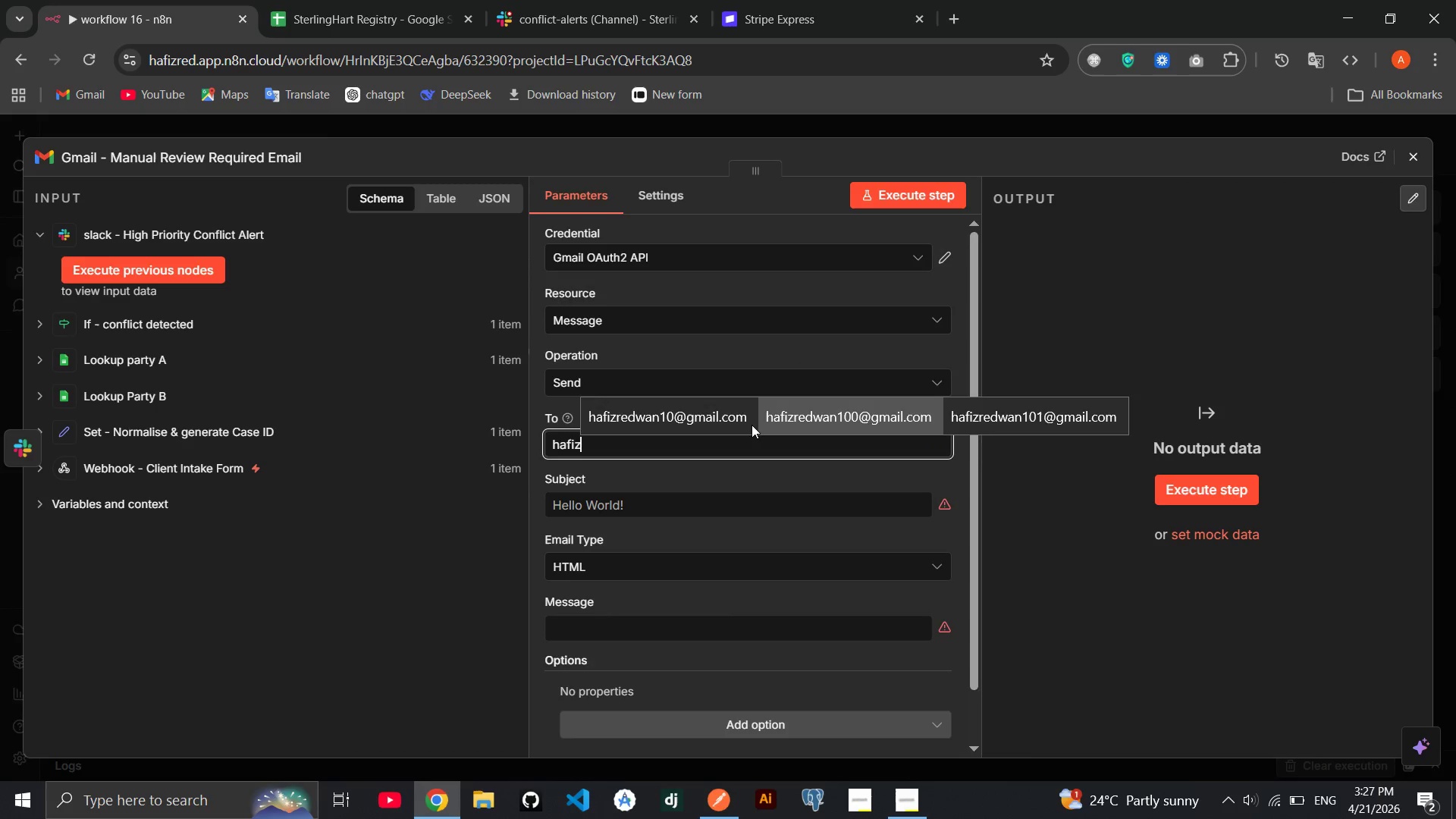 
left_click([733, 422])
 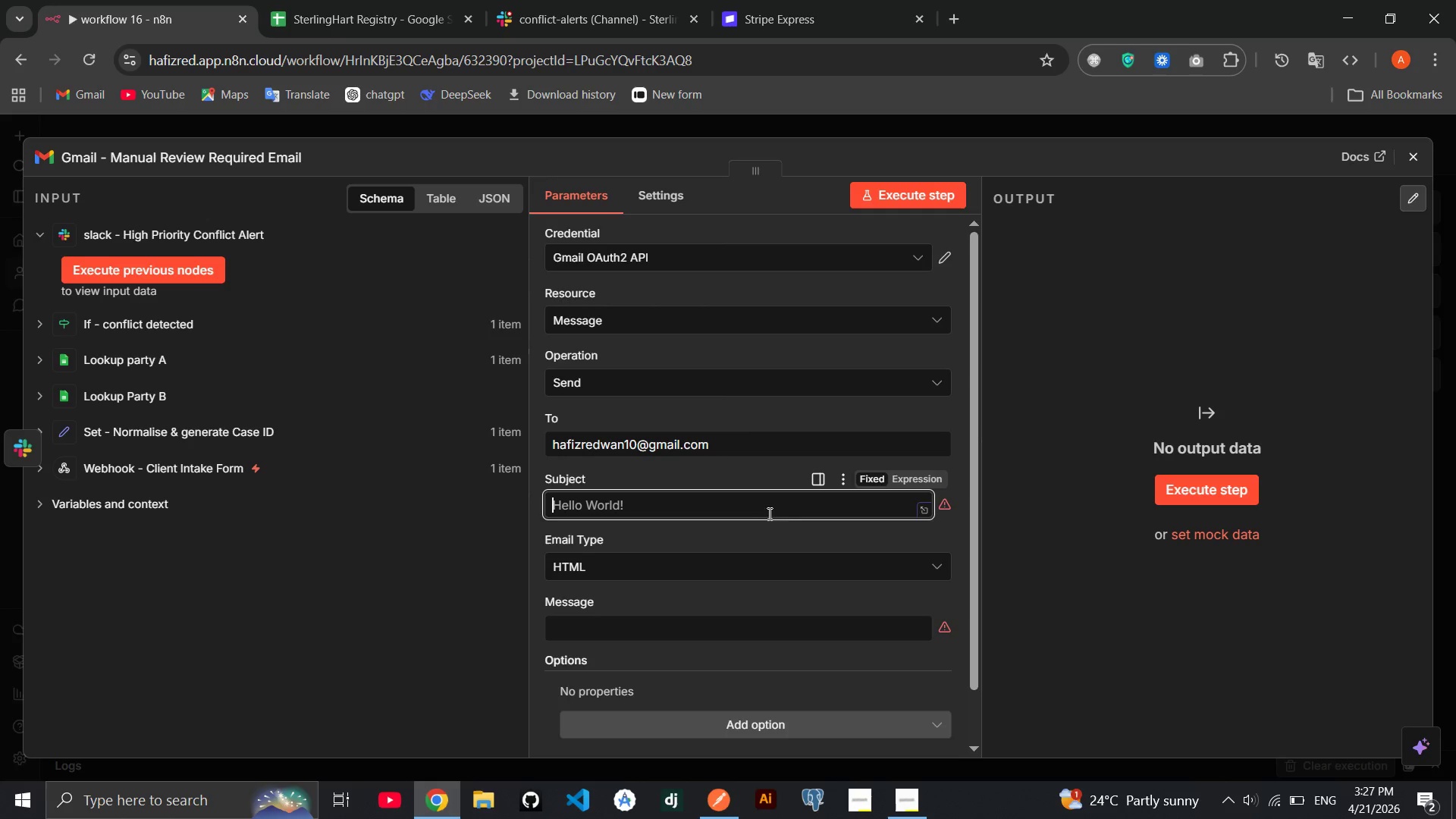 
key(Meta+Period)
 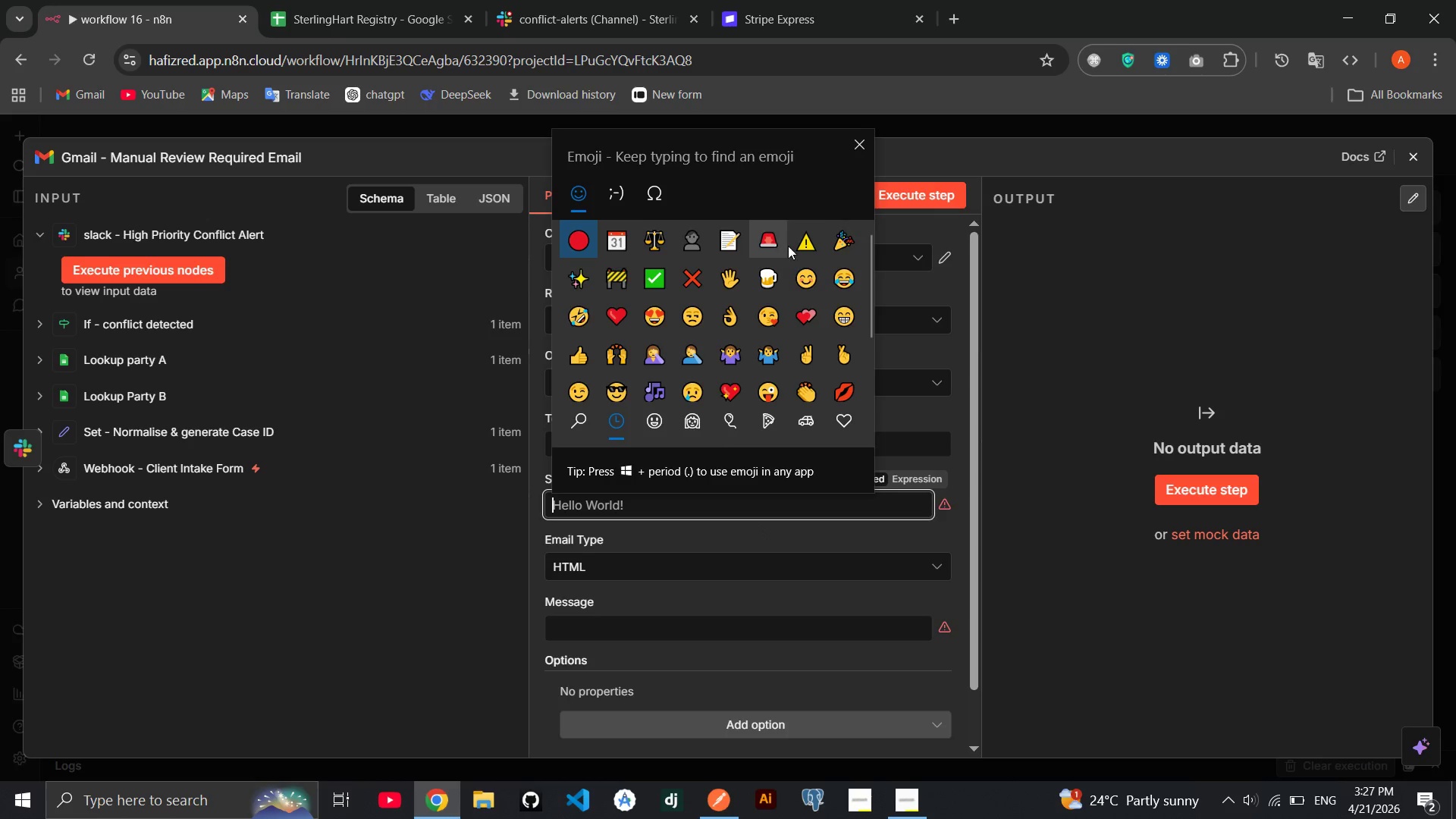 
left_click([797, 244])
 